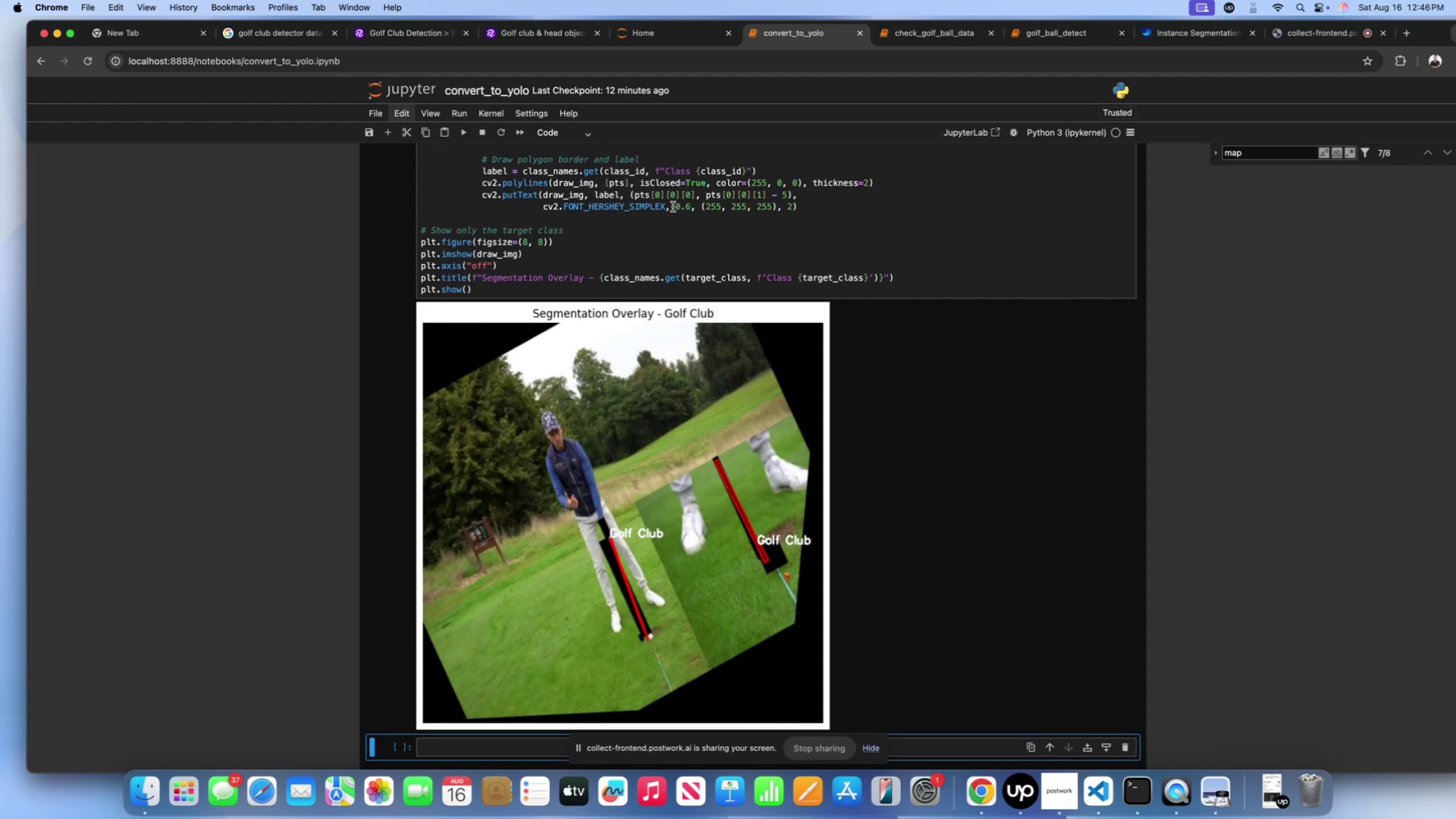 
left_click([651, 239])
 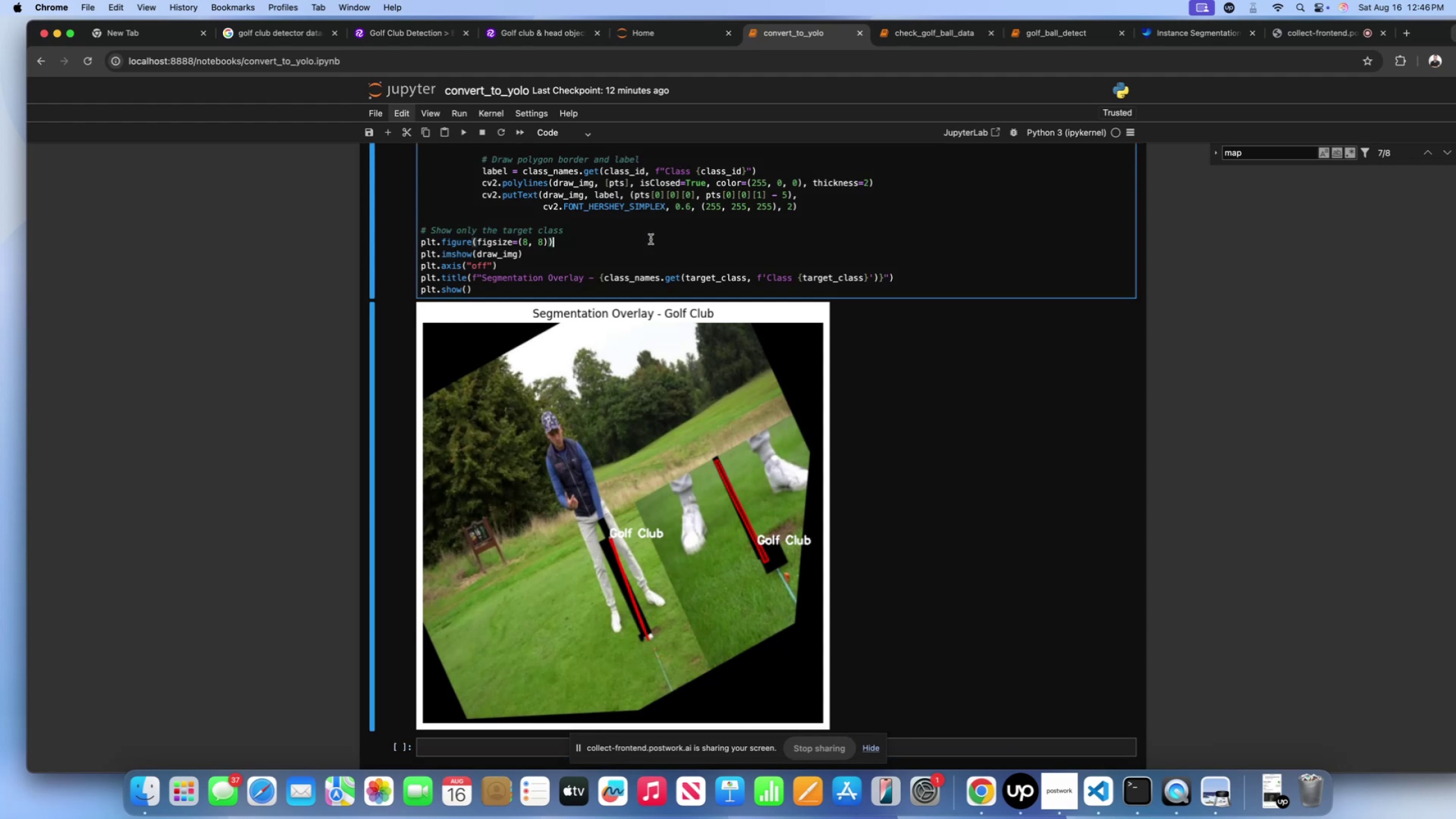 
key(Shift+Enter)
 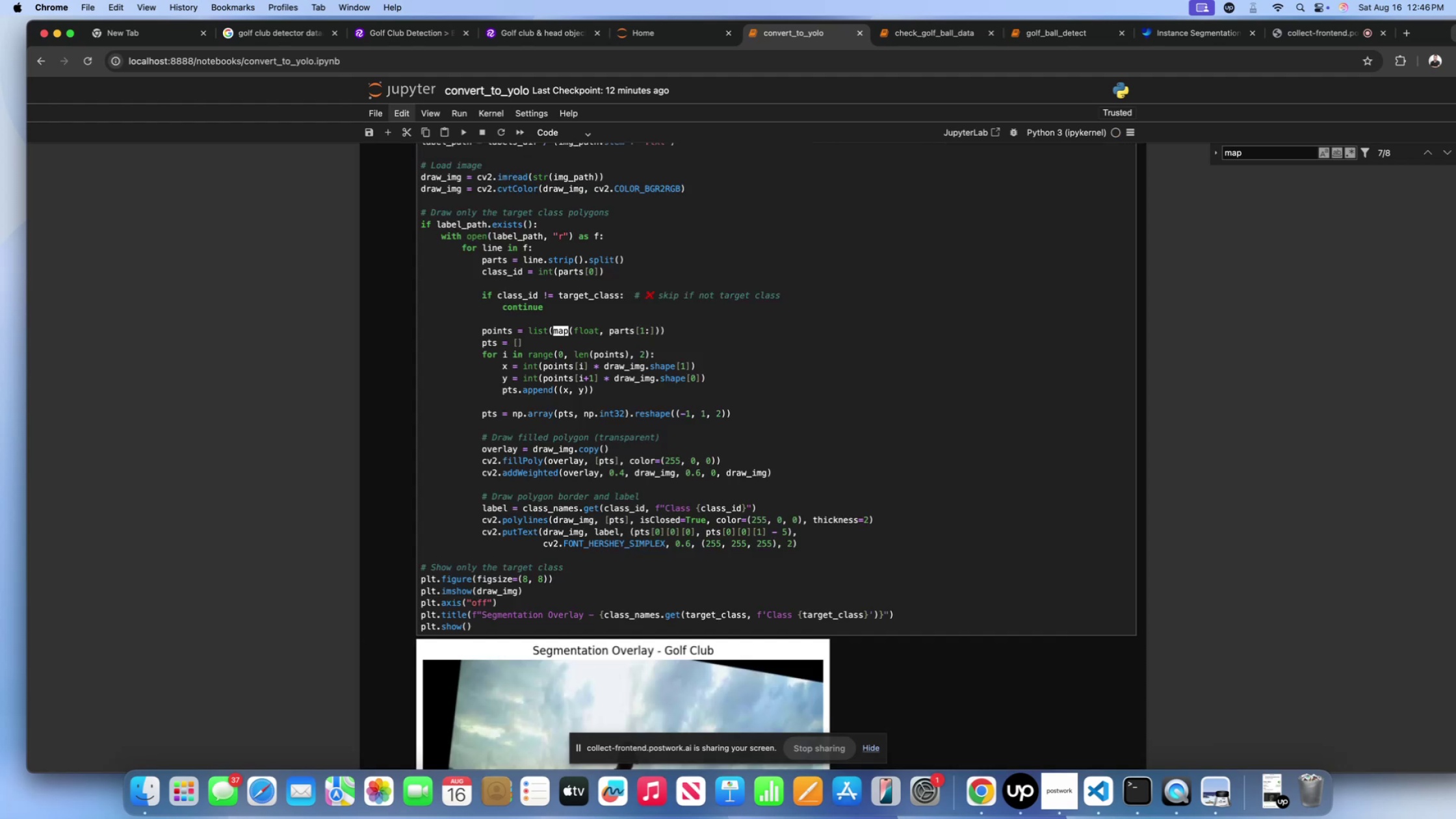 
scroll: coordinate [651, 239], scroll_direction: down, amount: 57.0
 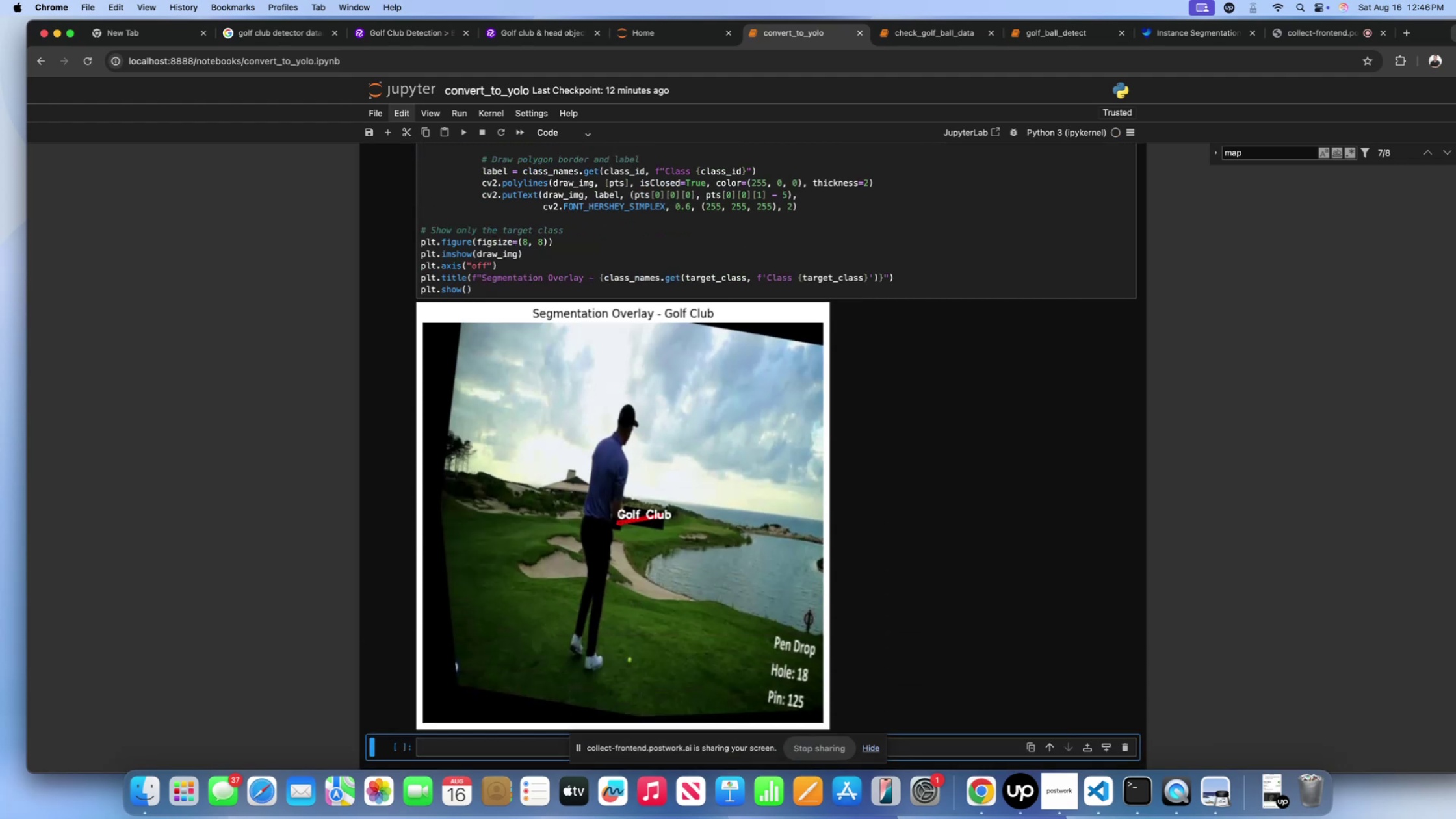 
scroll: coordinate [651, 239], scroll_direction: up, amount: 5.0
 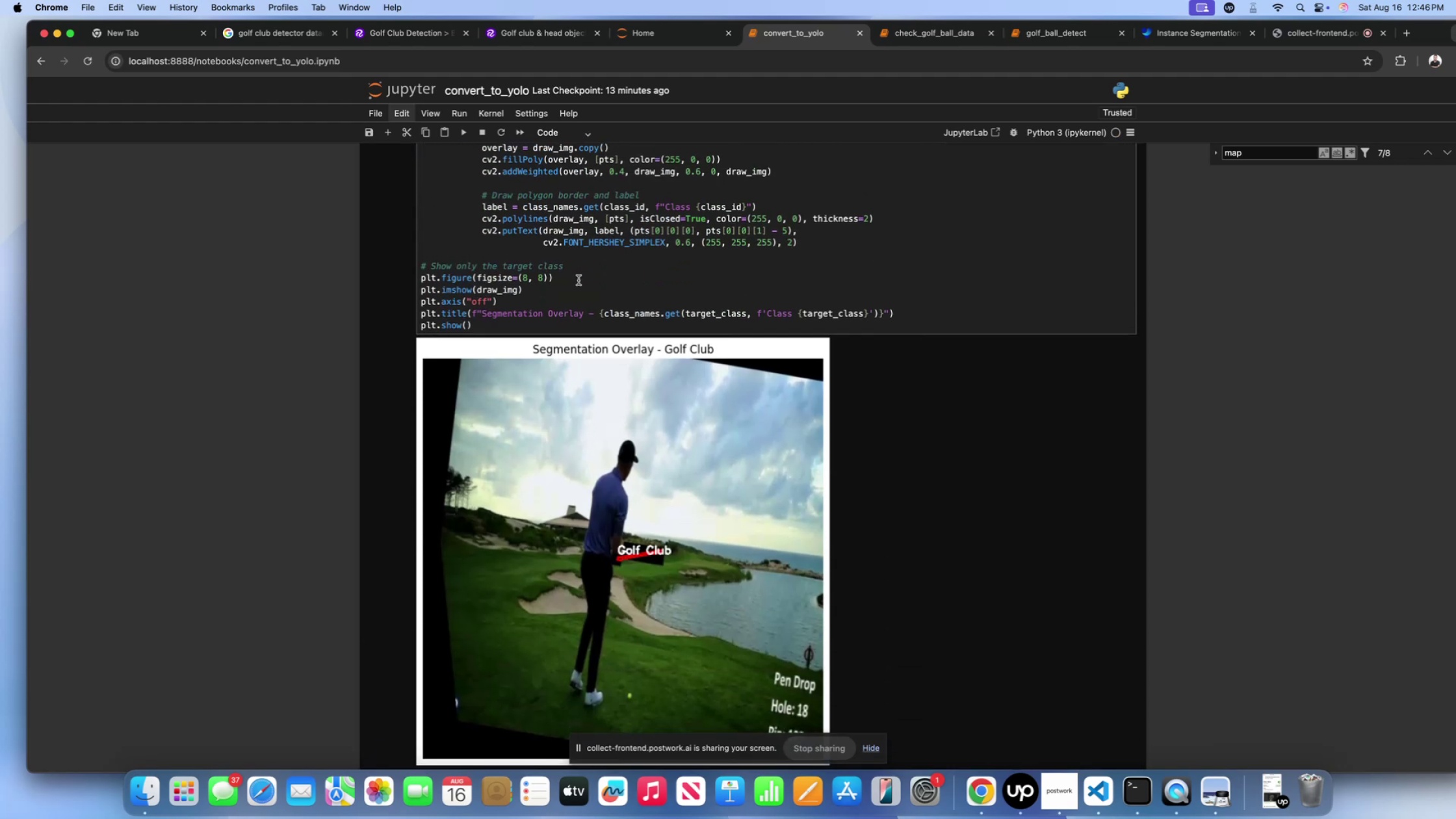 
left_click([578, 280])
 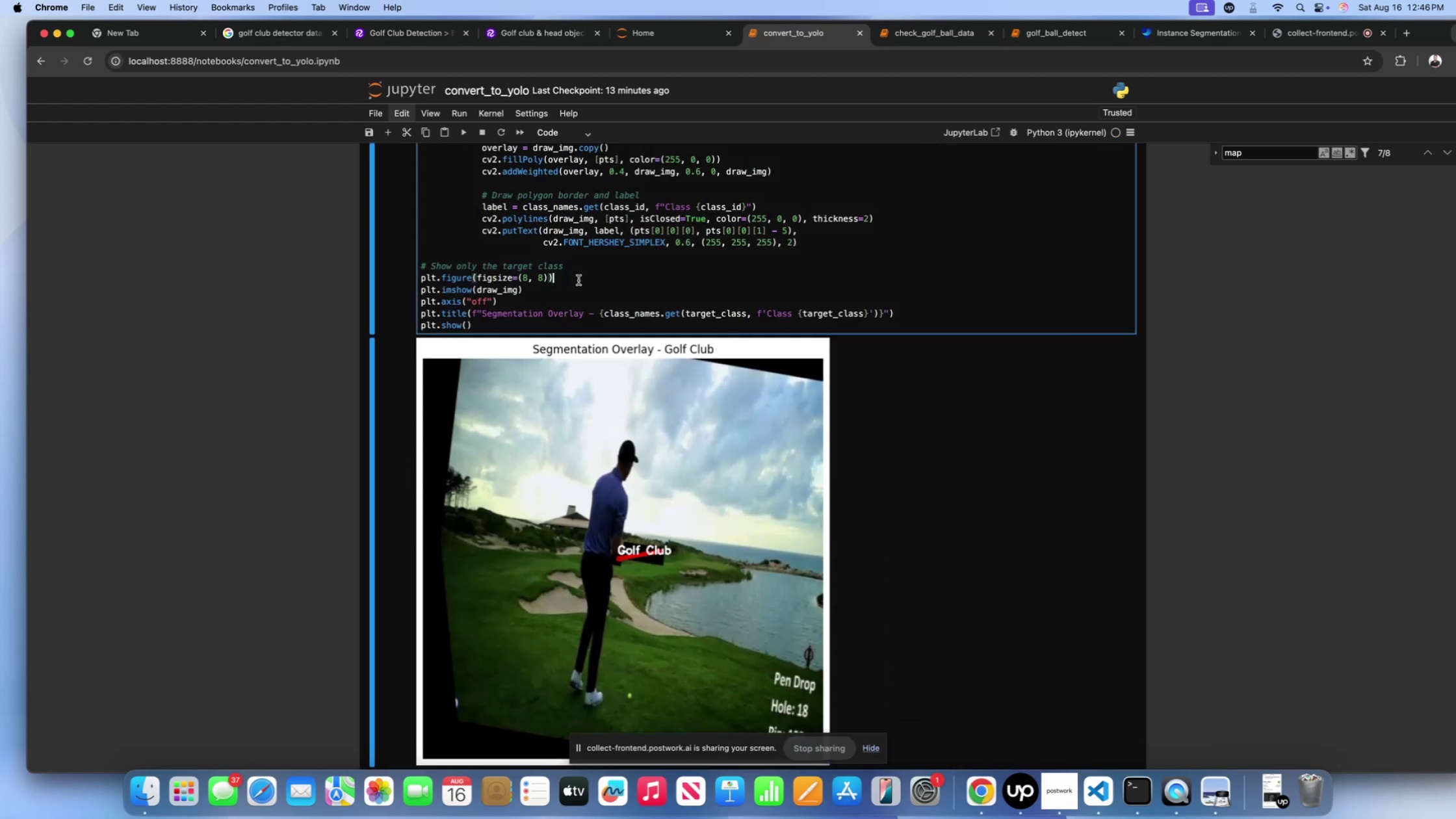 
key(Shift+Enter)
 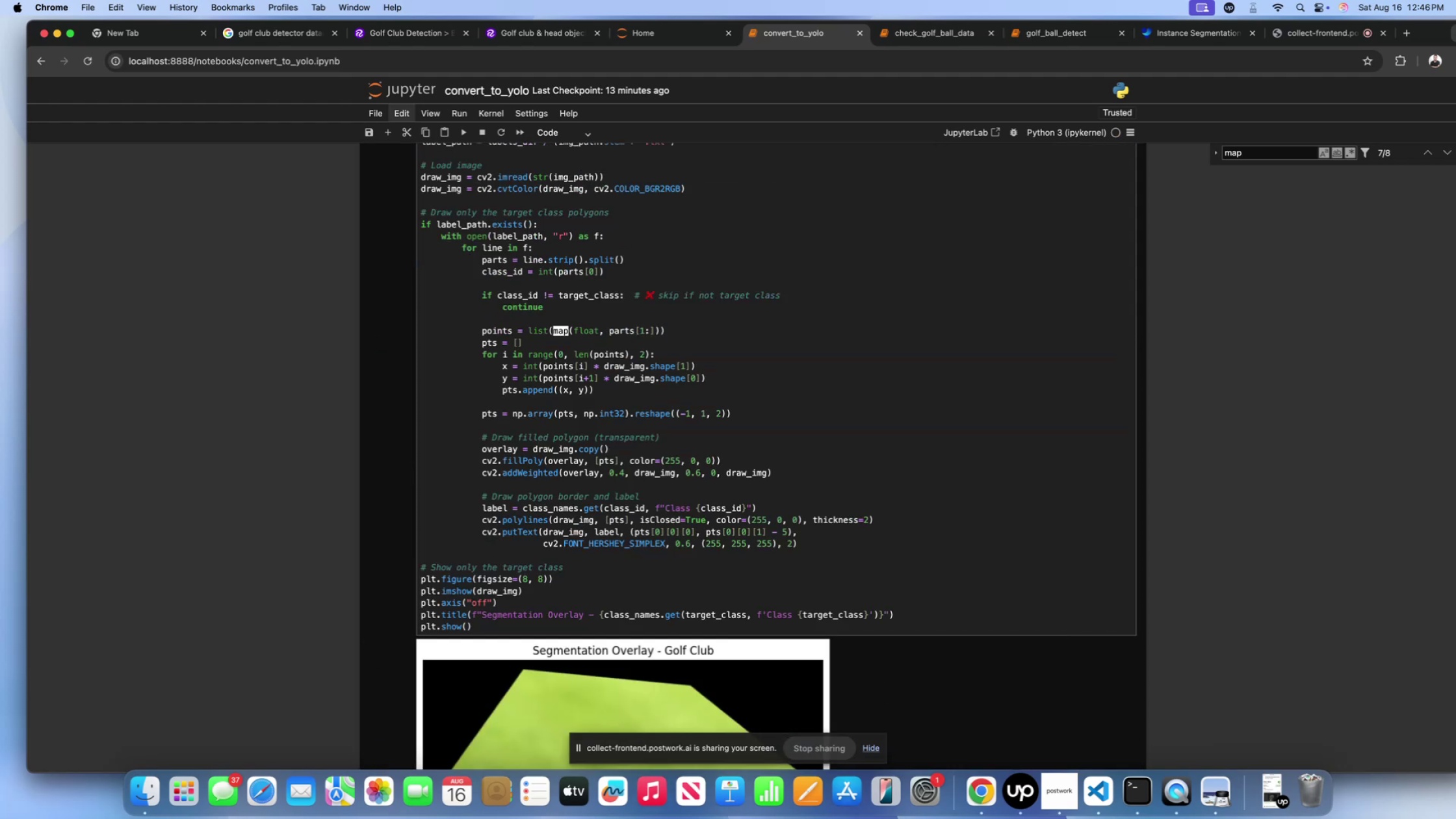 
scroll: coordinate [578, 280], scroll_direction: up, amount: 12.0
 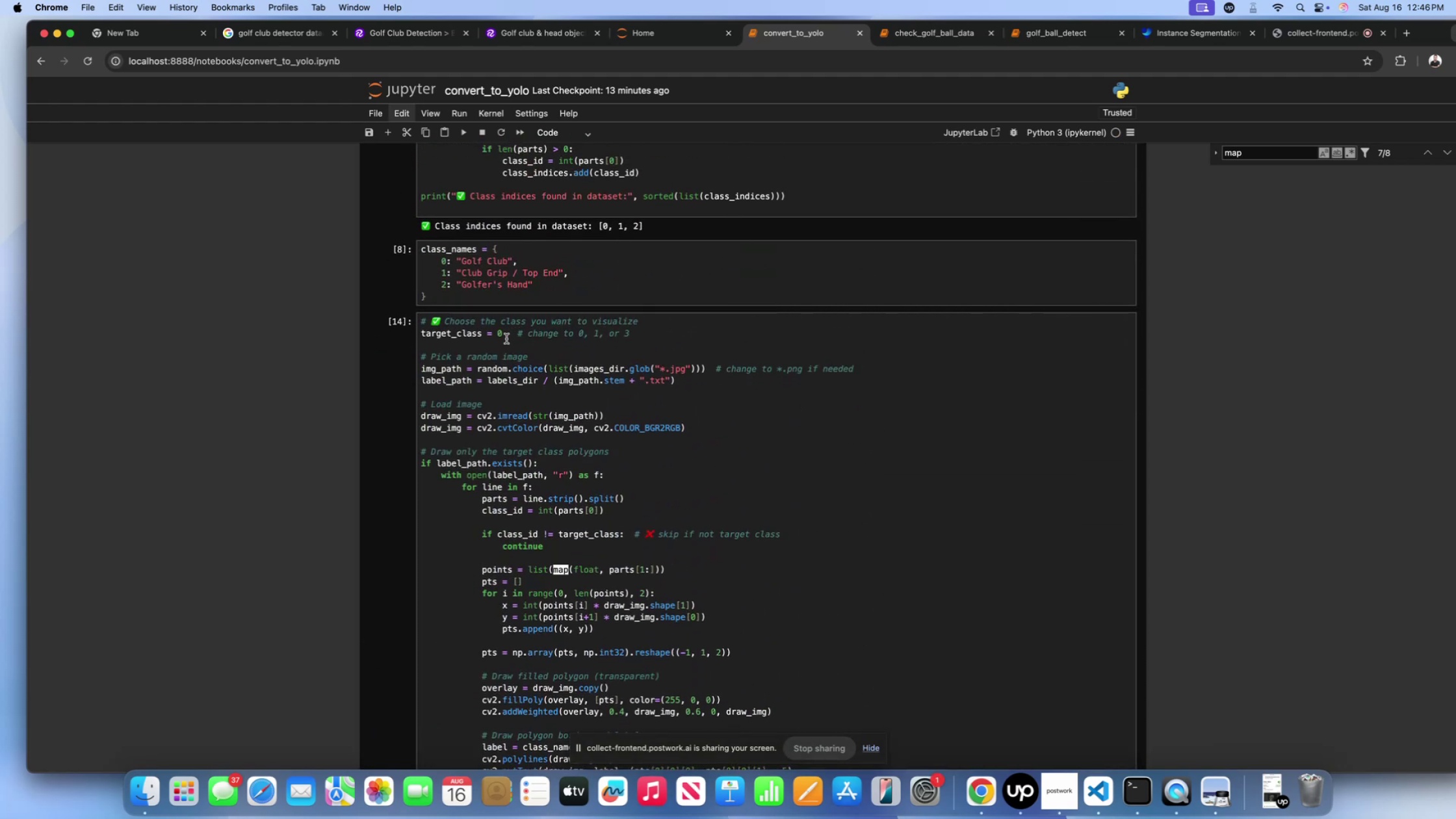 
left_click([504, 337])
 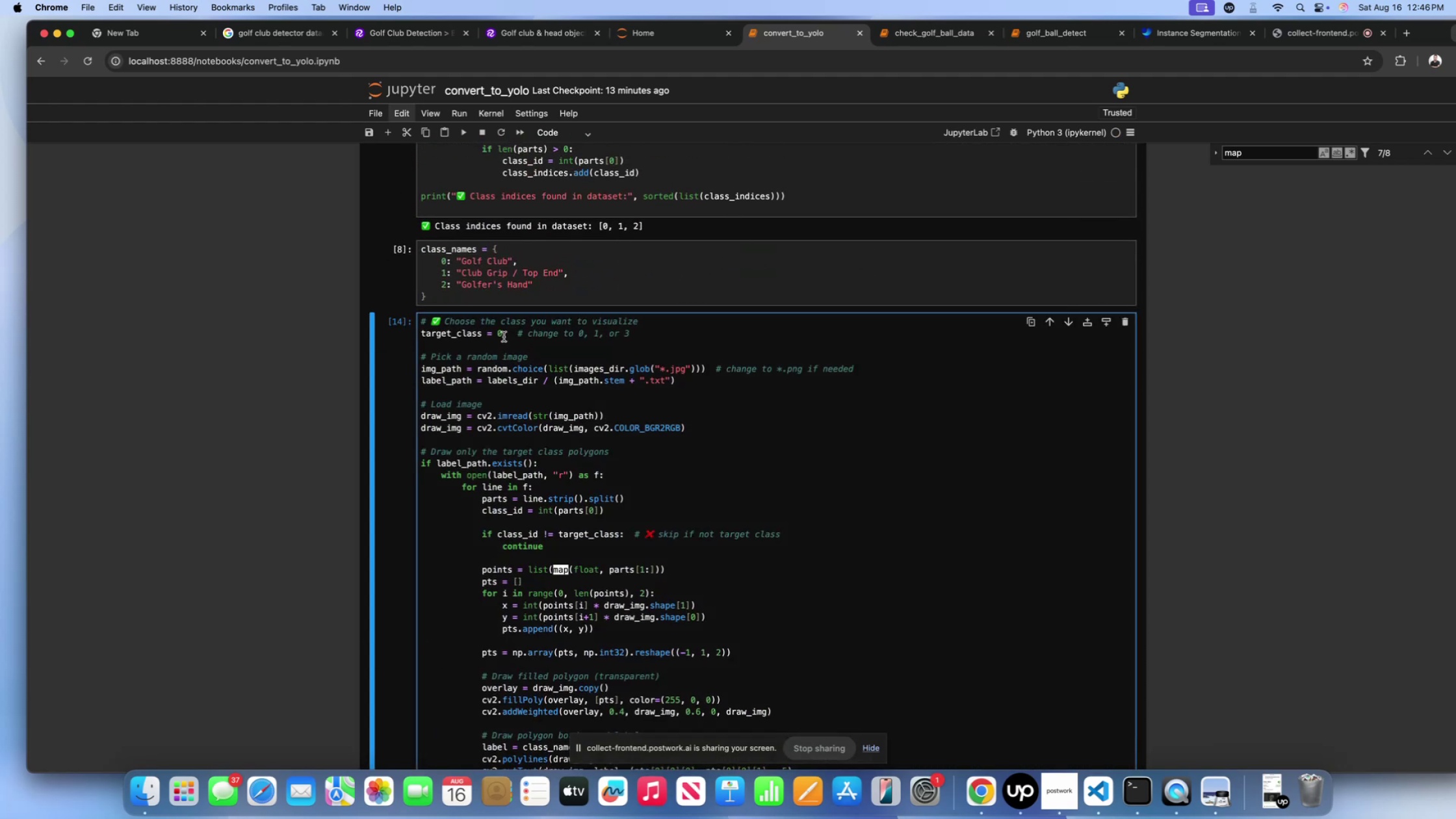 
key(Shift+Backspace)
 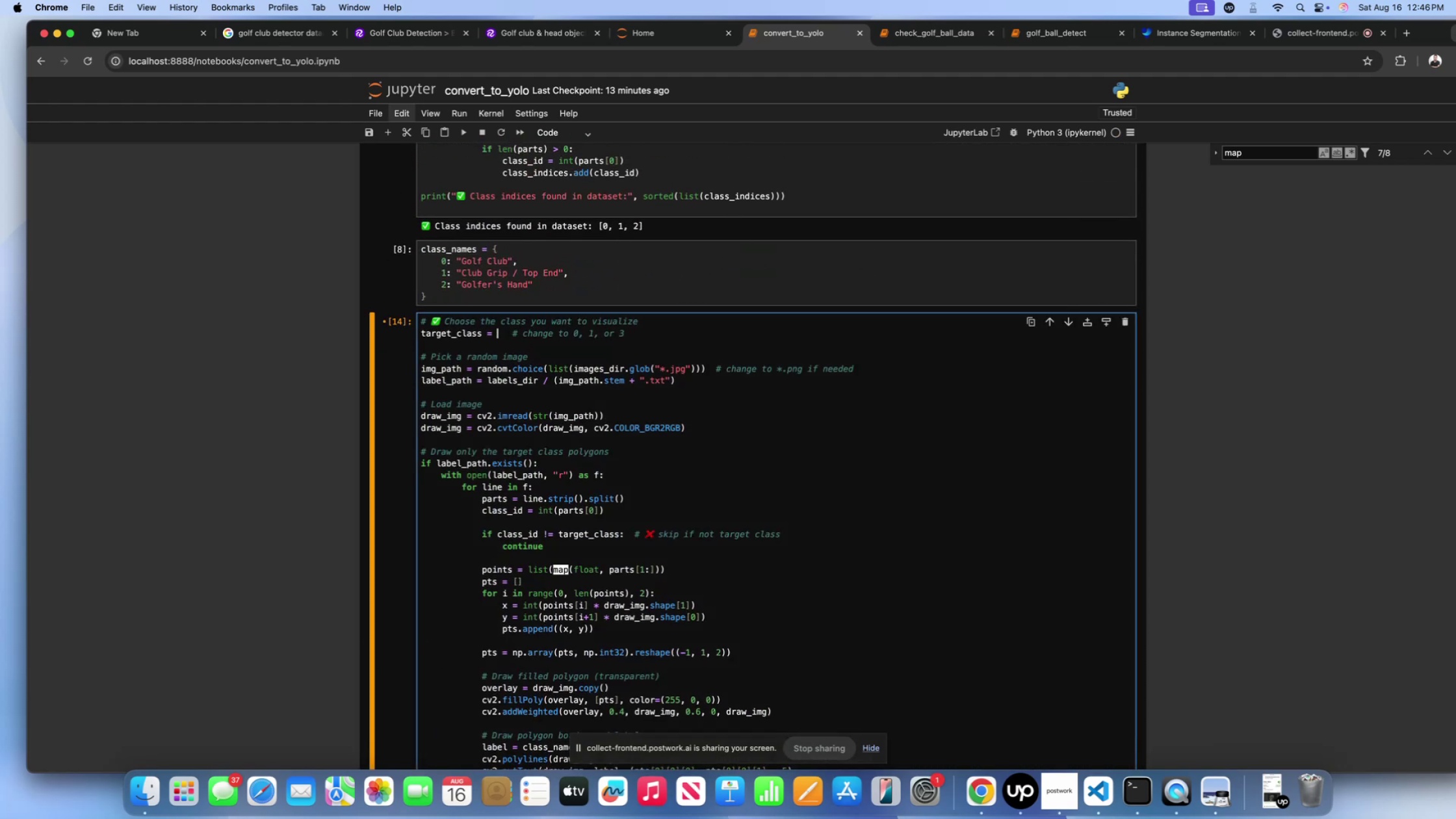 
key(Shift+1)
 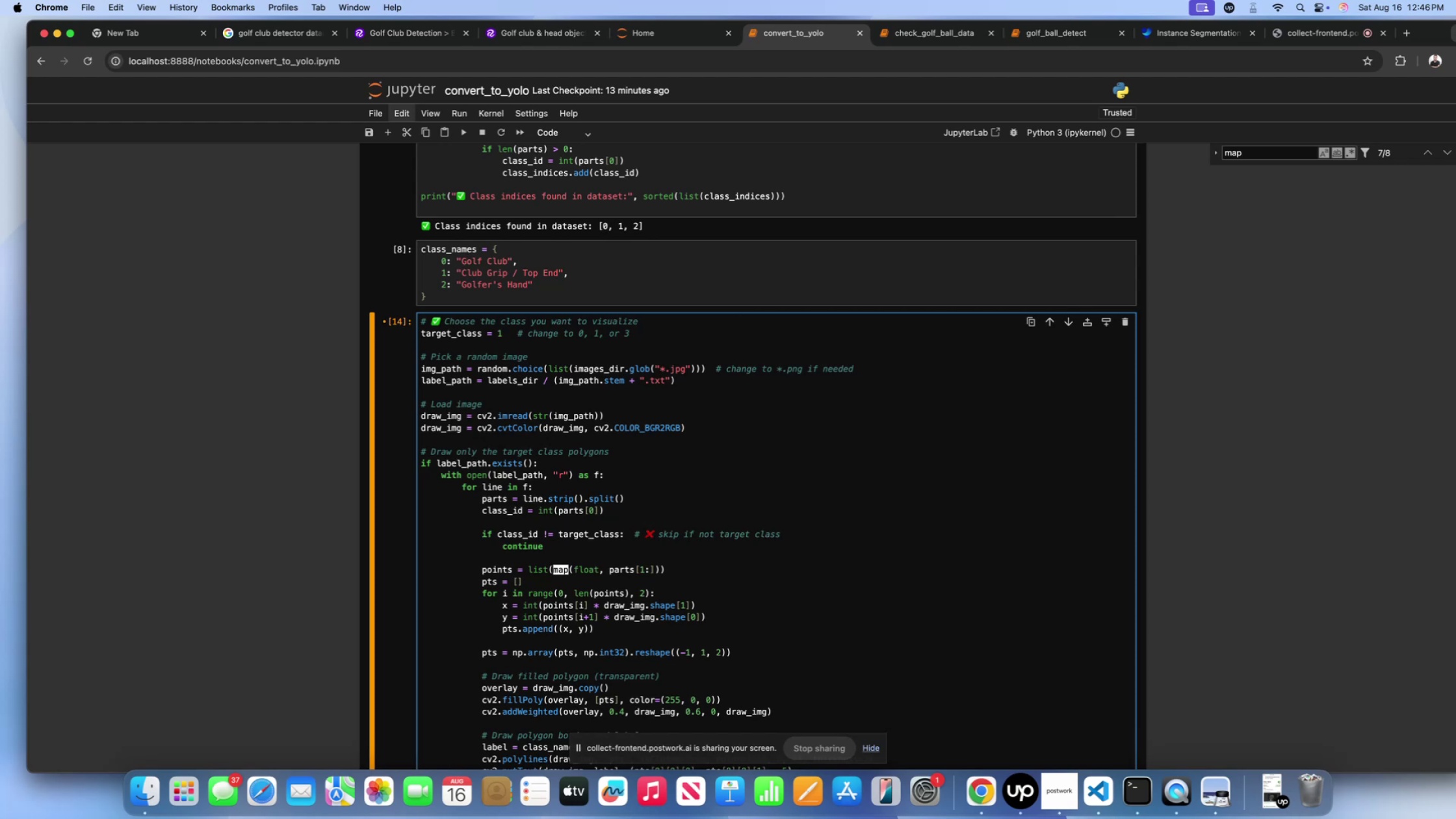 
key(Shift+Enter)
 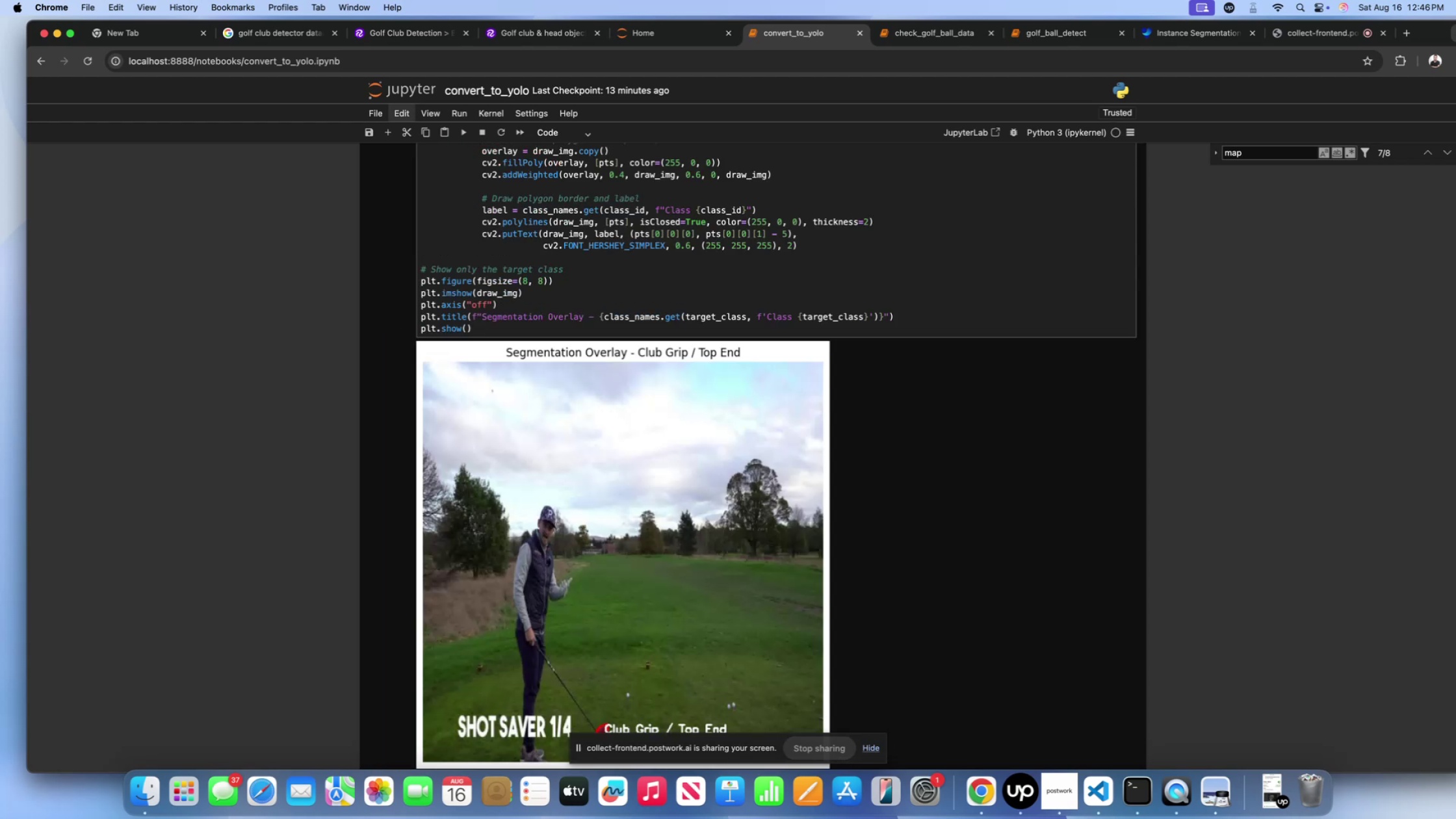 
scroll: coordinate [504, 337], scroll_direction: down, amount: 23.0
 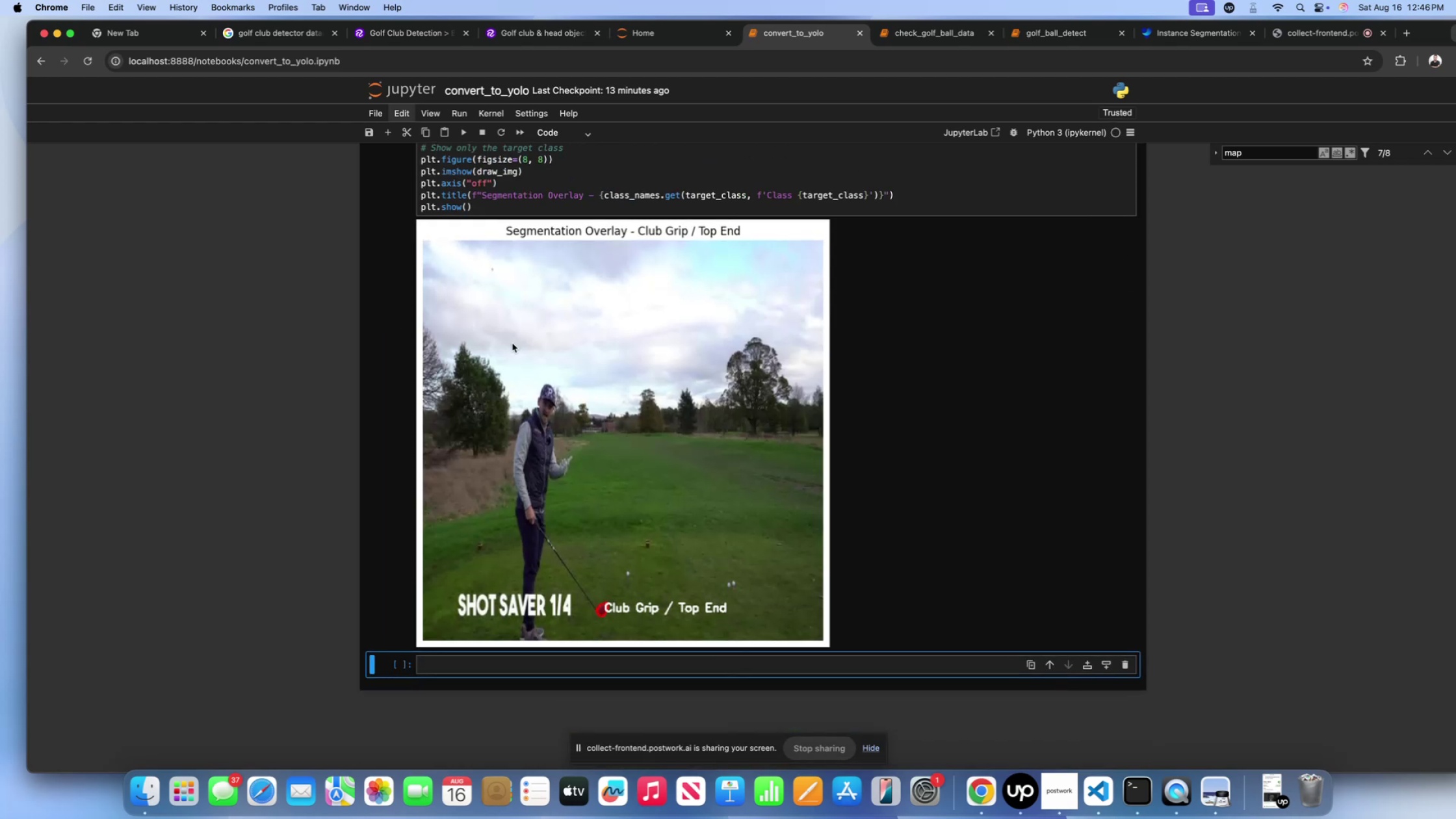 
scroll: coordinate [522, 354], scroll_direction: up, amount: 12.0
 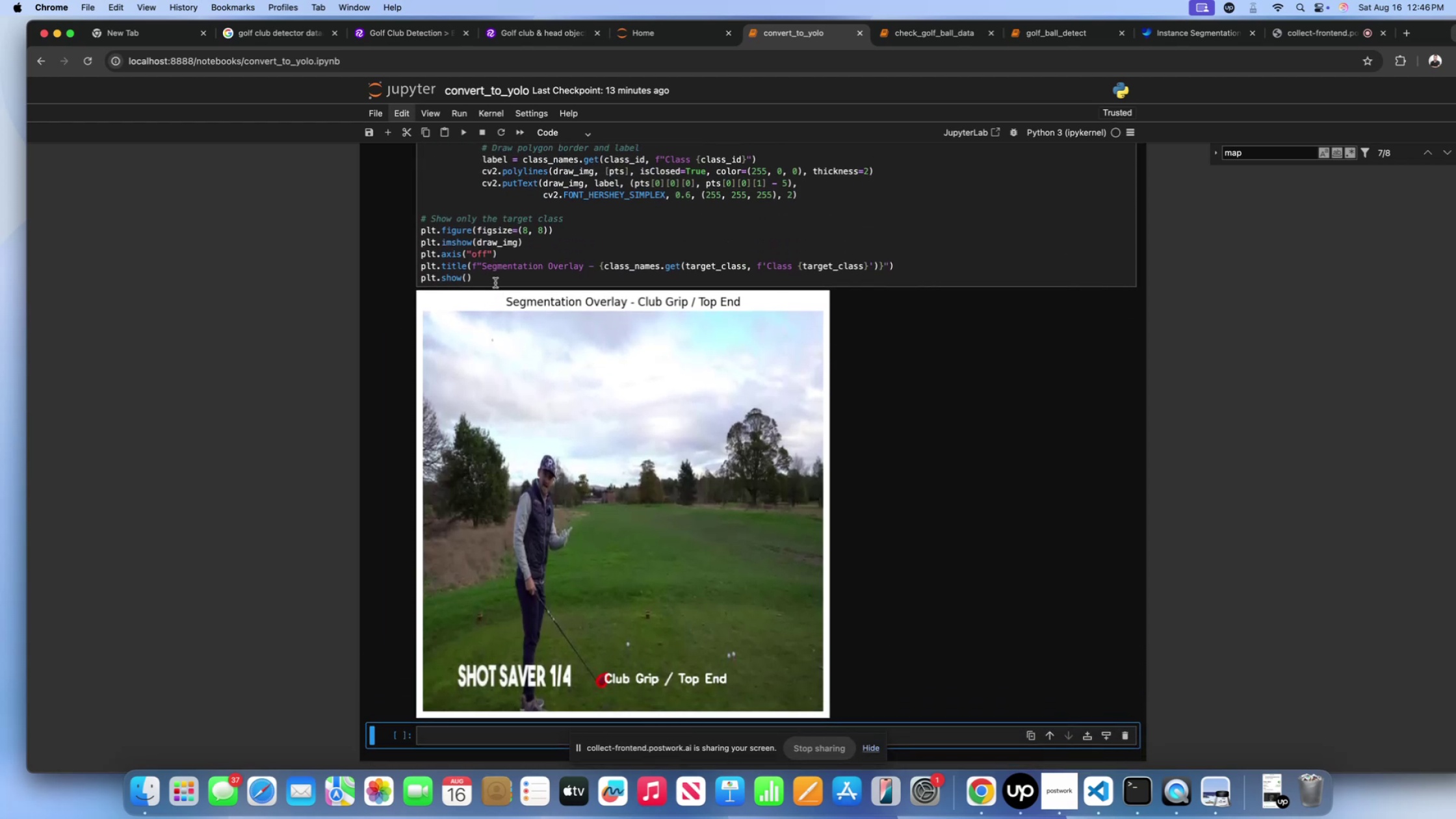 
left_click([495, 283])
 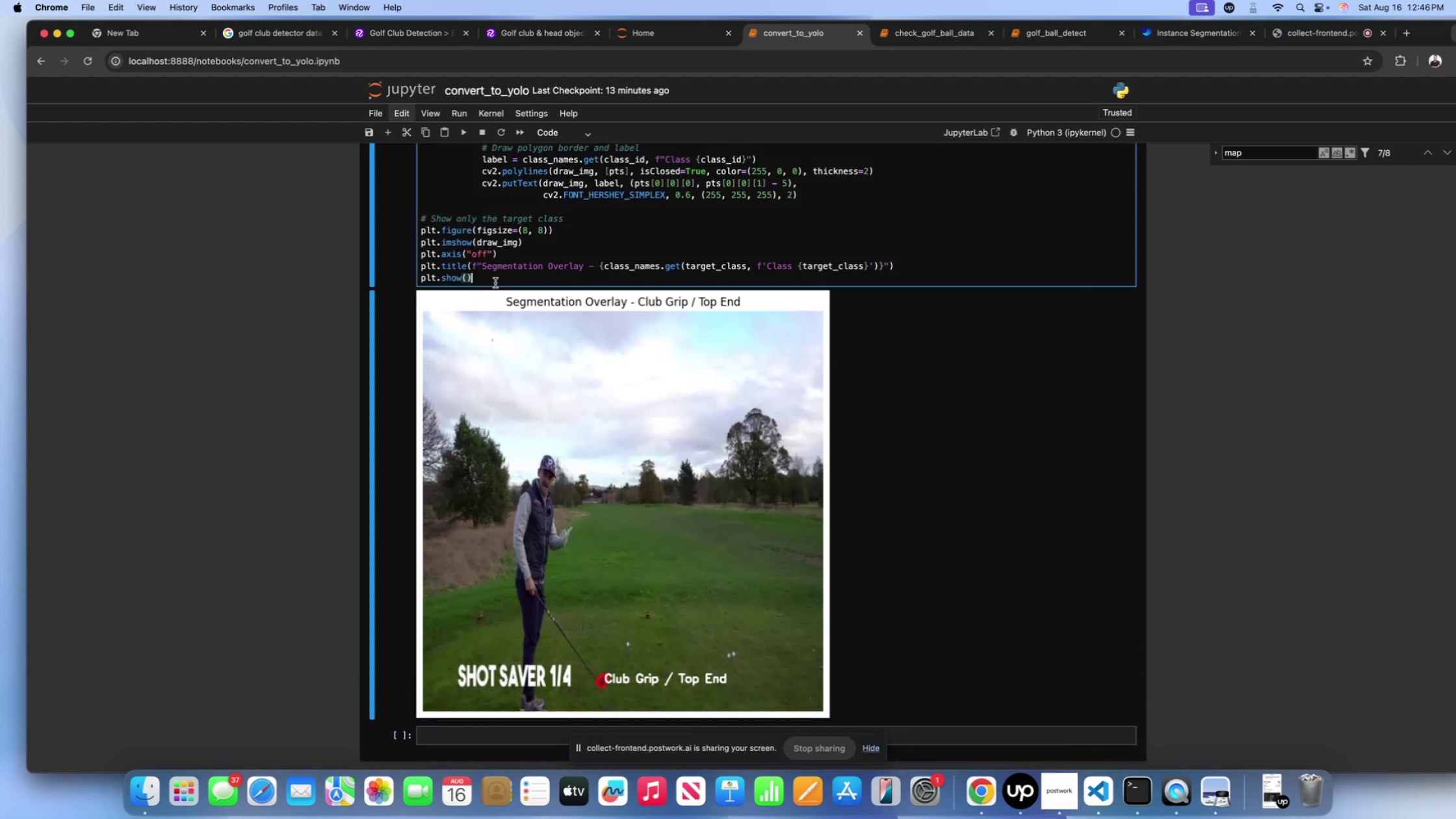 
wait(5.1)
 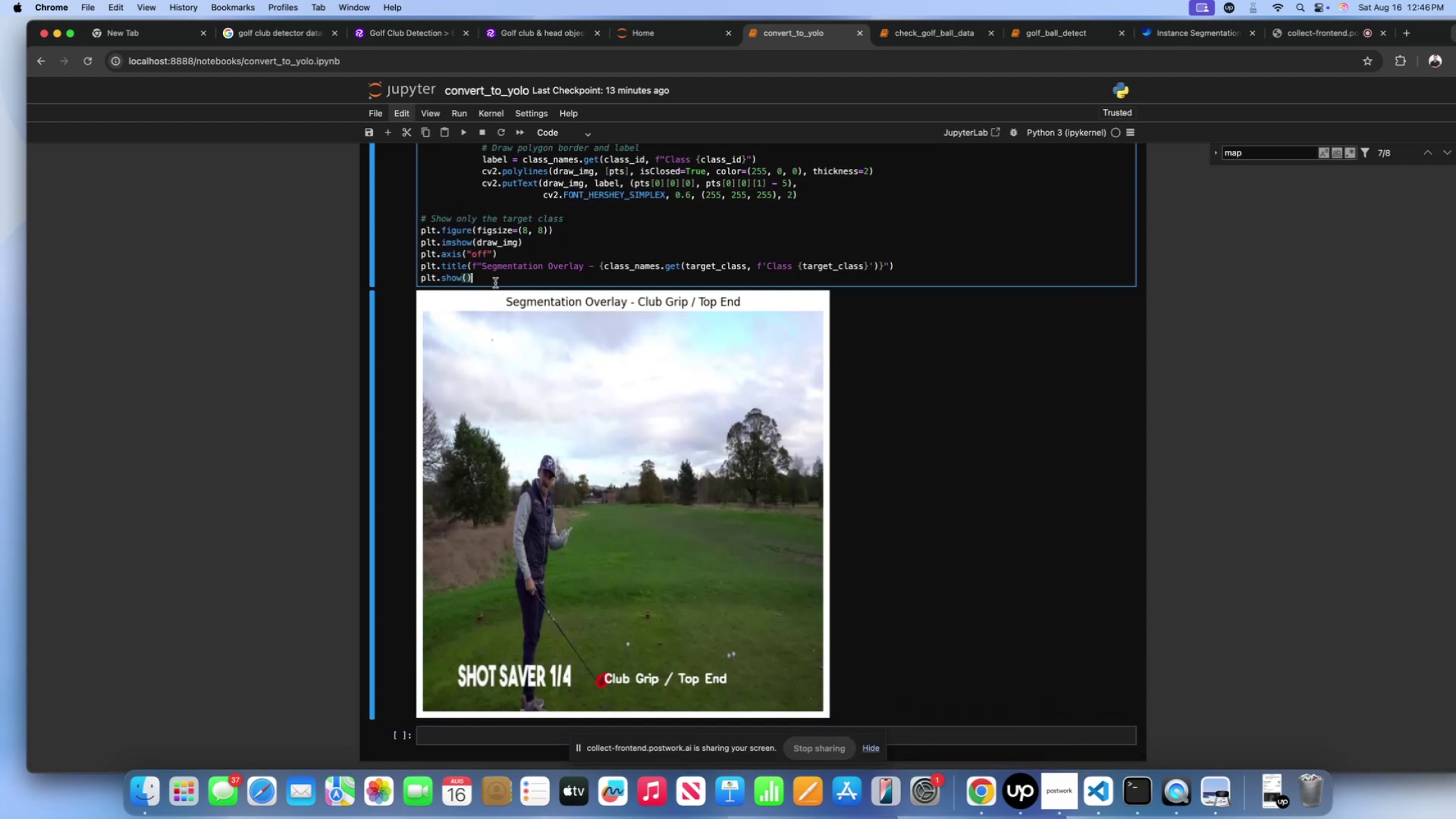 
key(Shift+Enter)
 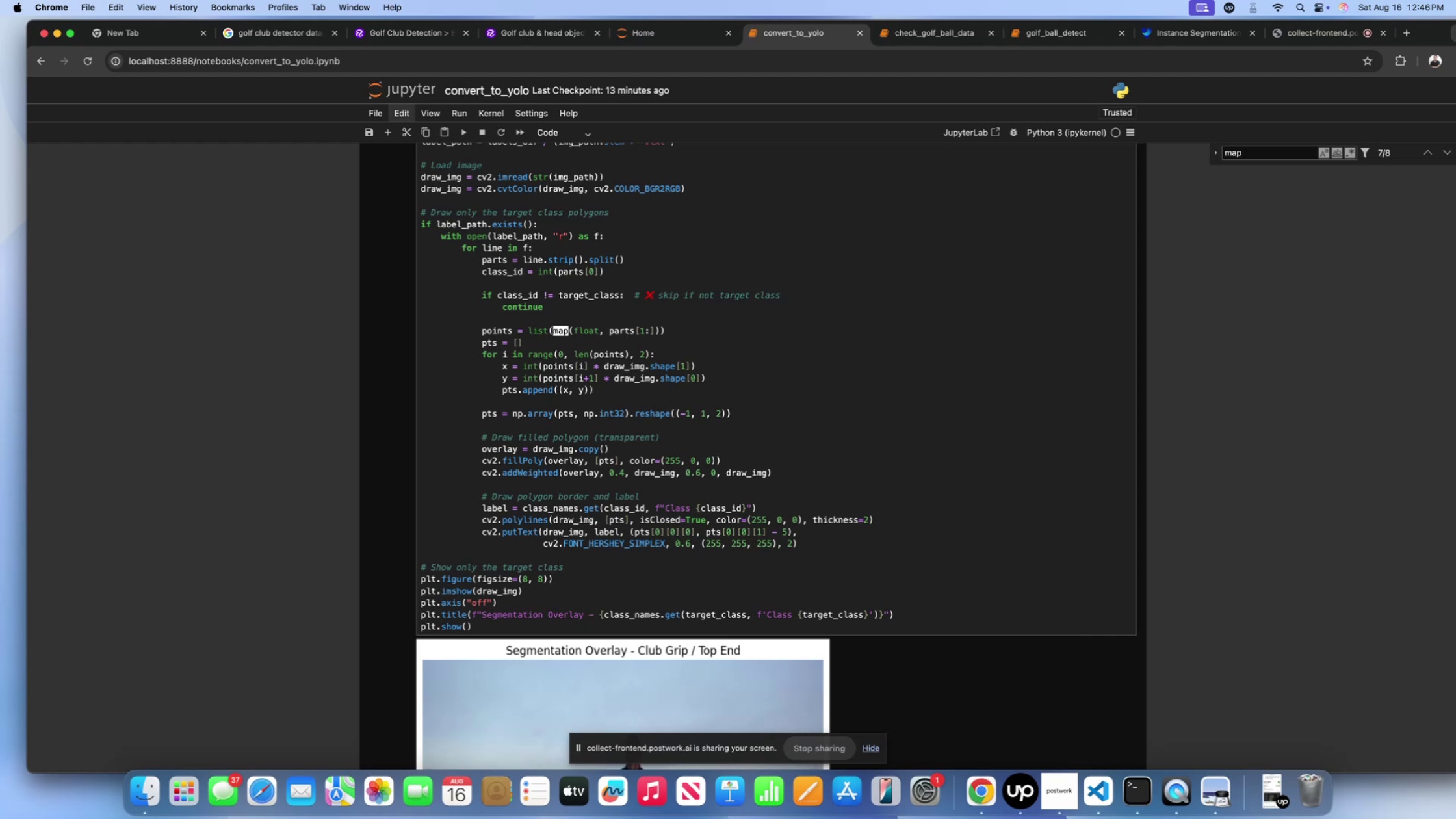 
scroll: coordinate [633, 370], scroll_direction: down, amount: 61.0
 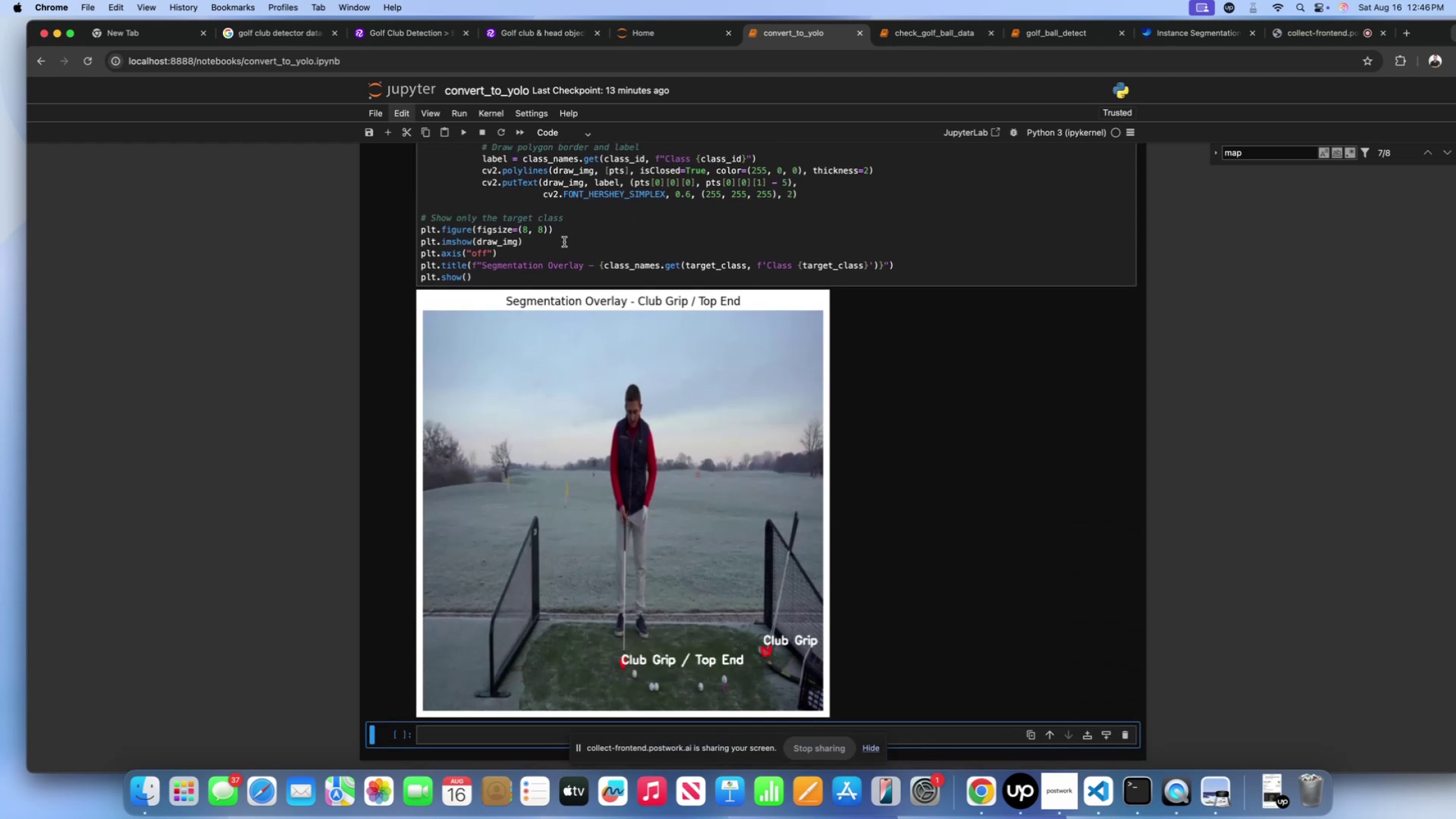 
left_click([561, 239])
 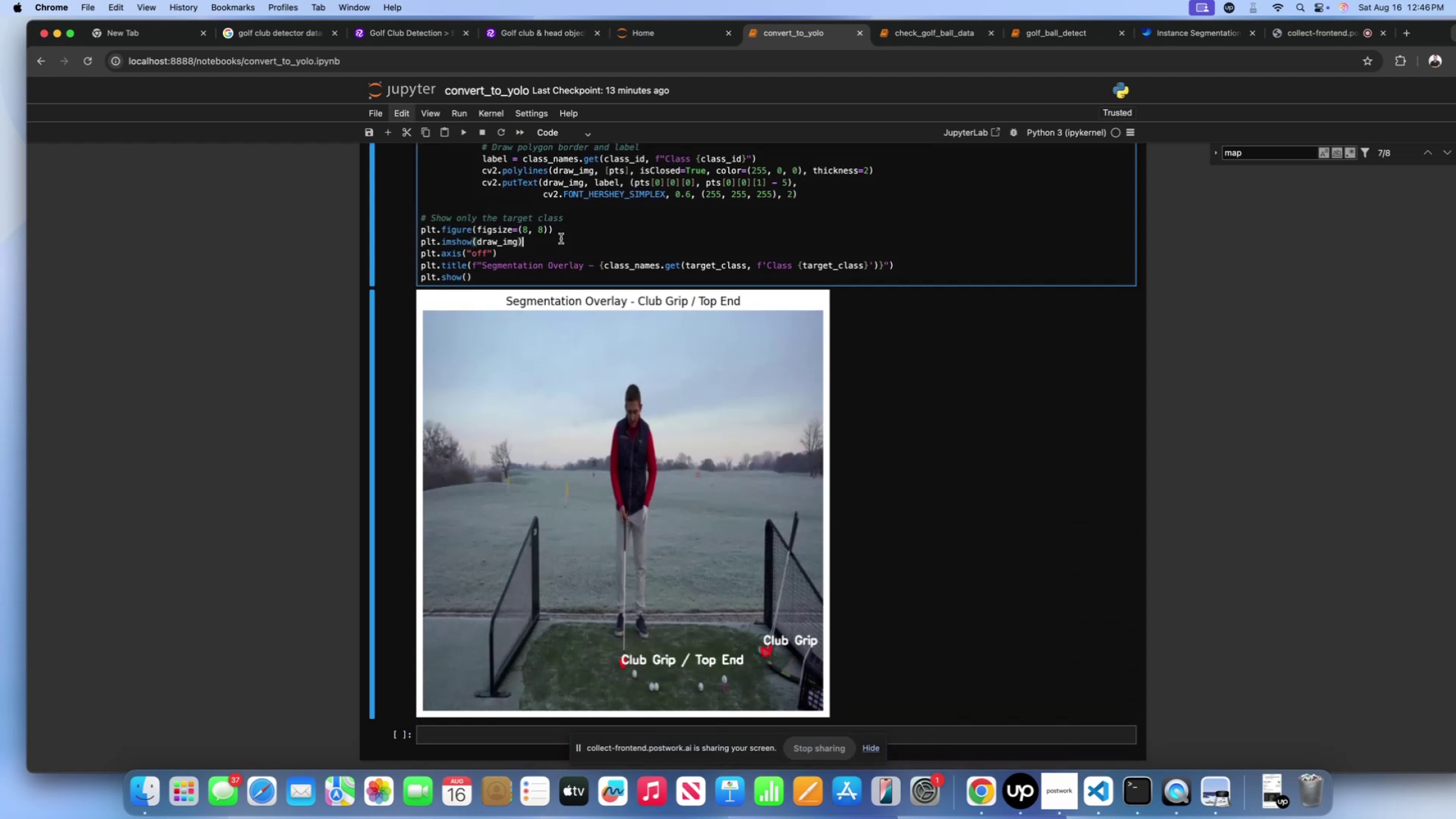 
key(Shift+Enter)
 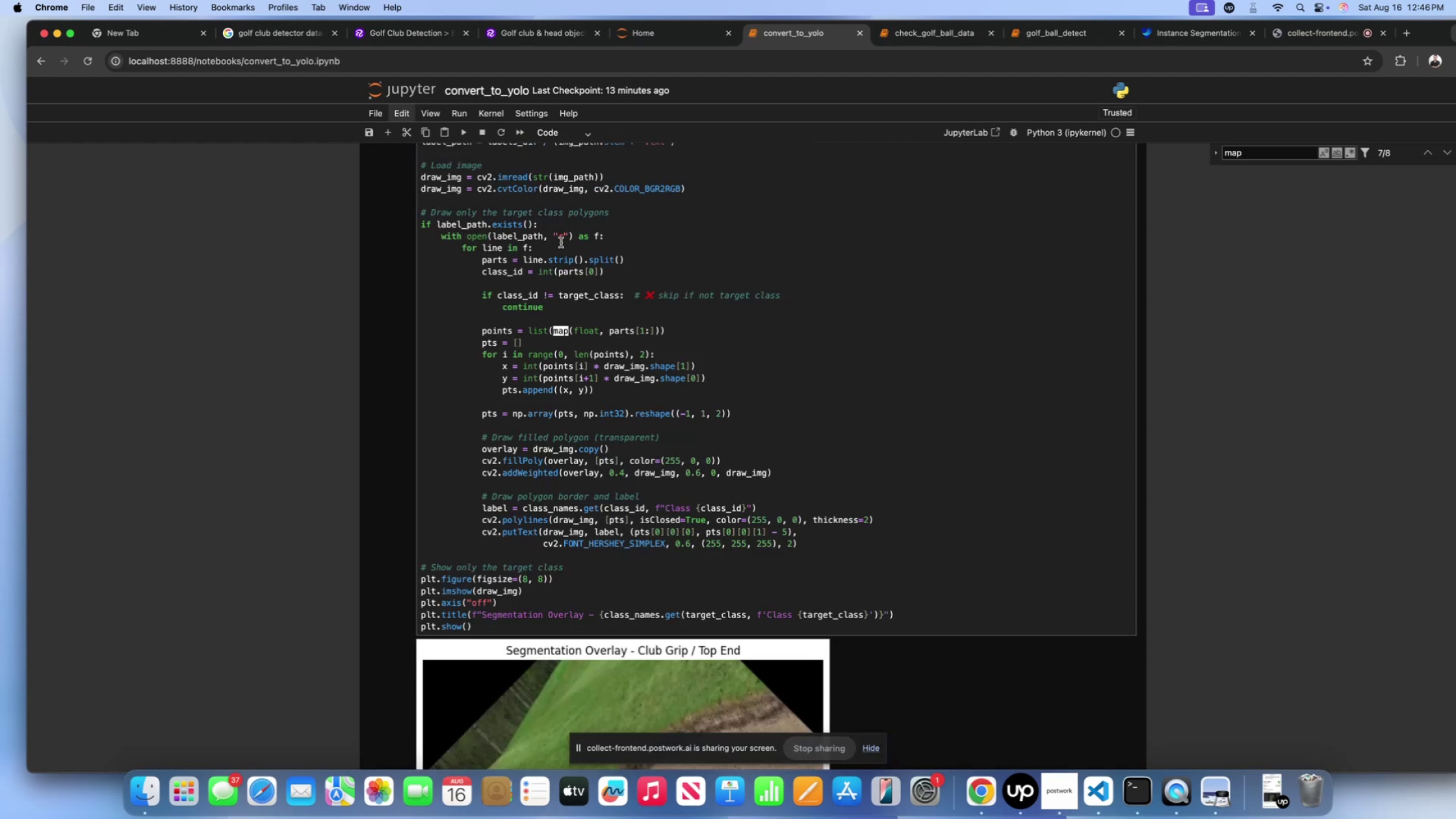 
scroll: coordinate [588, 300], scroll_direction: down, amount: 79.0
 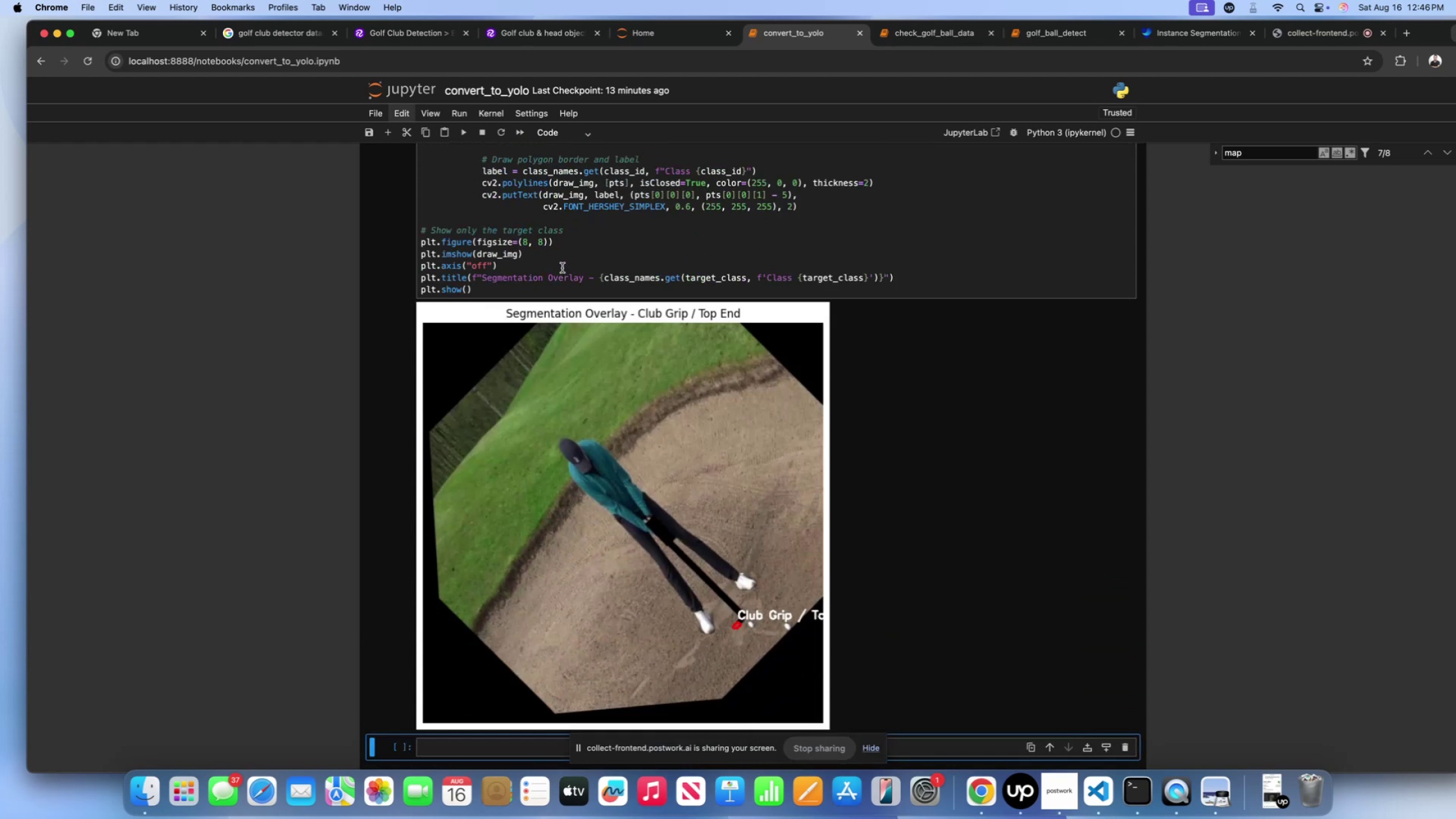 
left_click([562, 268])
 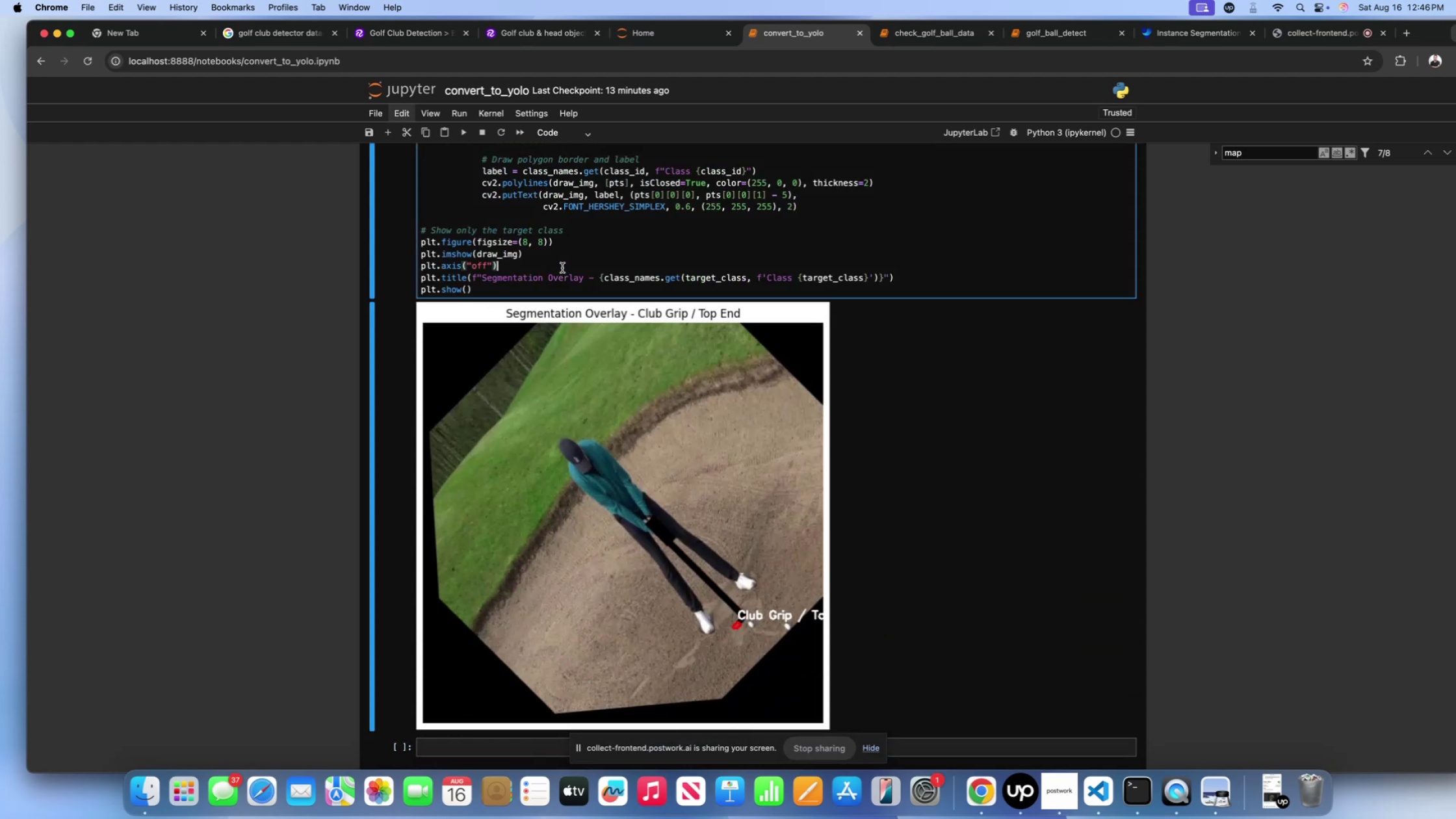 
key(Shift+Enter)
 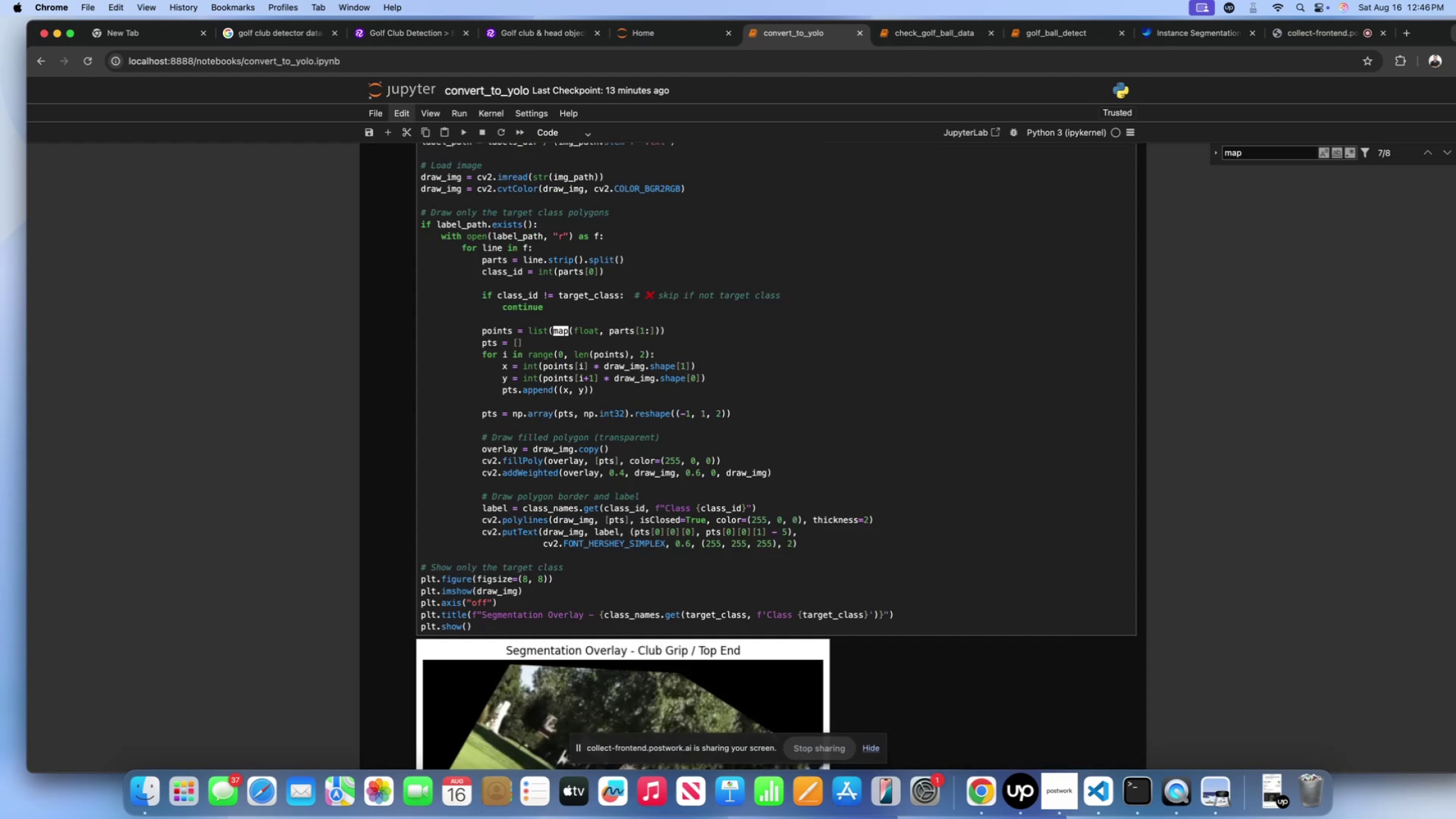 
scroll: coordinate [564, 274], scroll_direction: down, amount: 55.0
 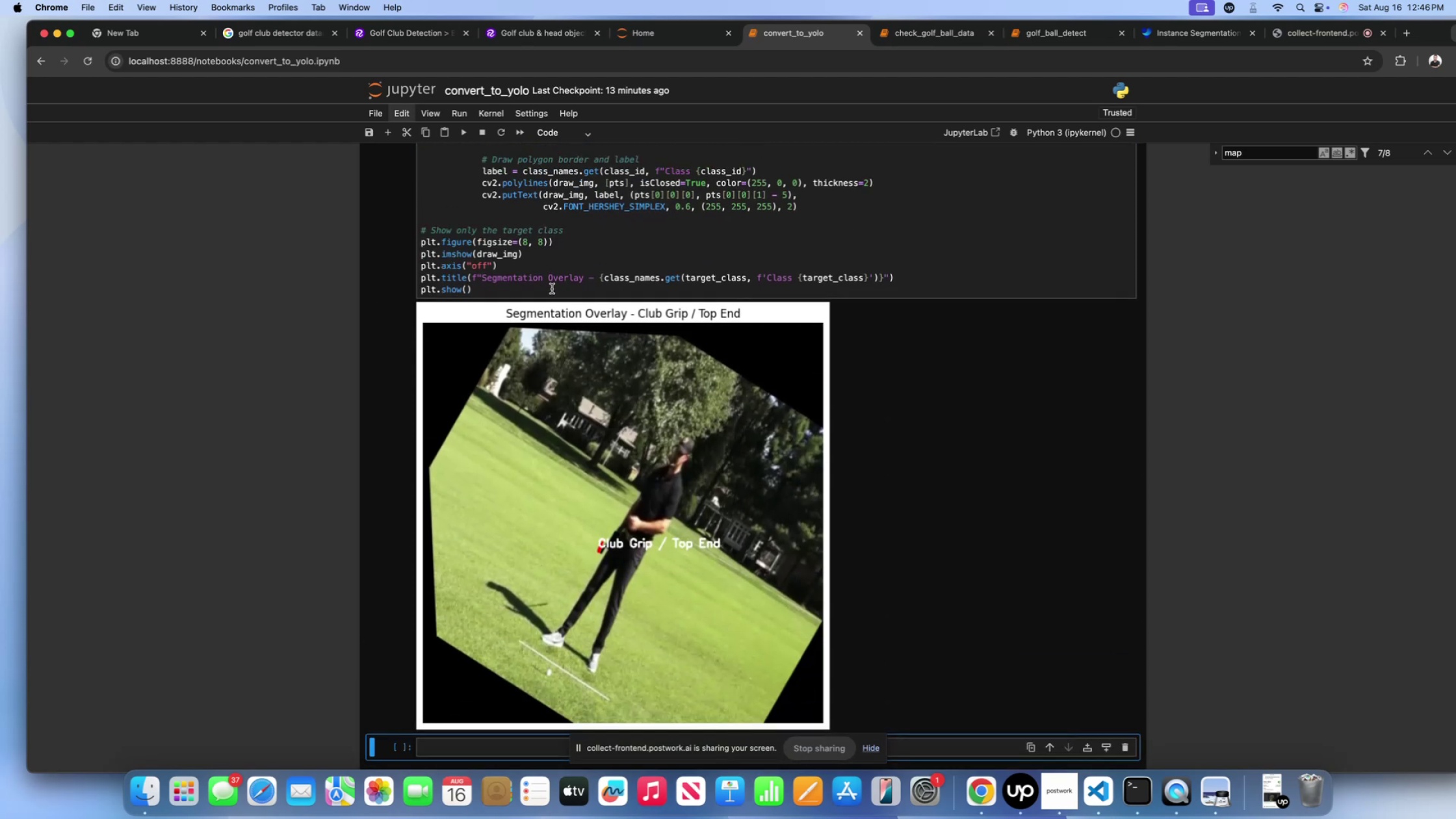 
left_click([552, 289])
 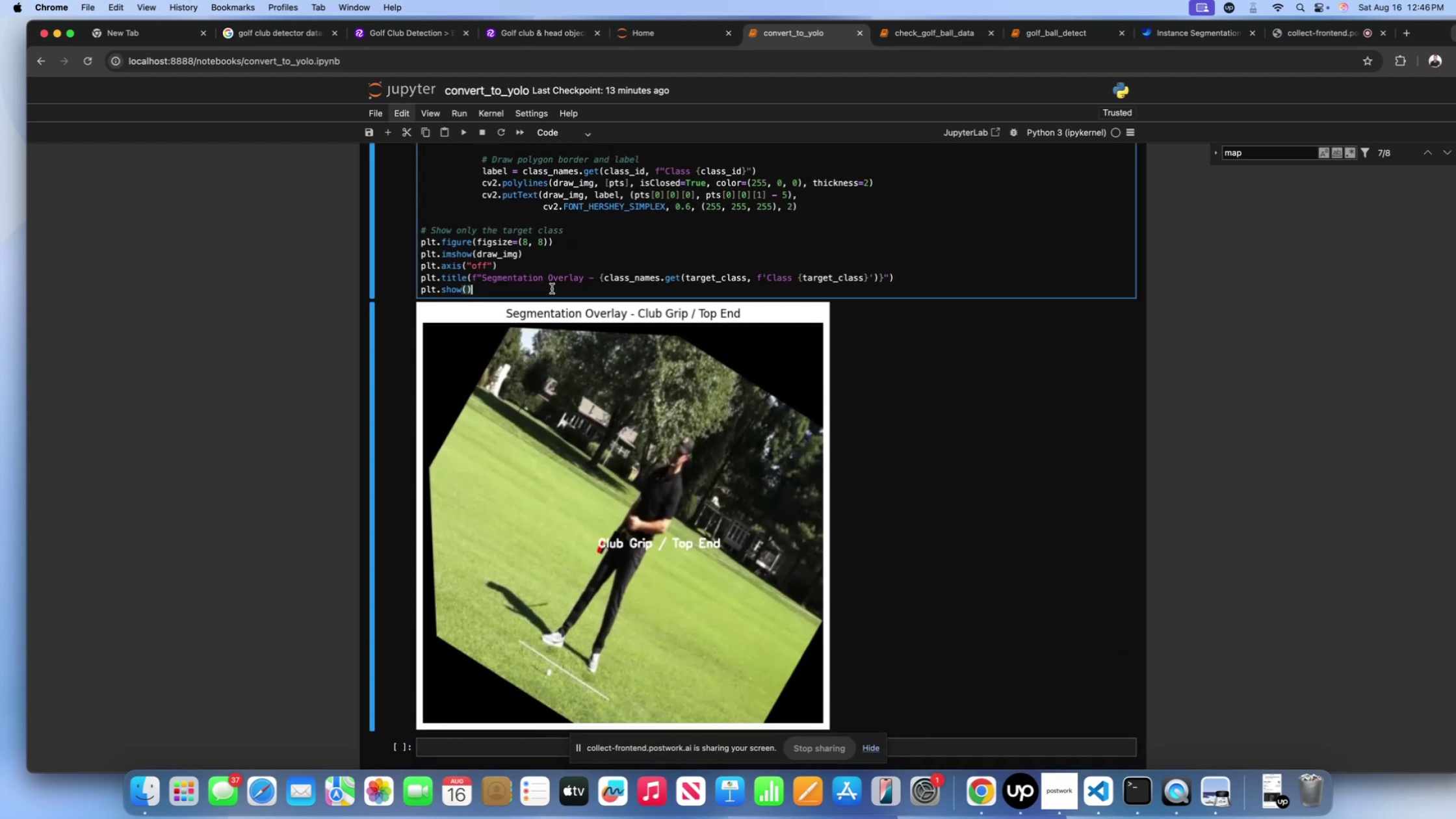 
key(Shift+Enter)
 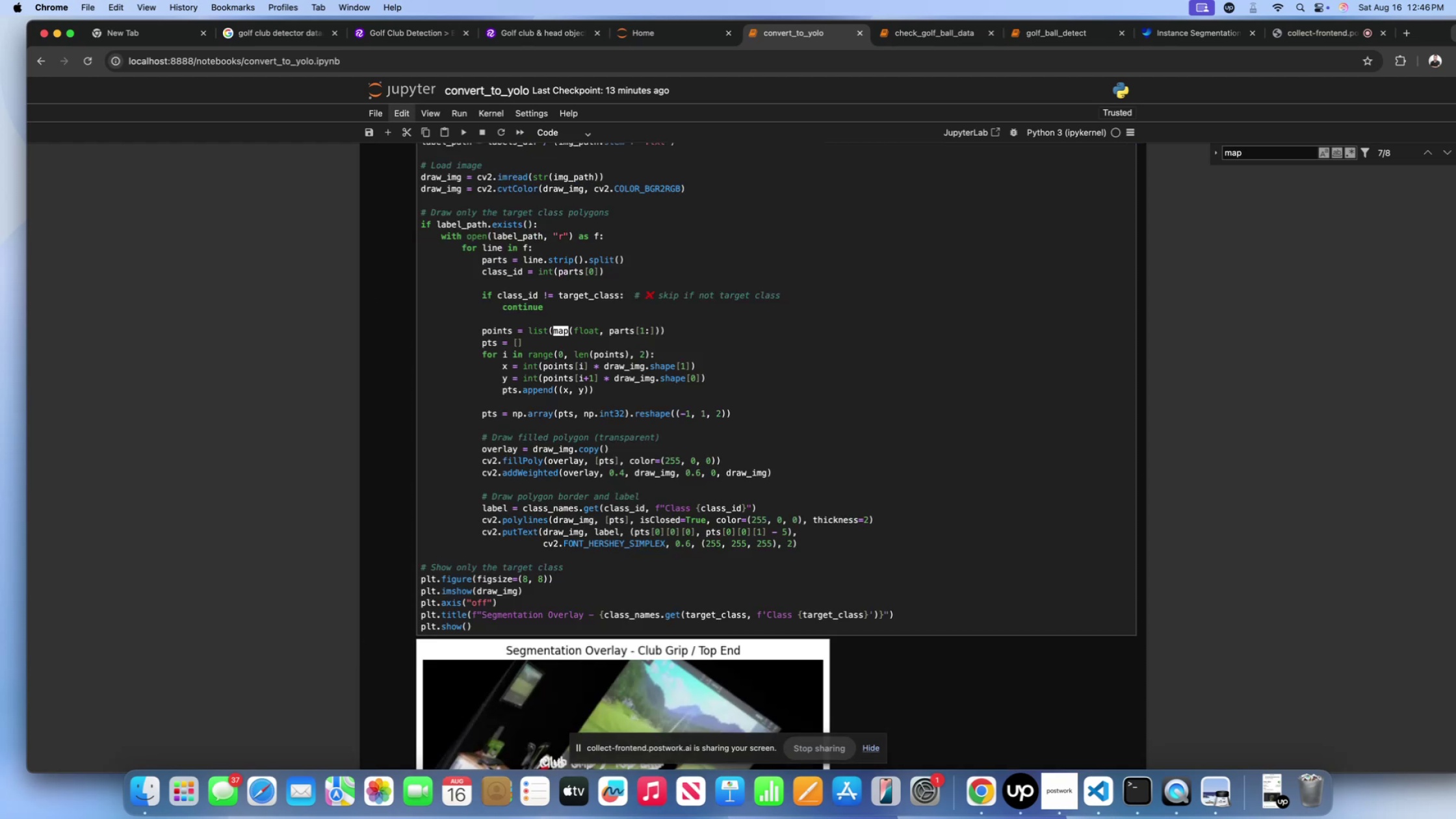 
scroll: coordinate [519, 248], scroll_direction: down, amount: 63.0
 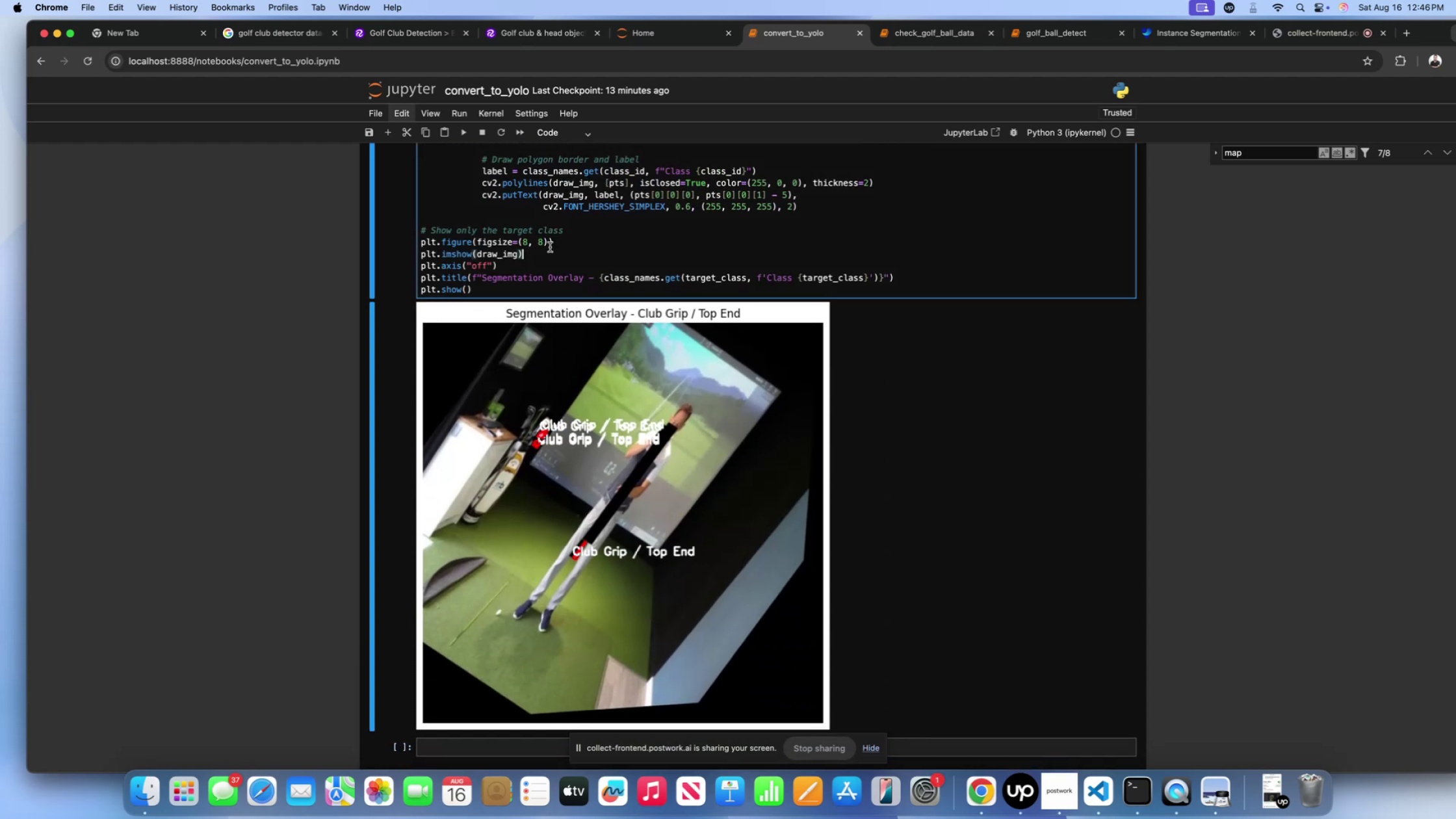 
double_click([576, 239])
 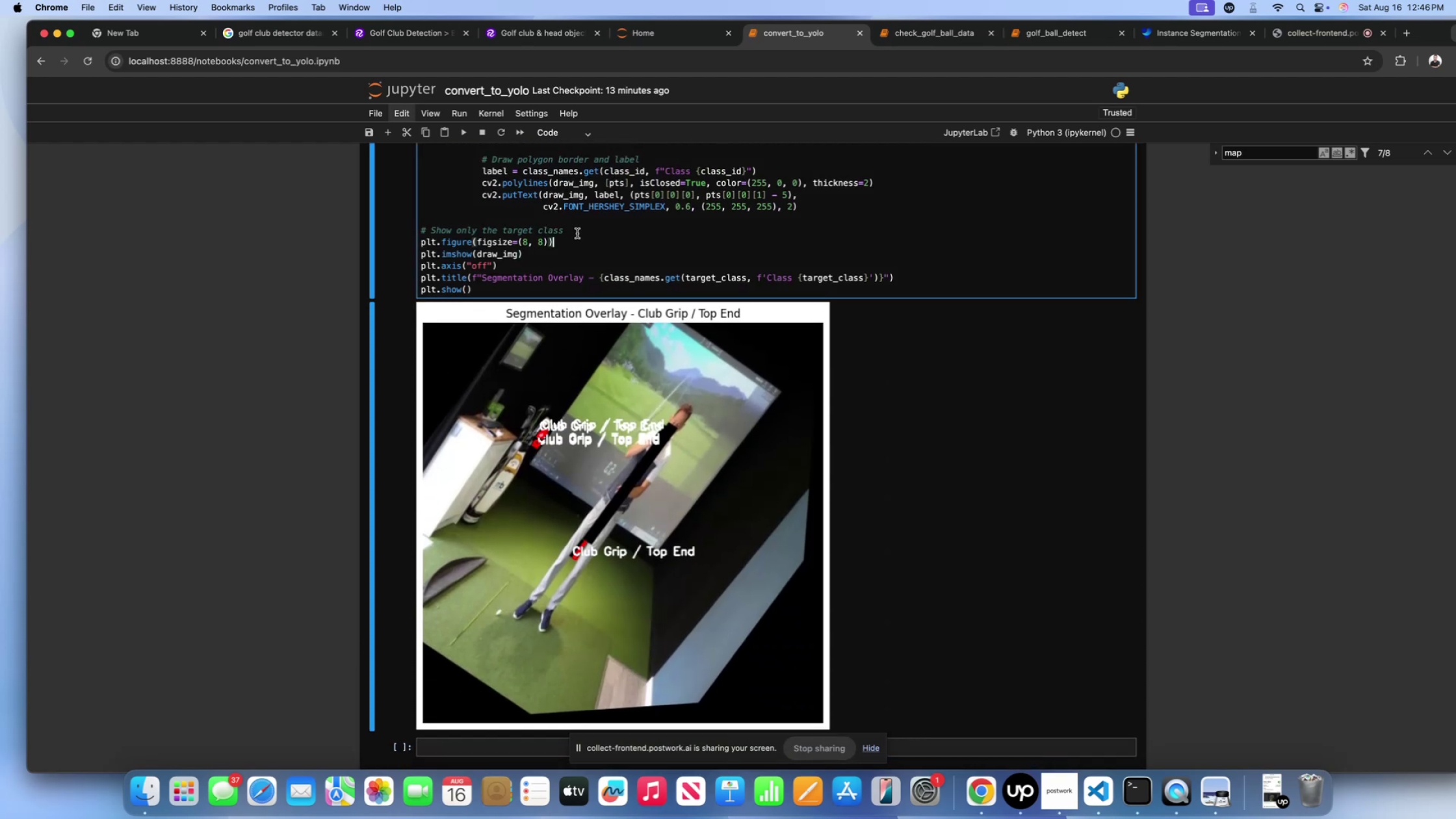 
triple_click([577, 233])
 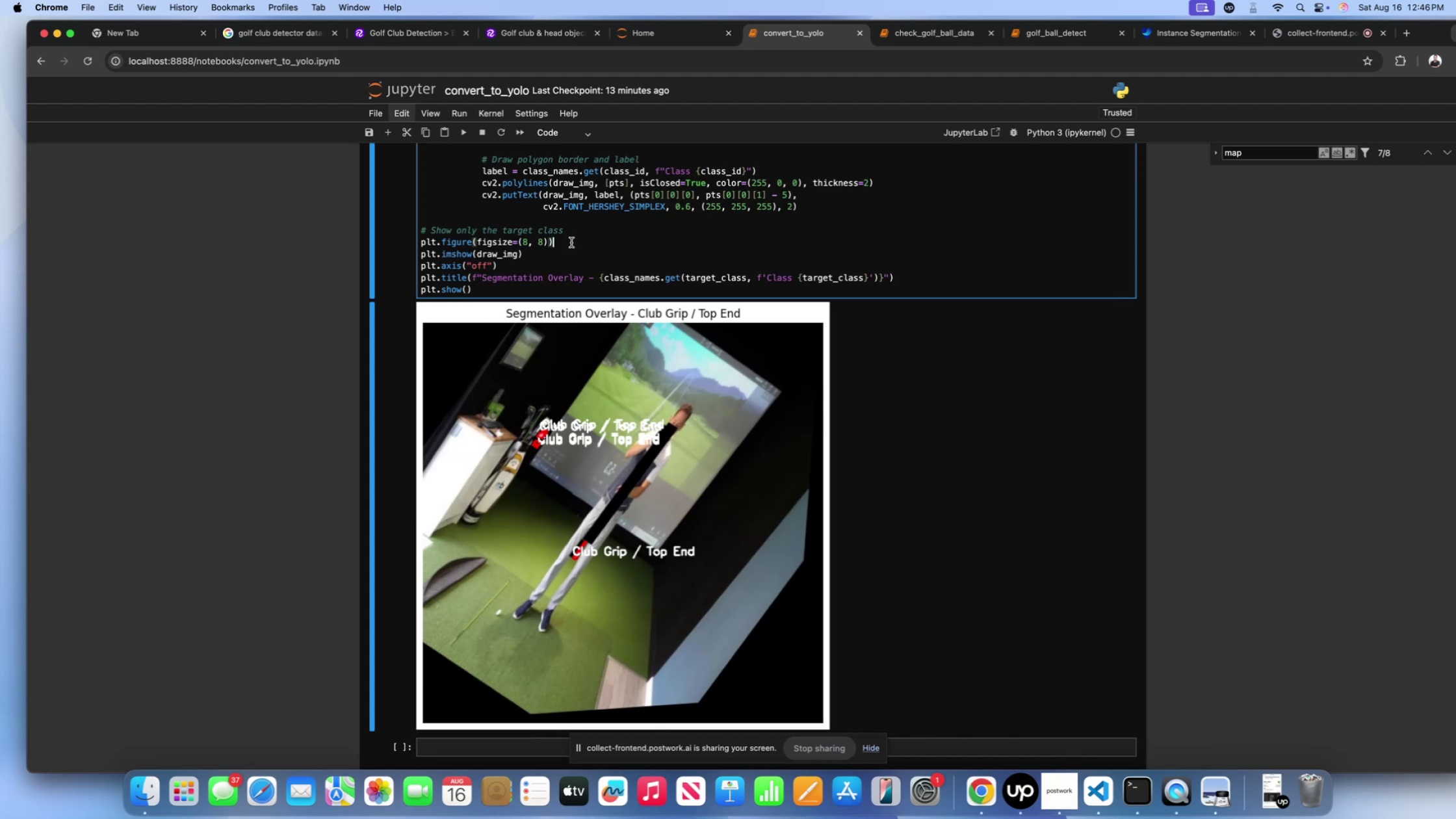 
triple_click([571, 242])
 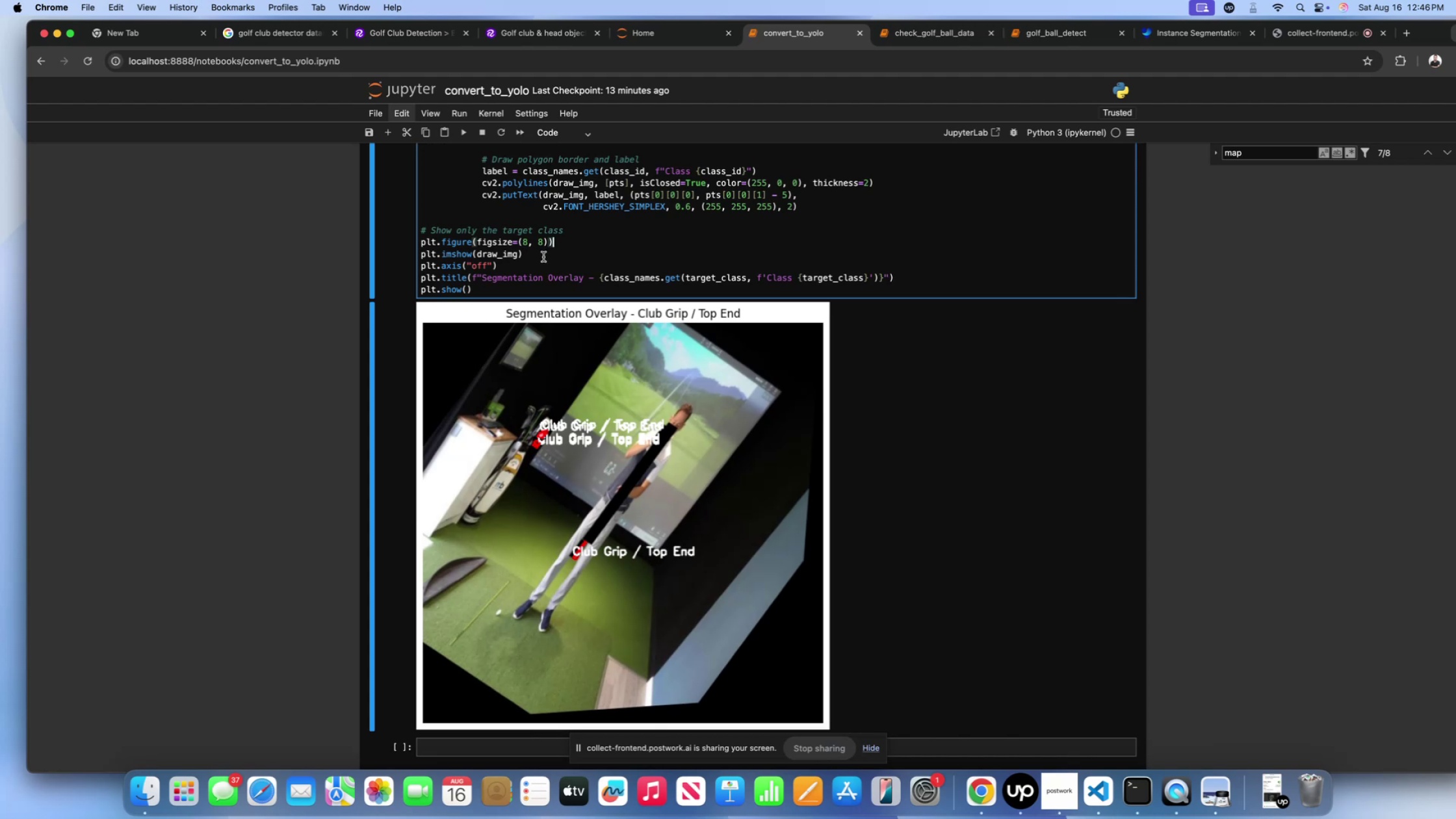 
triple_click([543, 257])
 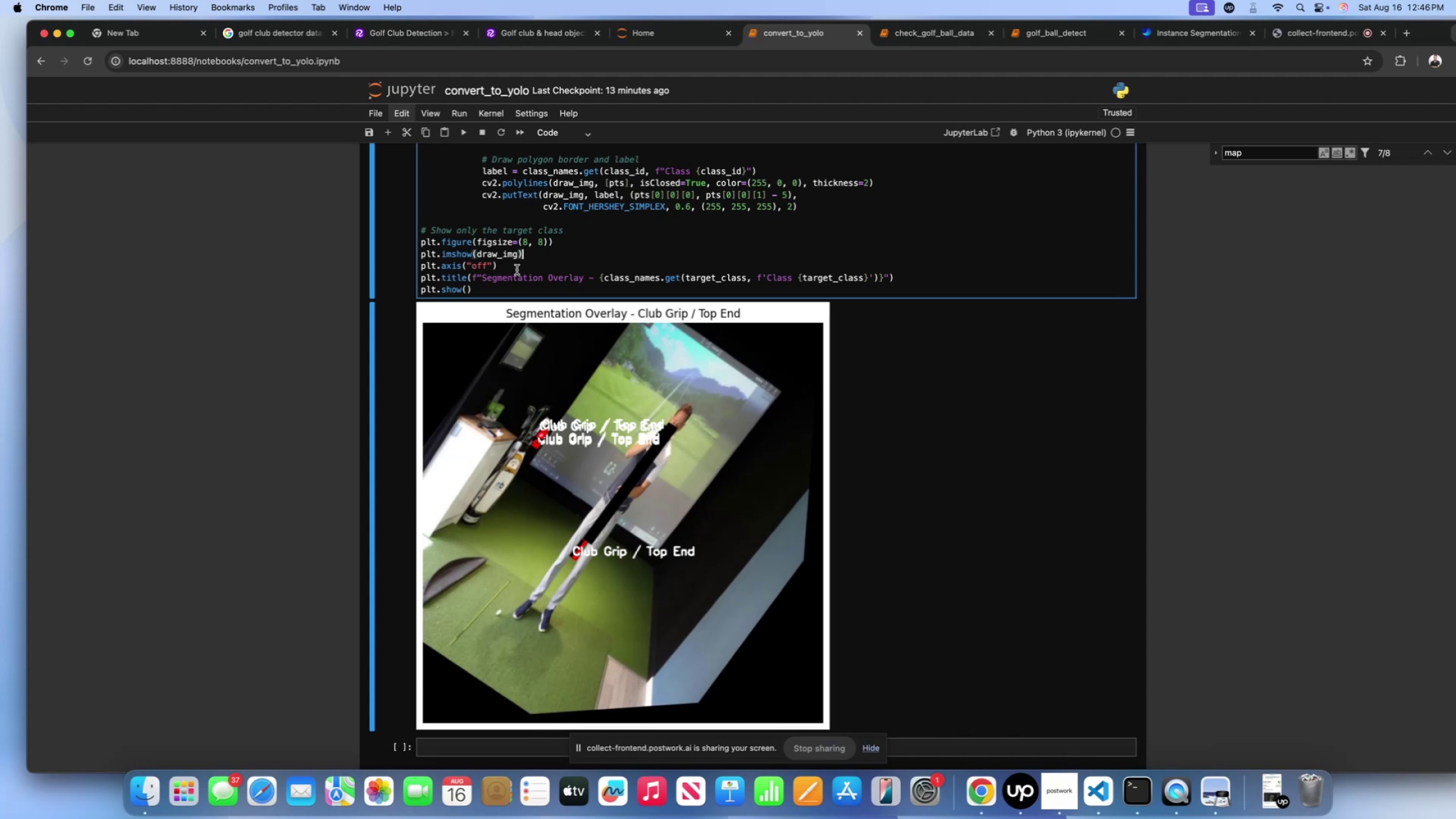 
triple_click([517, 270])
 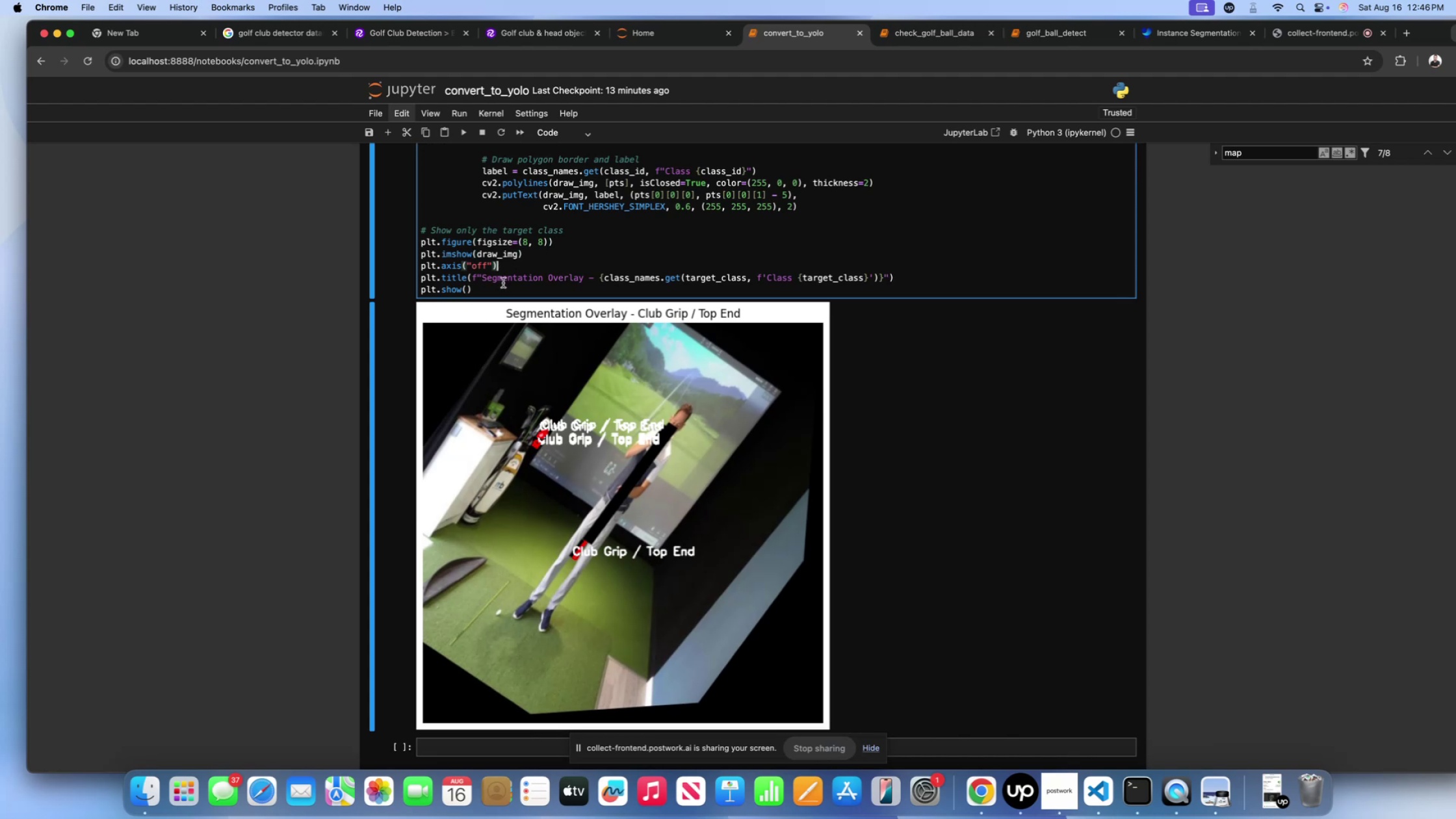 
triple_click([503, 283])
 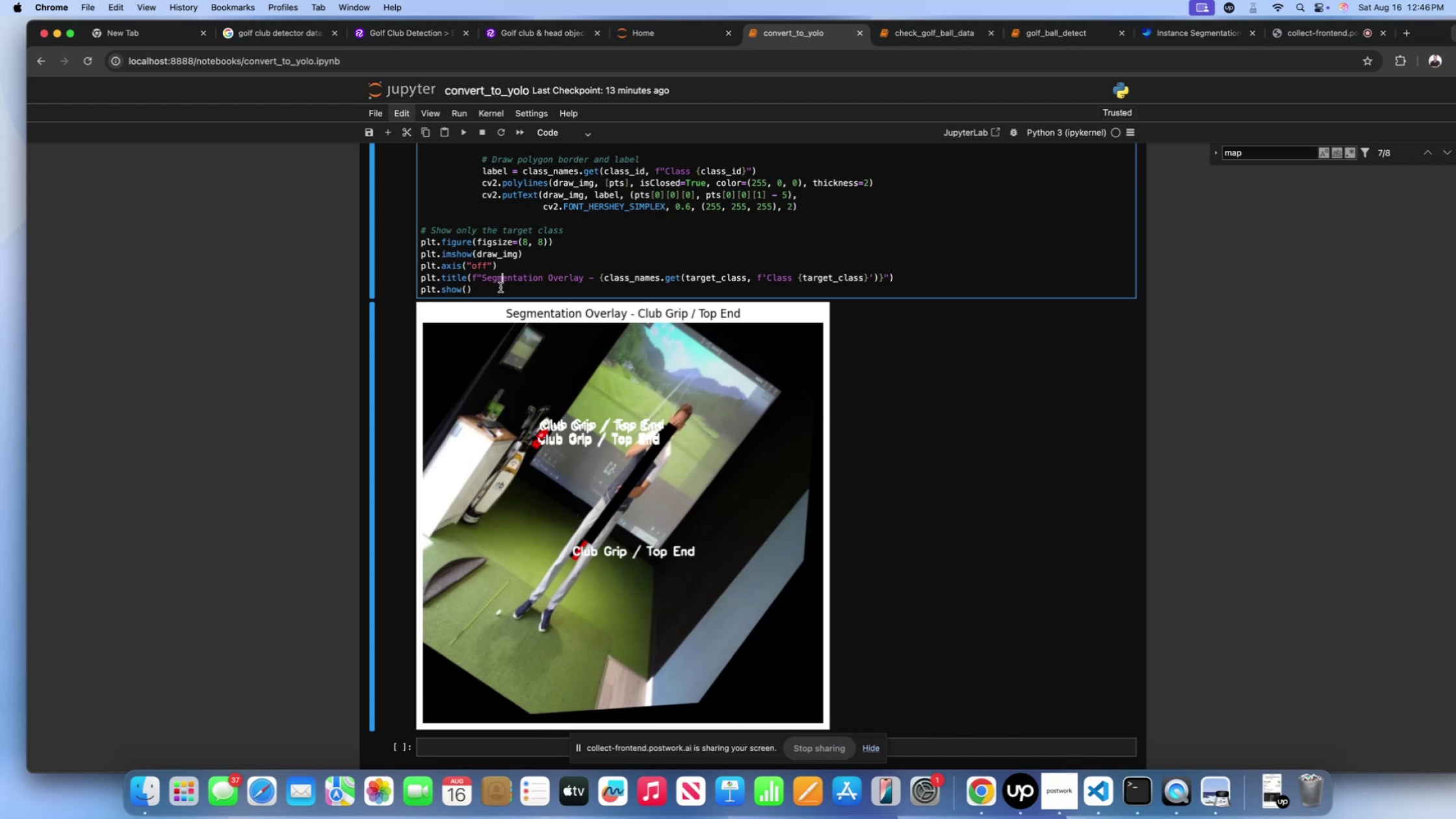 
triple_click([500, 287])
 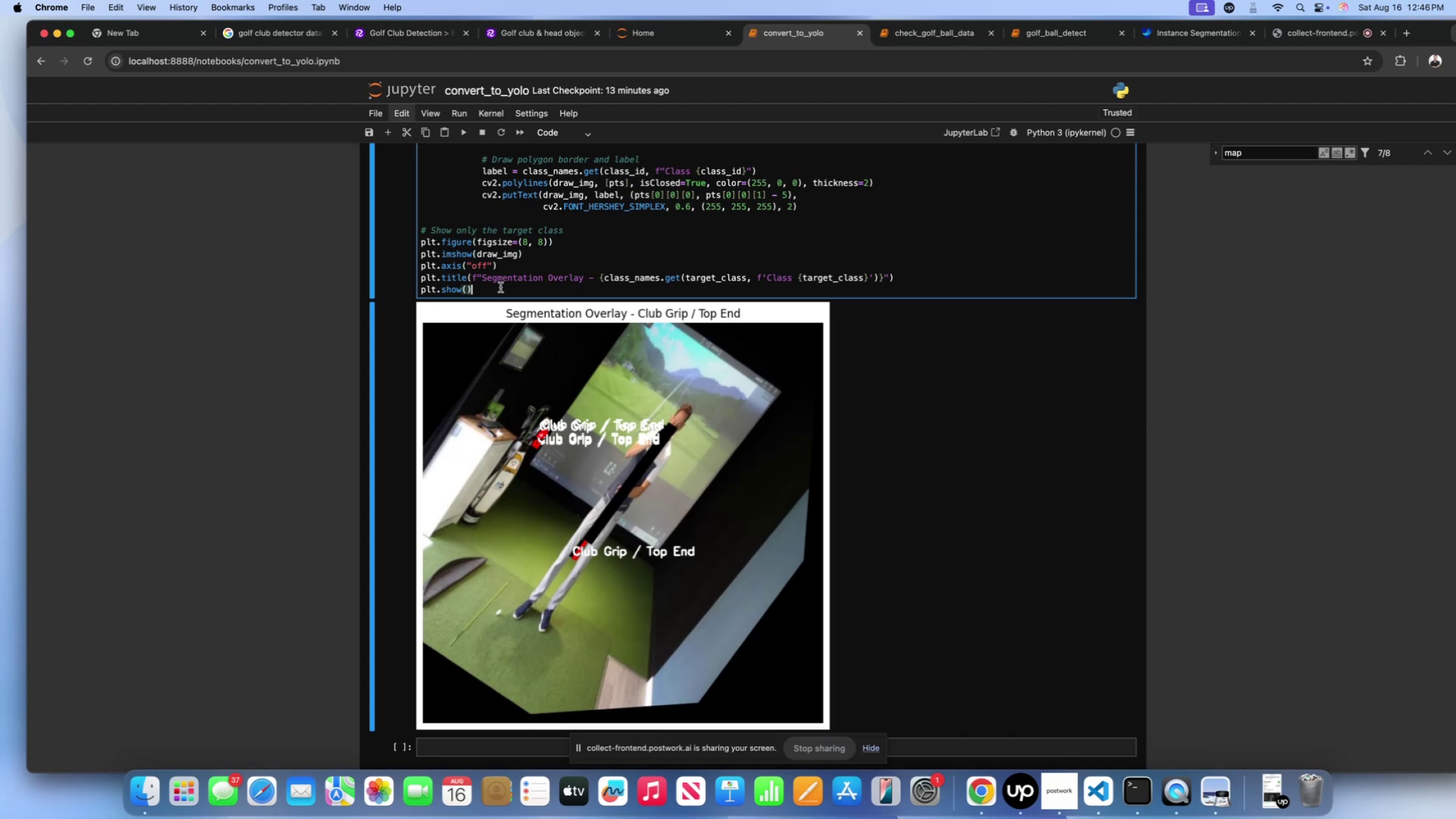 
key(Shift+Enter)
 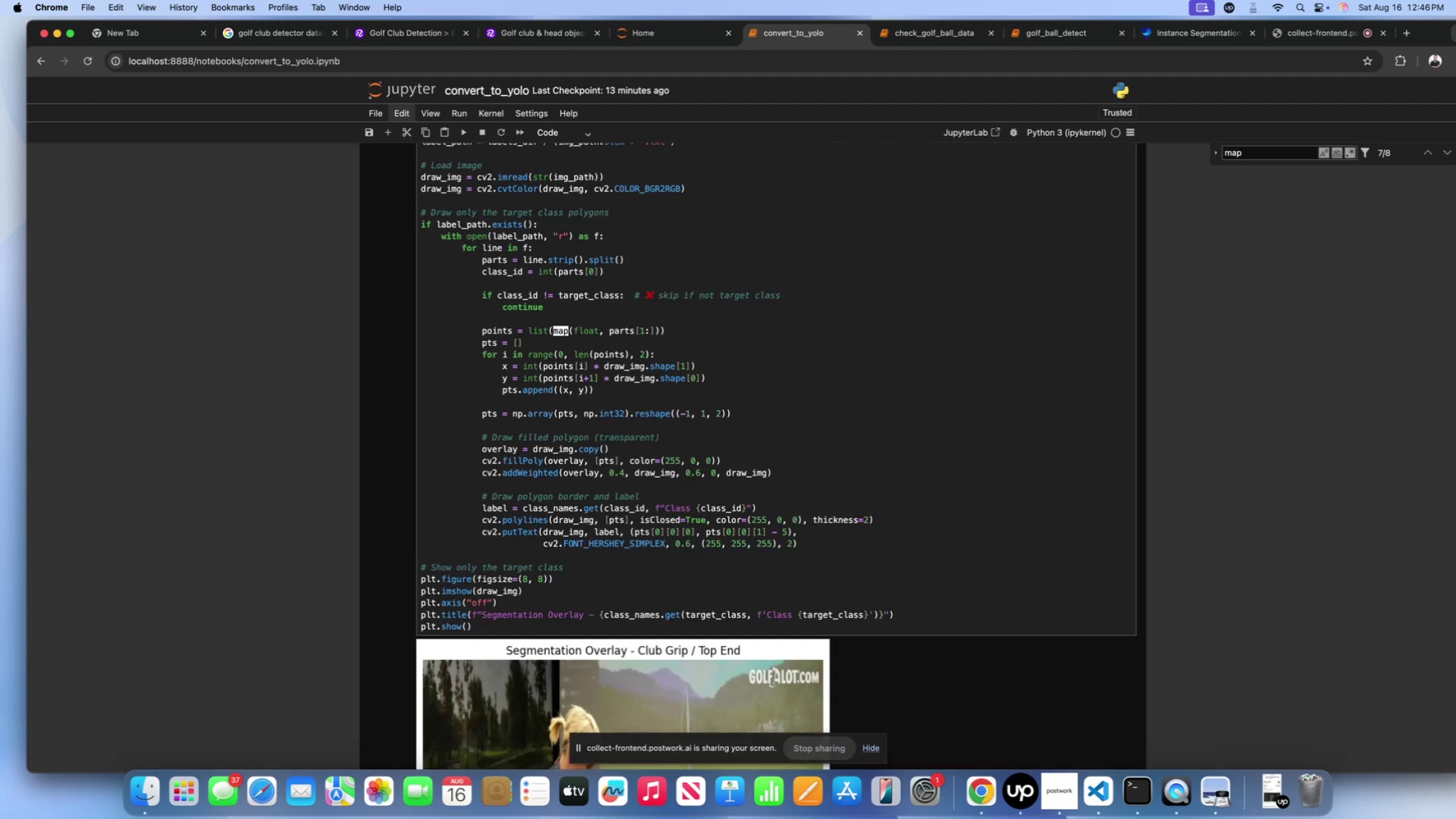 
scroll: coordinate [572, 279], scroll_direction: down, amount: 88.0
 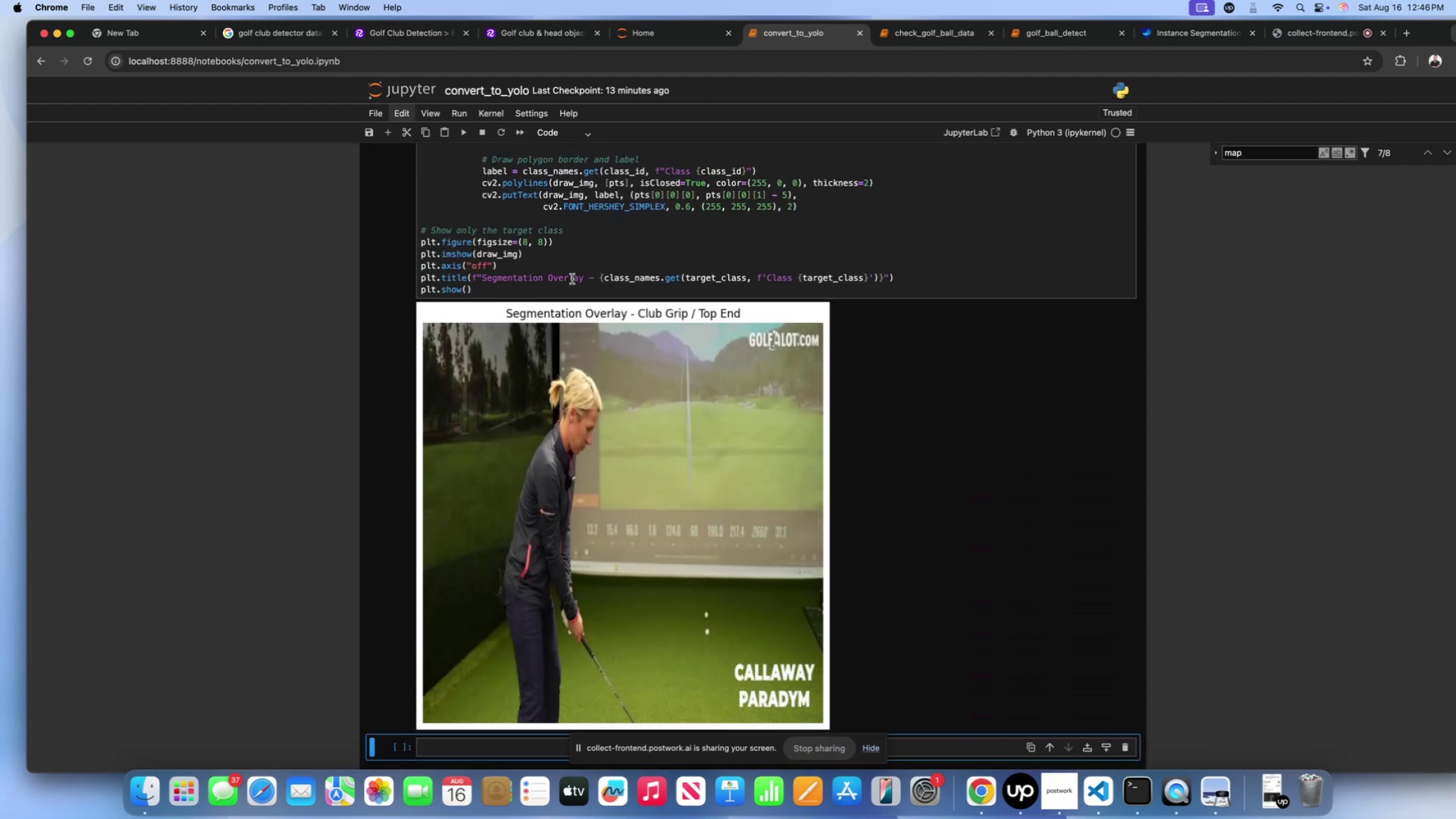 
left_click([572, 279])
 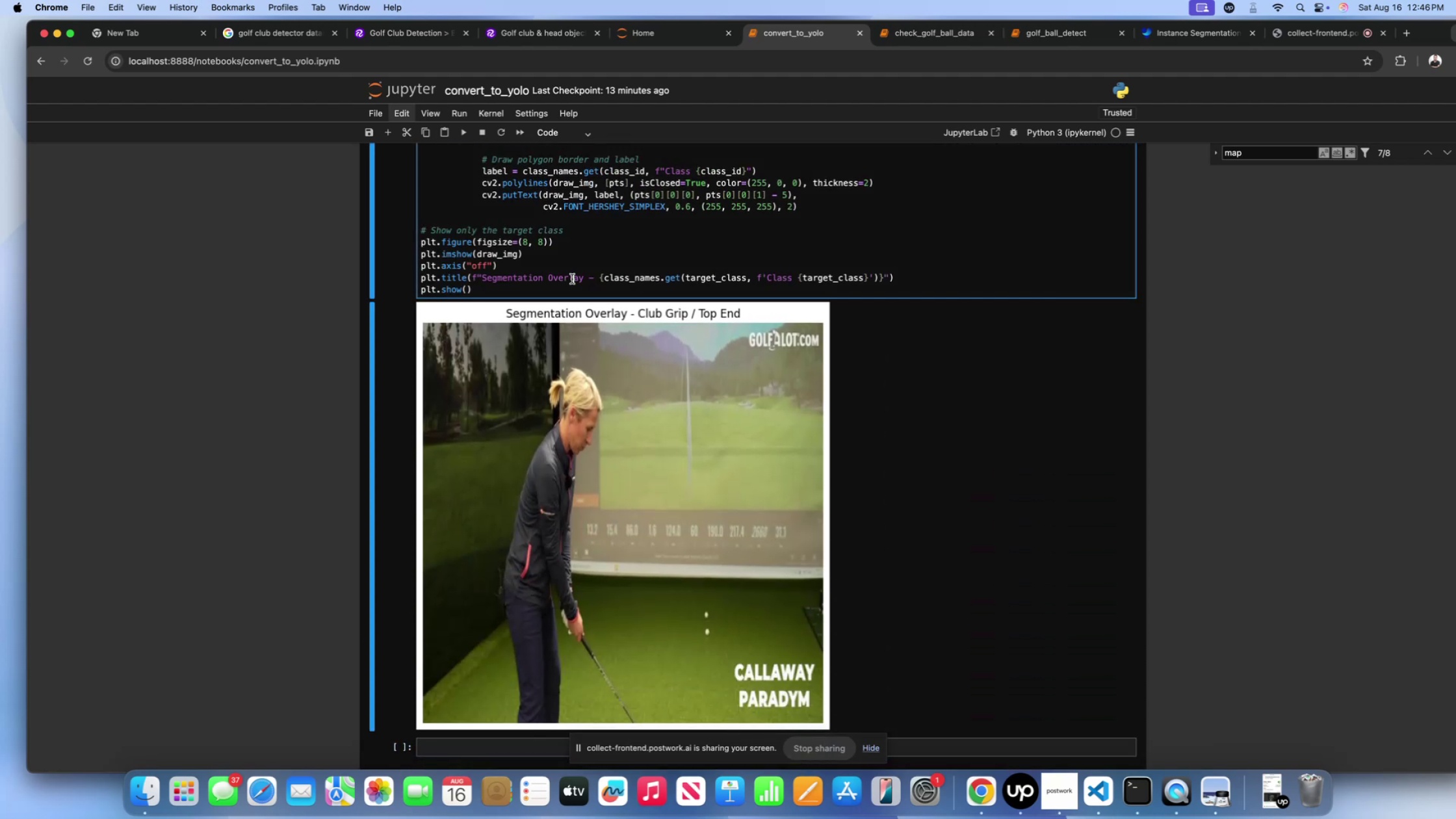 
key(Shift+ShiftLeft)
 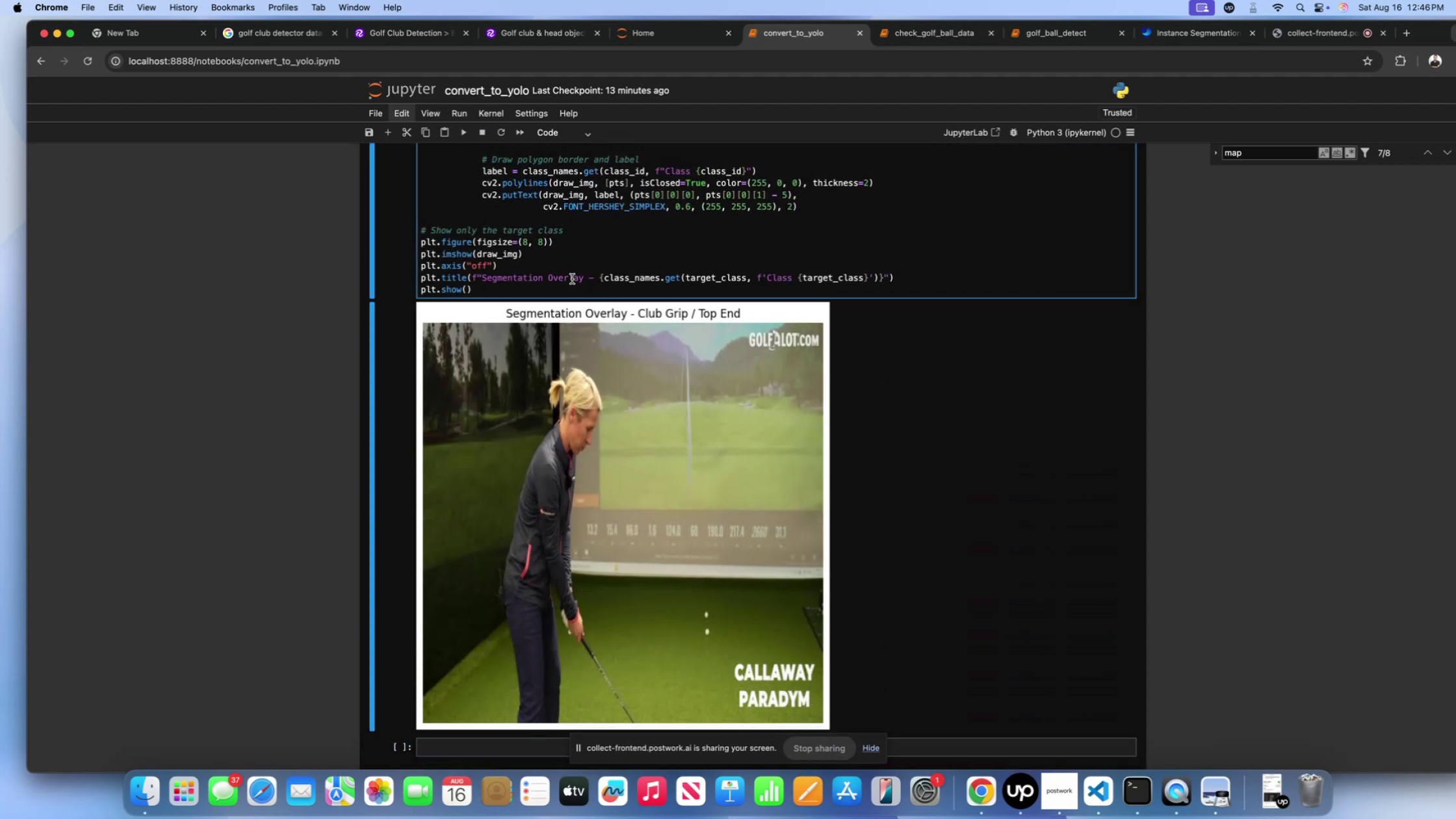 
key(Shift+Enter)
 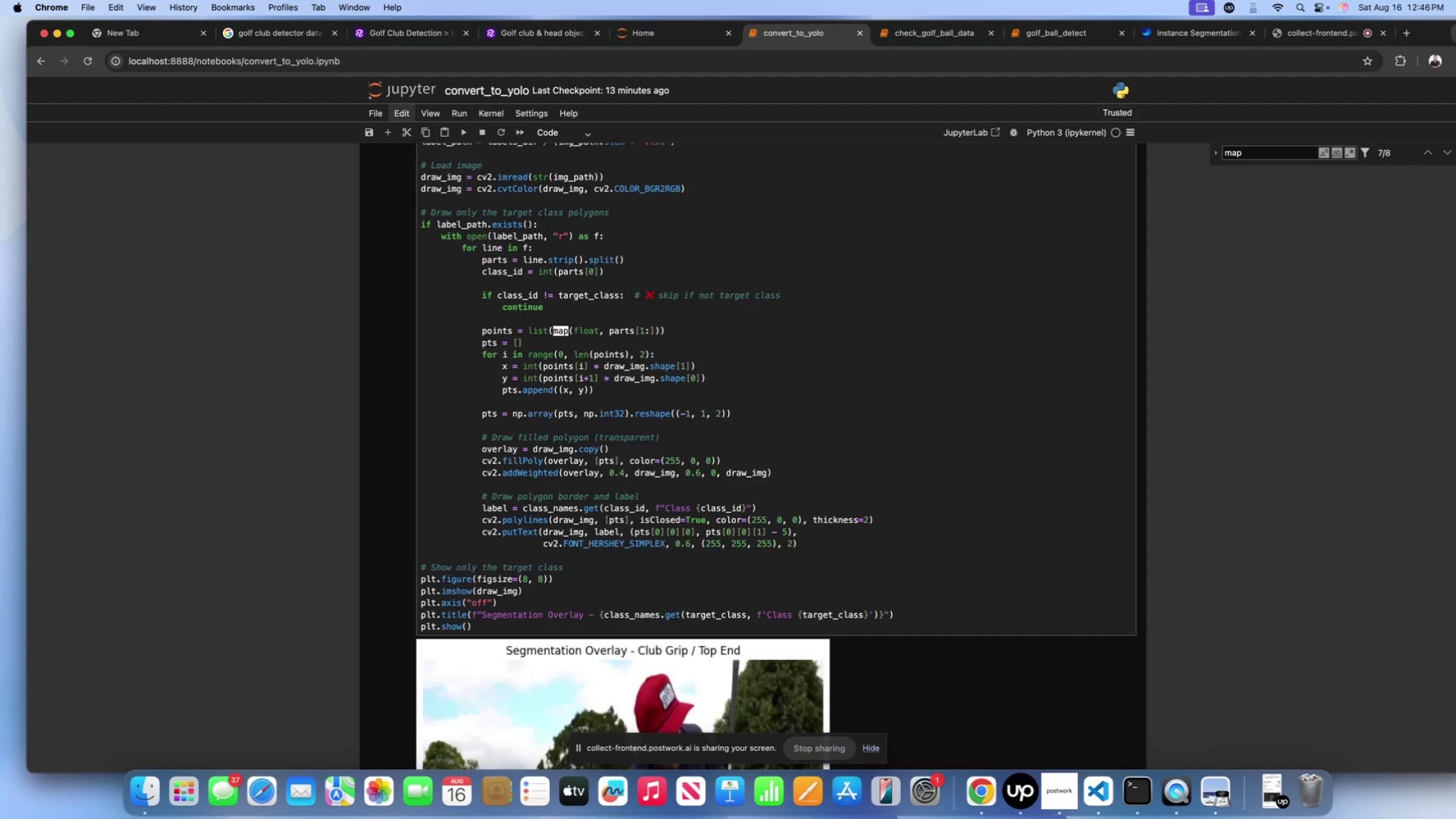 
scroll: coordinate [614, 263], scroll_direction: down, amount: 76.0
 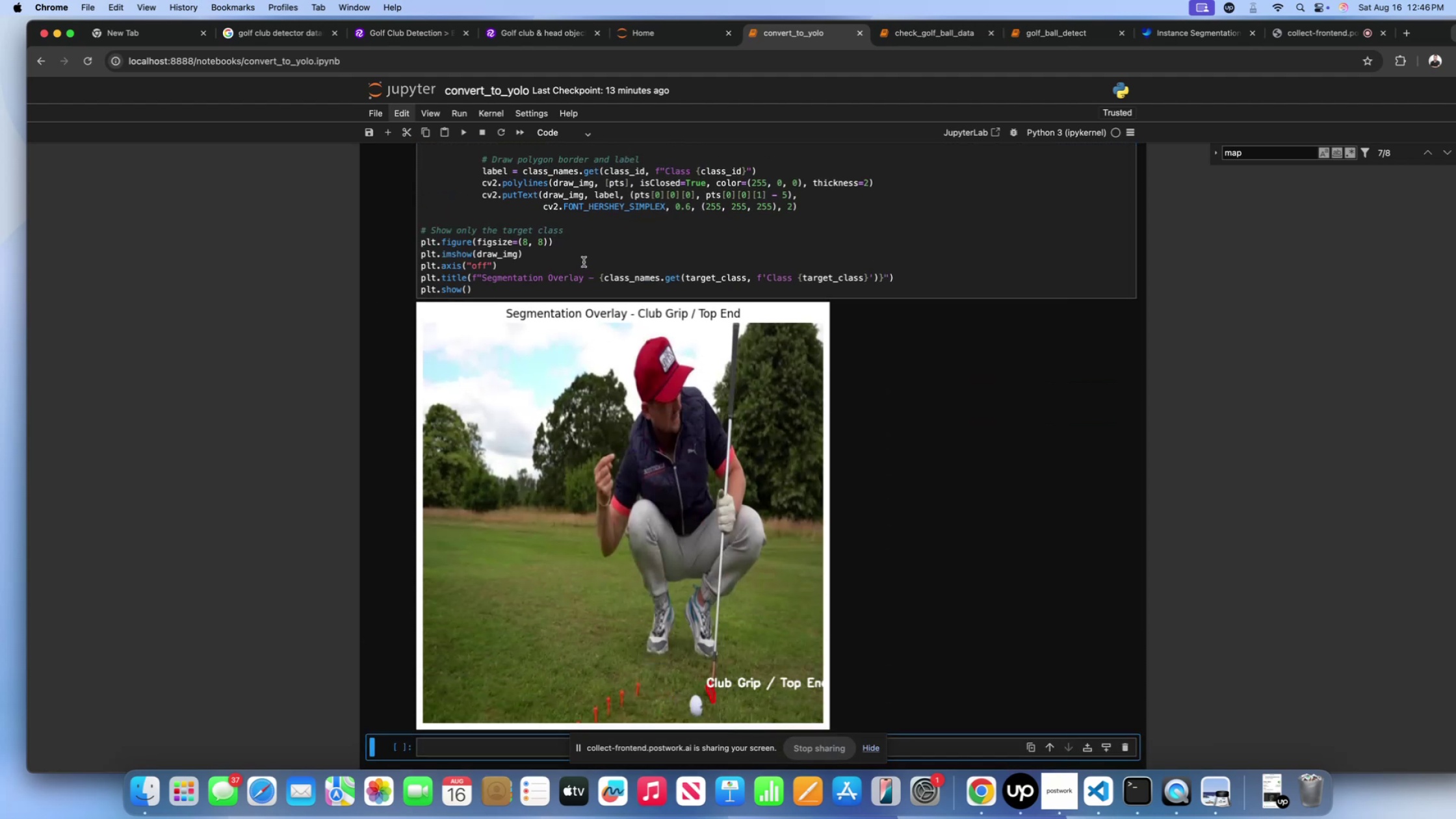 
left_click([584, 262])
 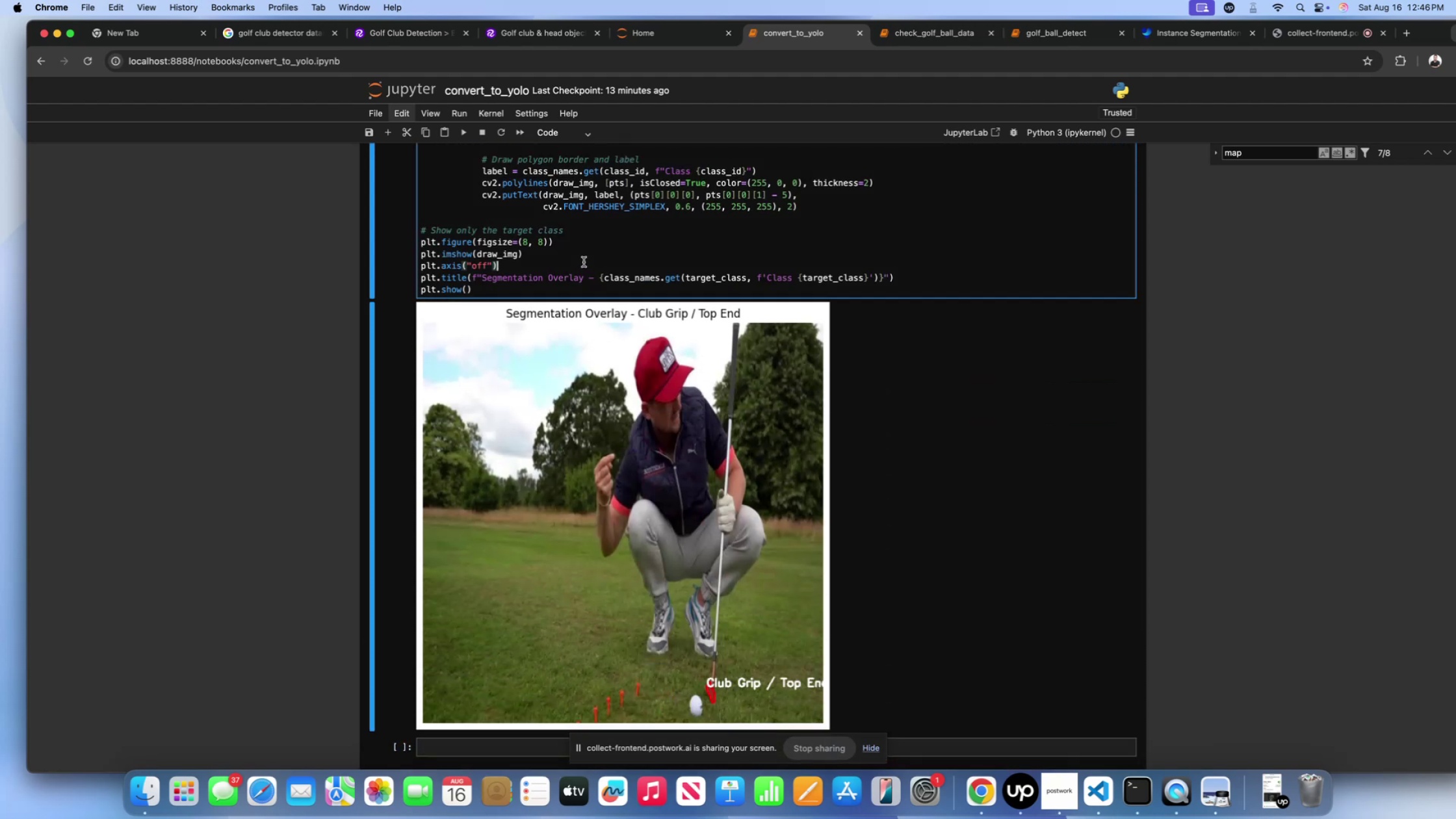 
key(Shift+Enter)
 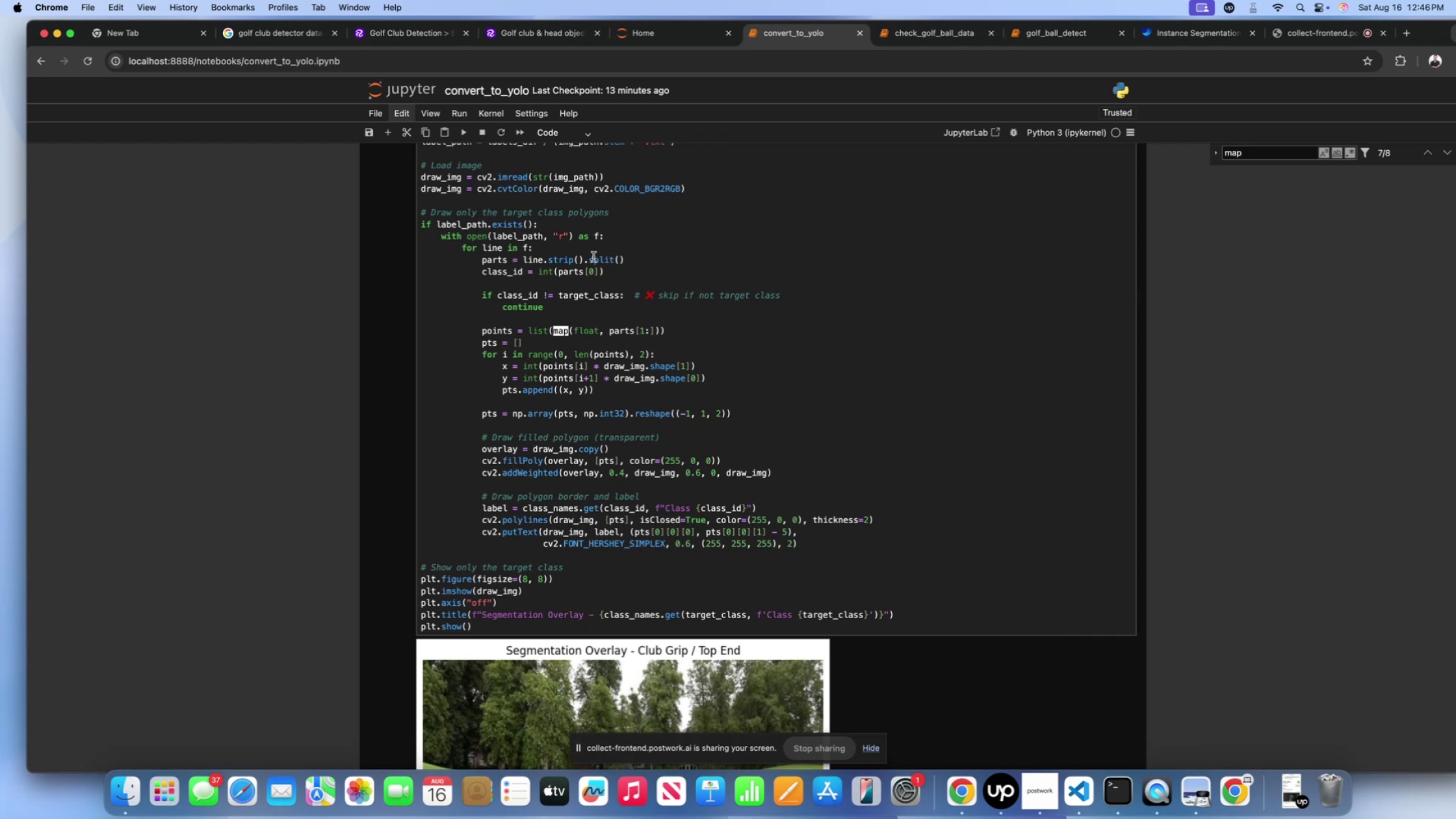 
wait(9.6)
 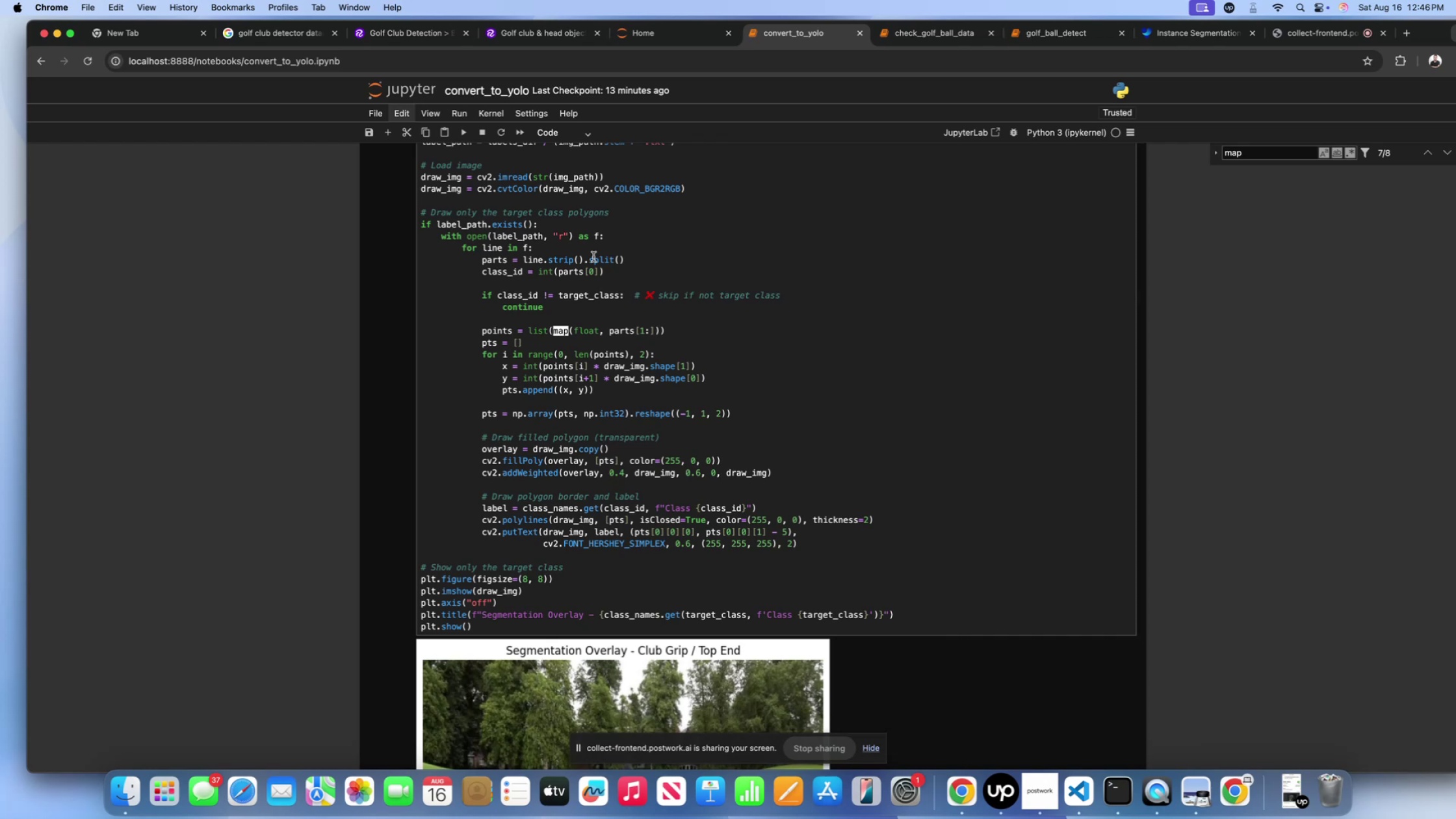 
left_click([606, 588])
 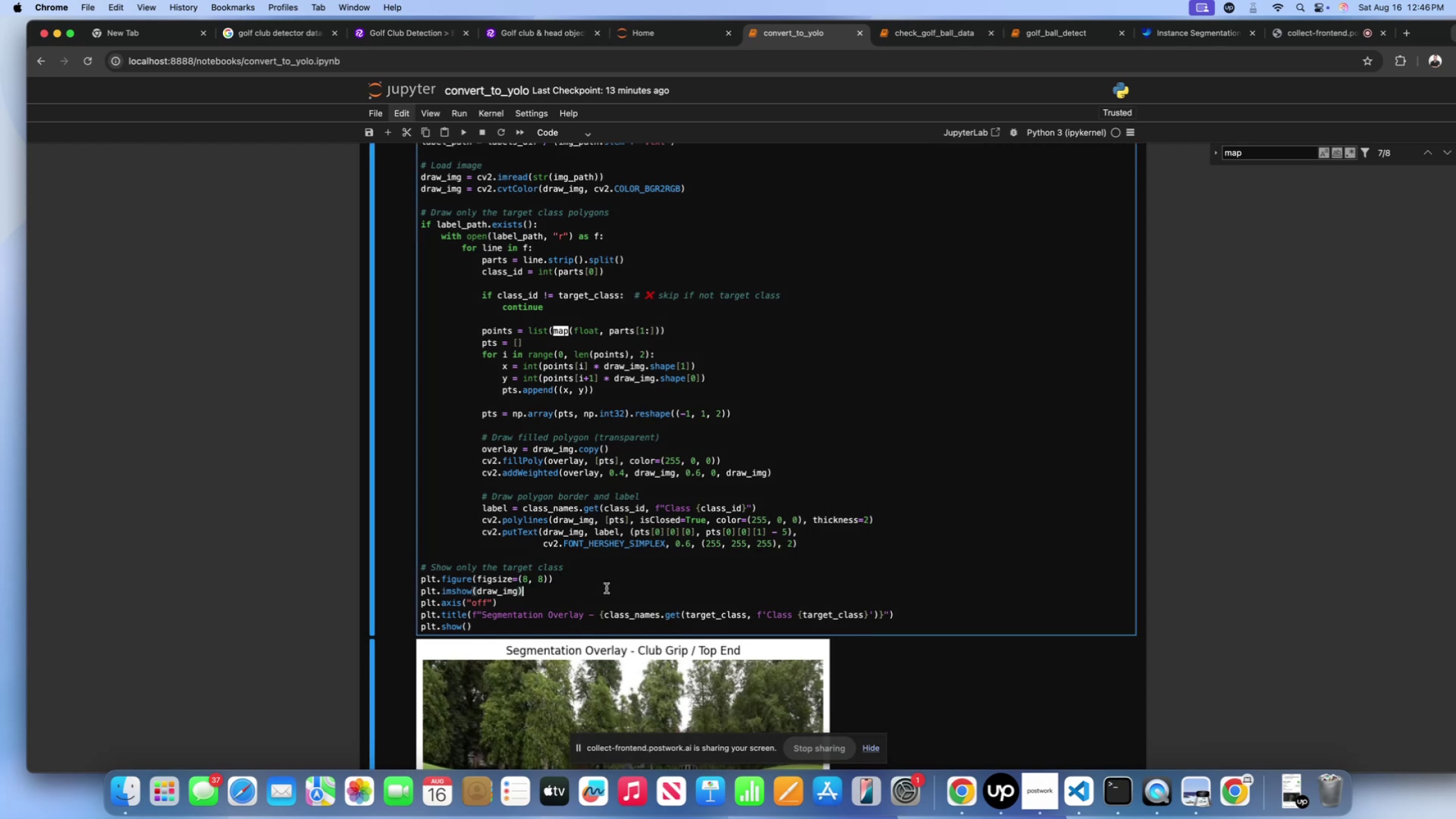 
key(Shift+Enter)
 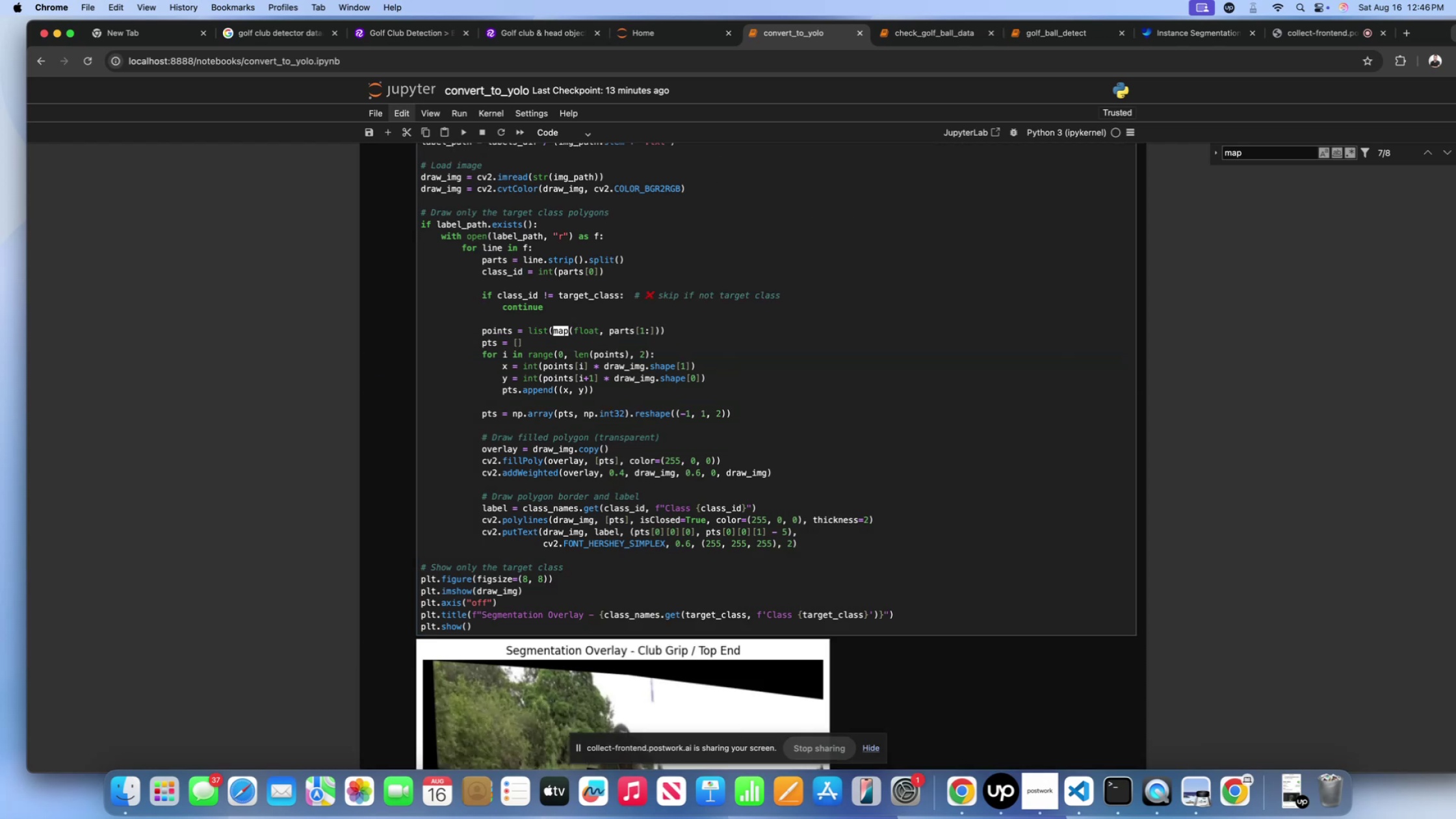 
scroll: coordinate [656, 447], scroll_direction: up, amount: 5.0
 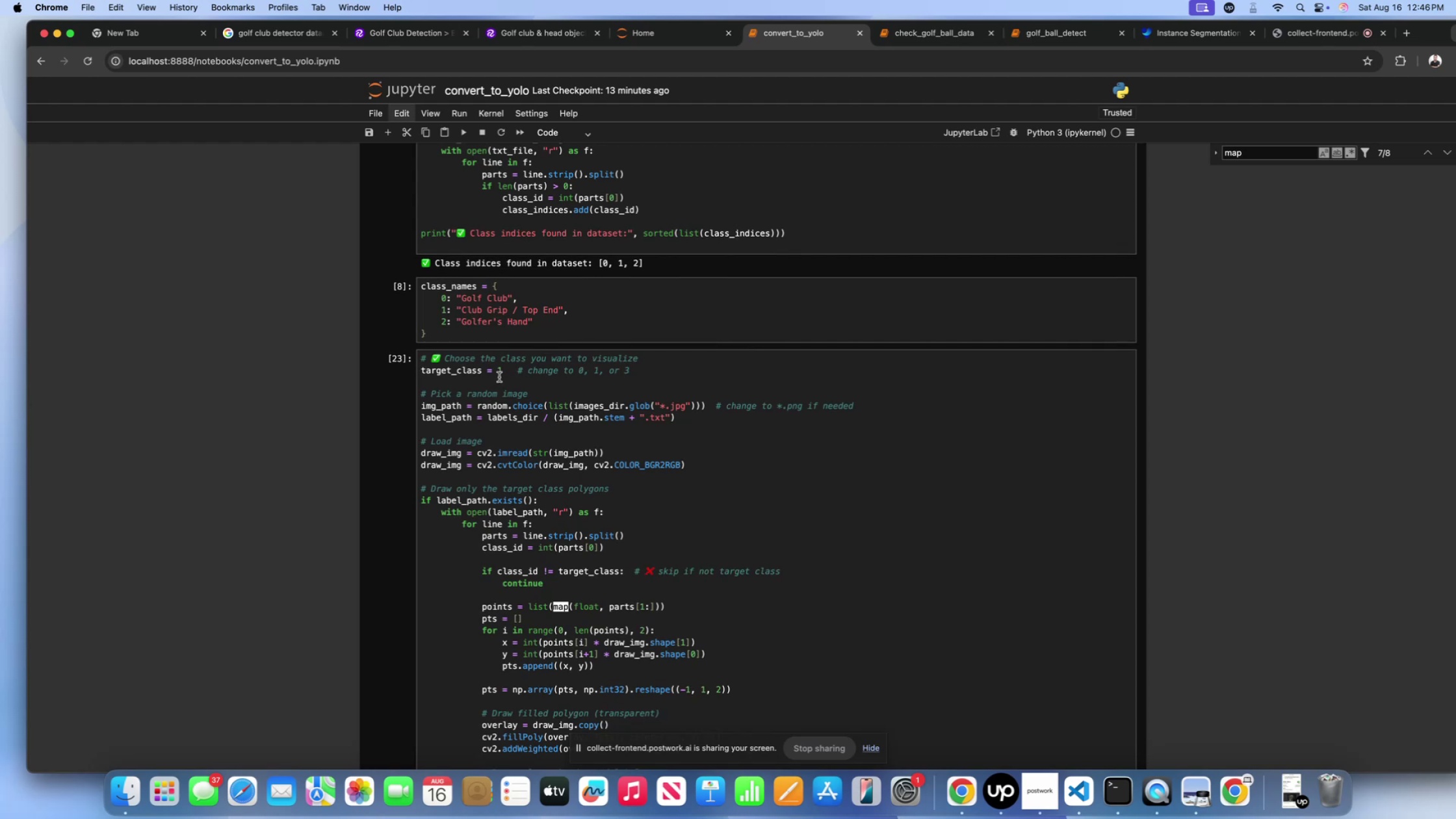 
left_click([504, 371])
 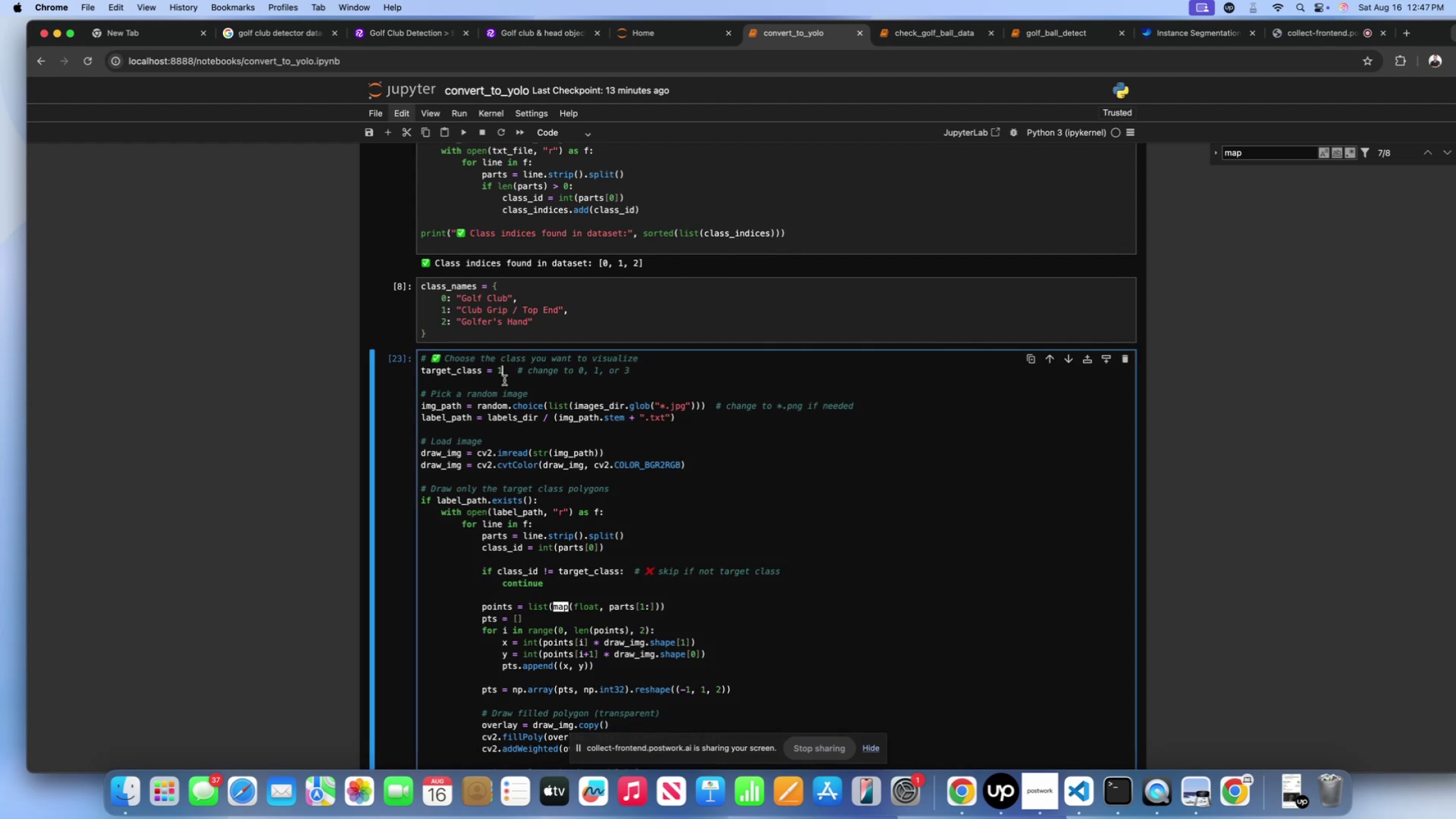 
key(Shift+Backspace)
 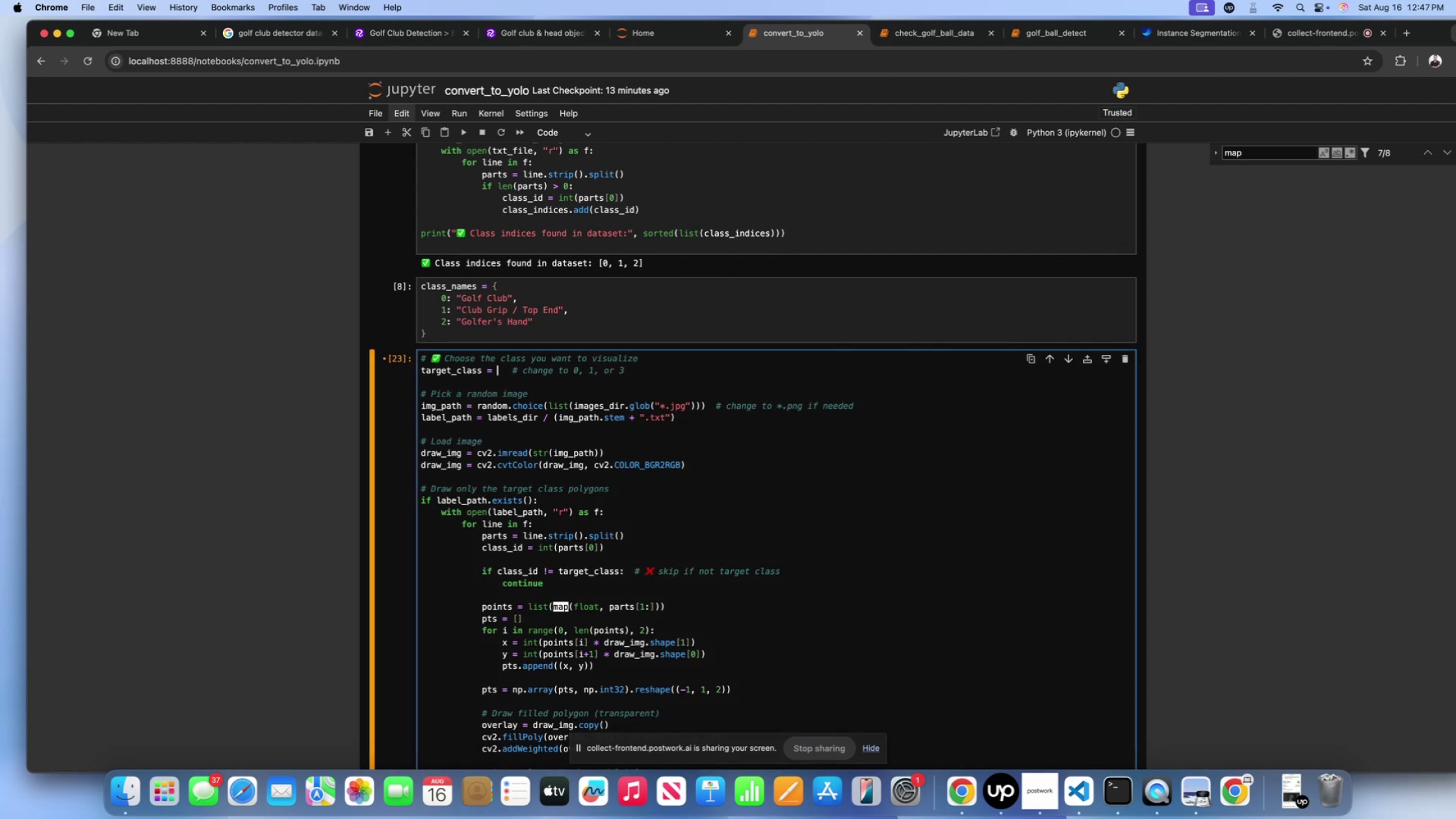 
key(Shift+2)
 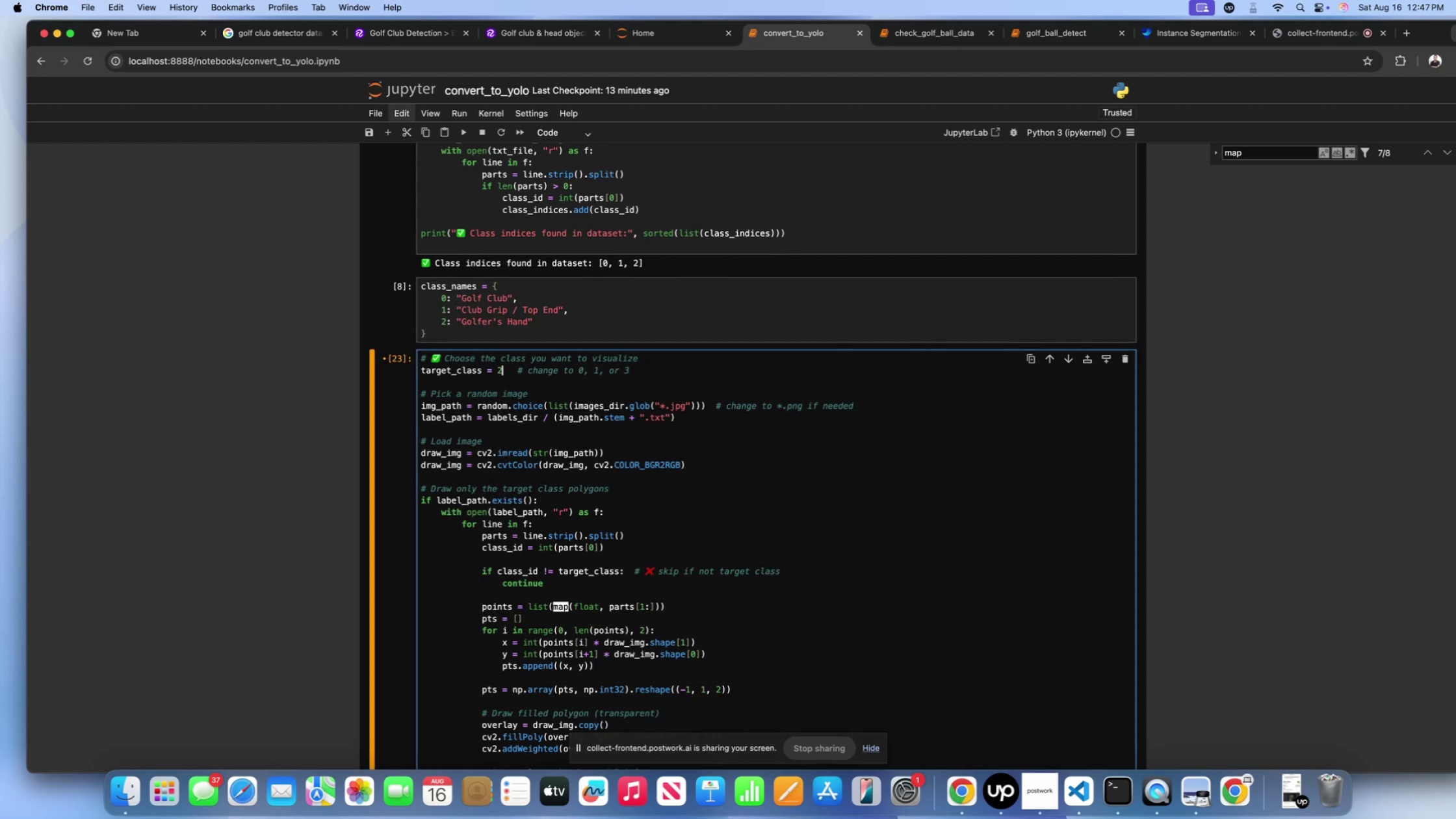 
key(Shift+ShiftLeft)
 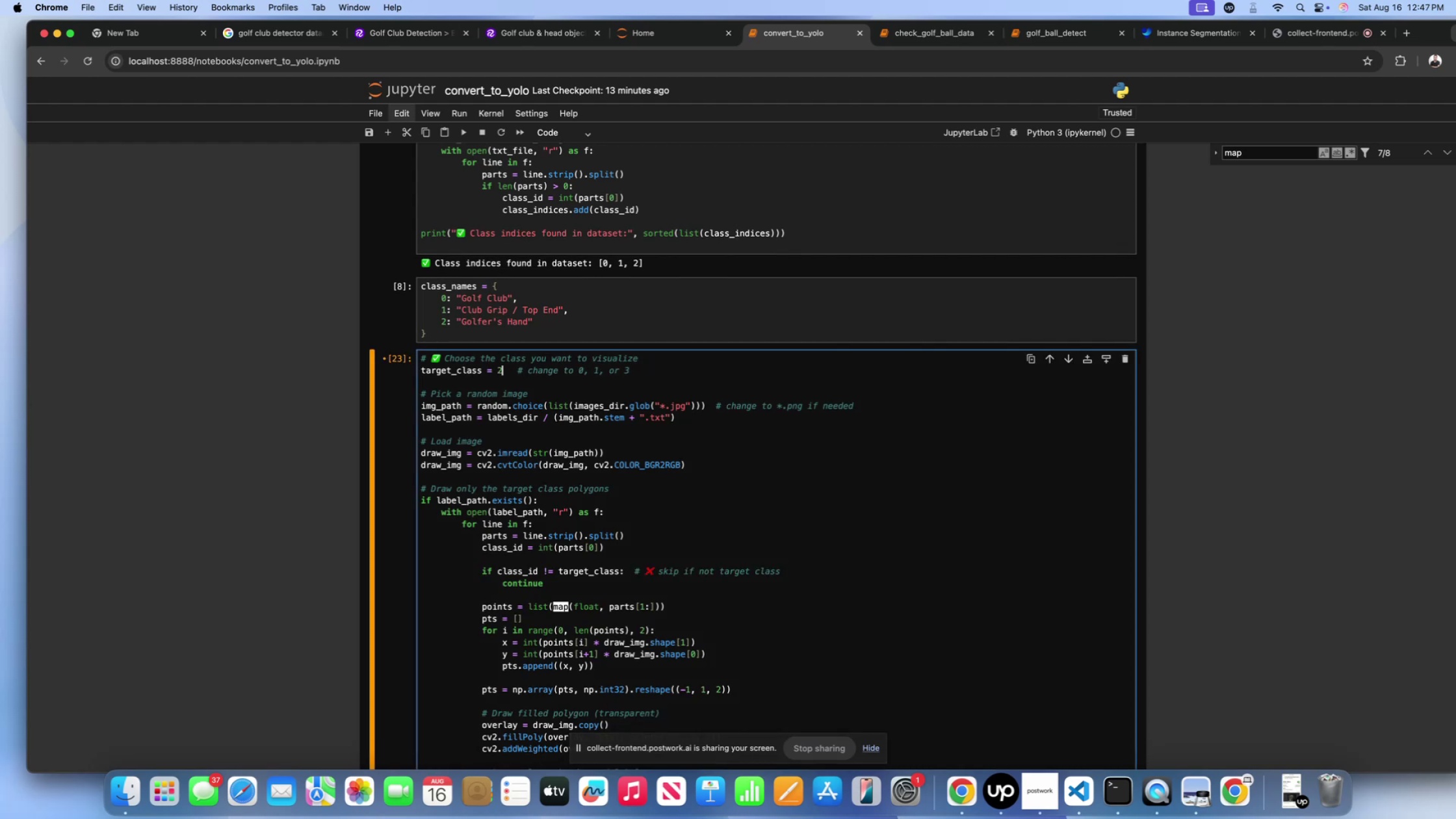 
key(Shift+Enter)
 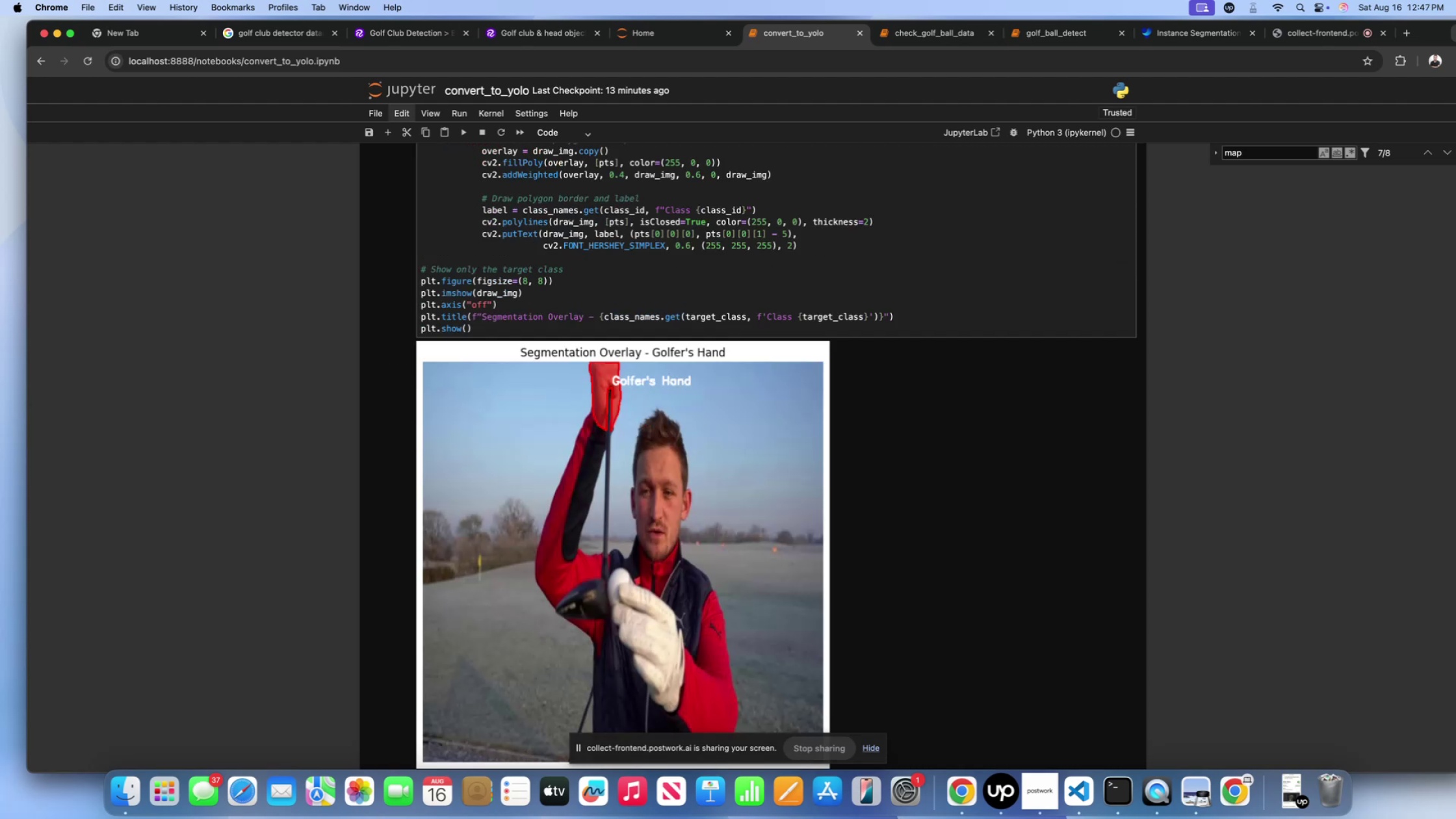 
scroll: coordinate [504, 380], scroll_direction: down, amount: 32.0
 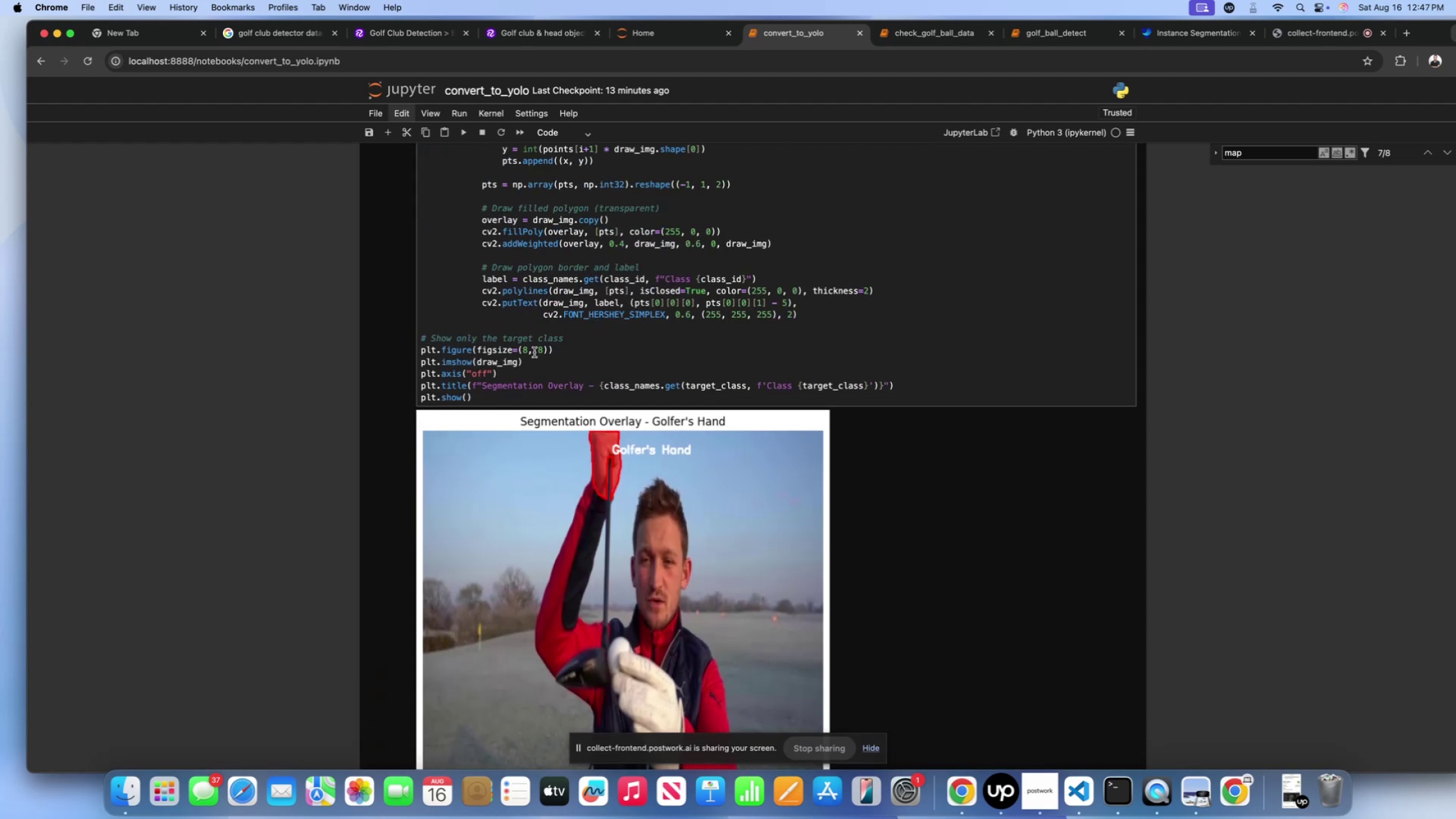 
left_click([537, 351])
 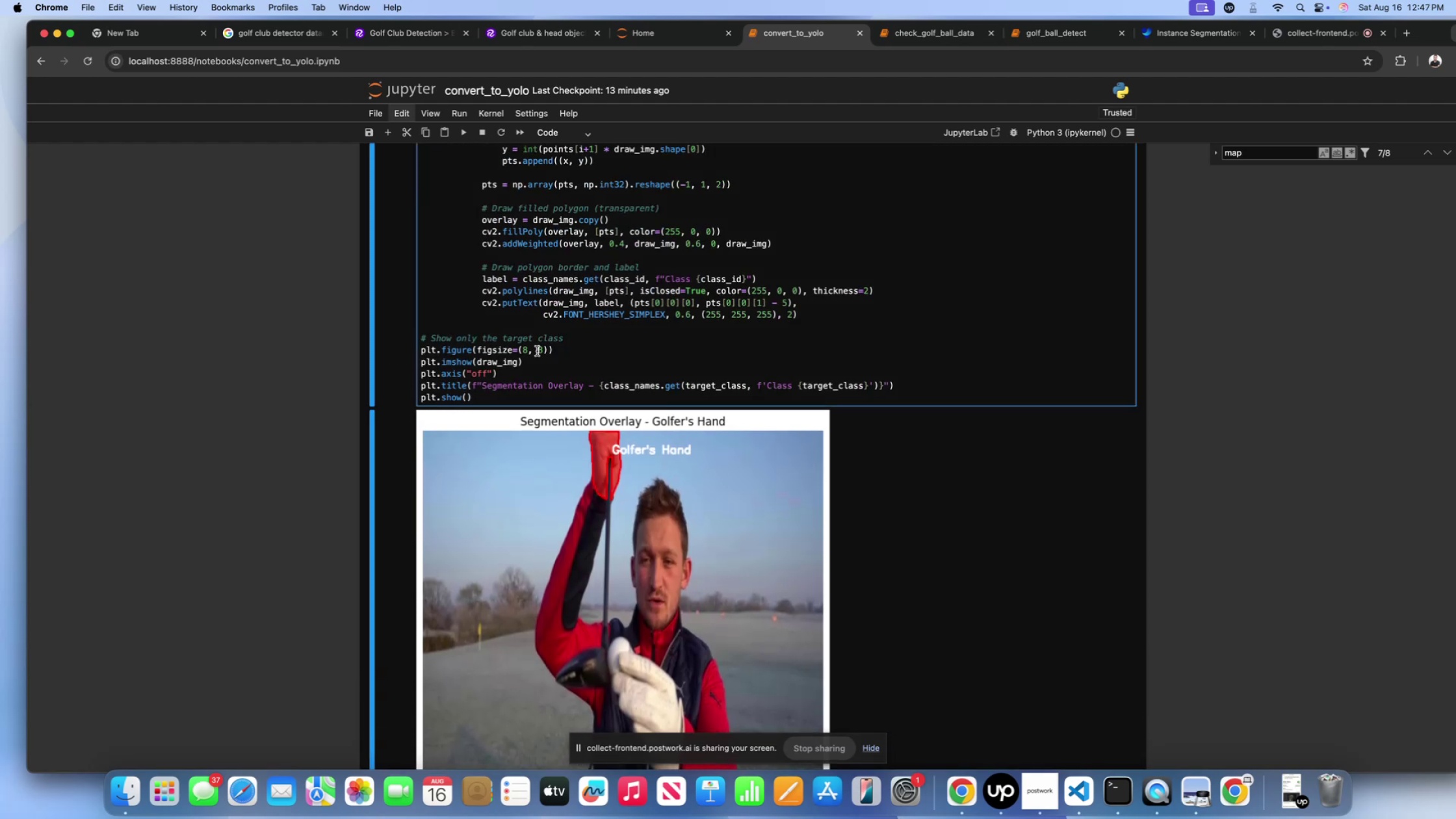 
key(Shift+Enter)
 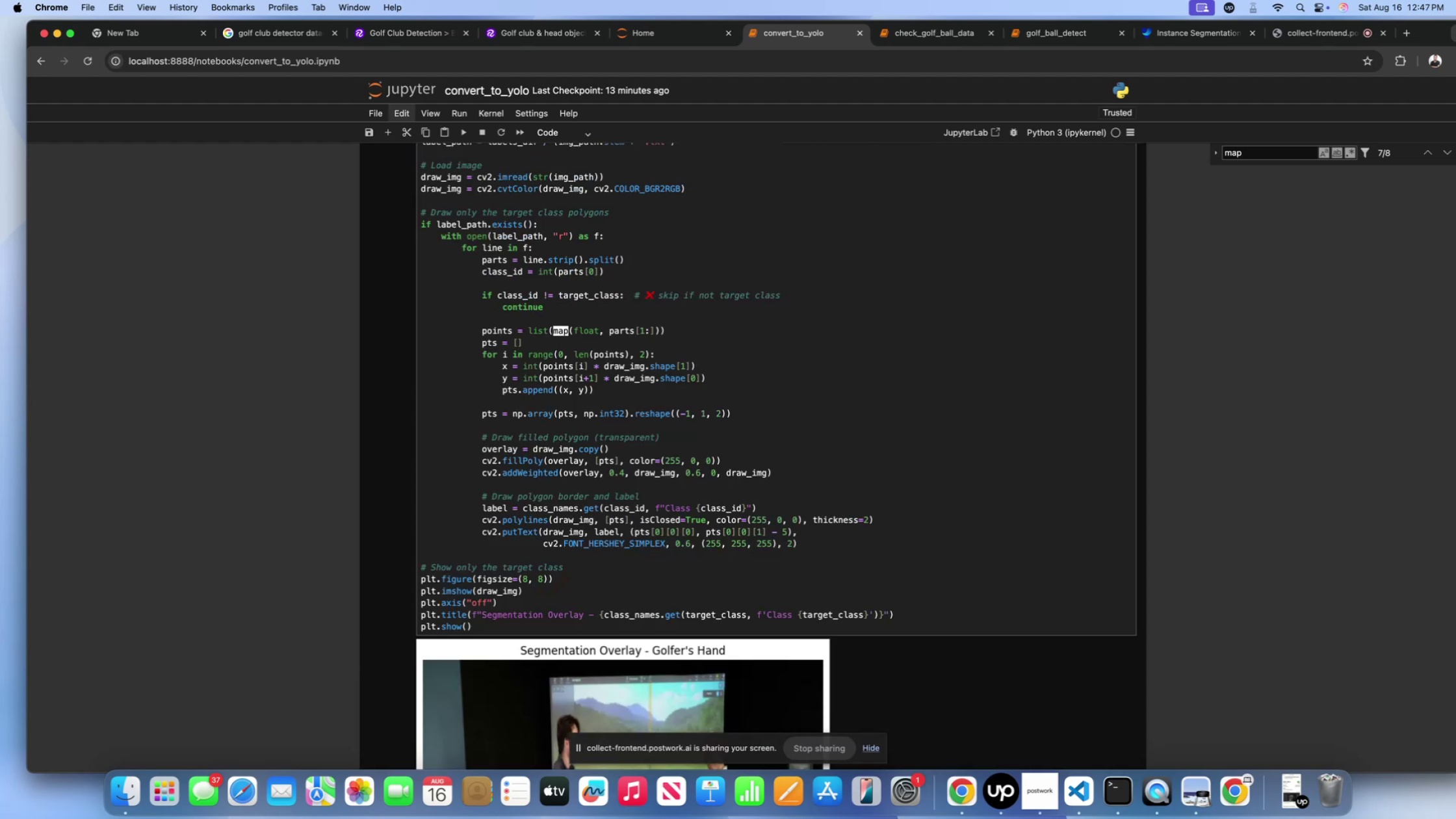 
scroll: coordinate [537, 351], scroll_direction: down, amount: 78.0
 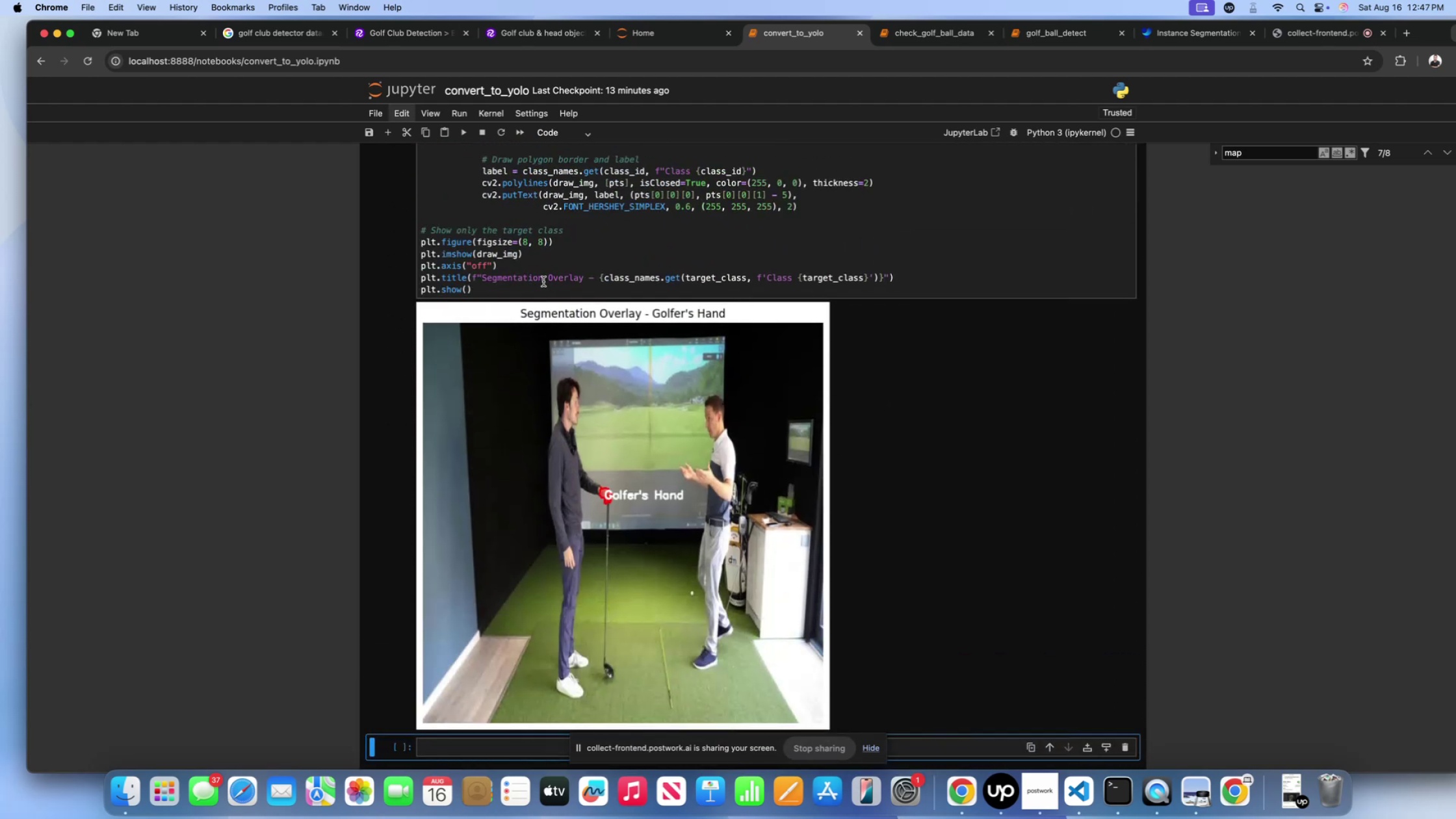 
left_click([543, 281])
 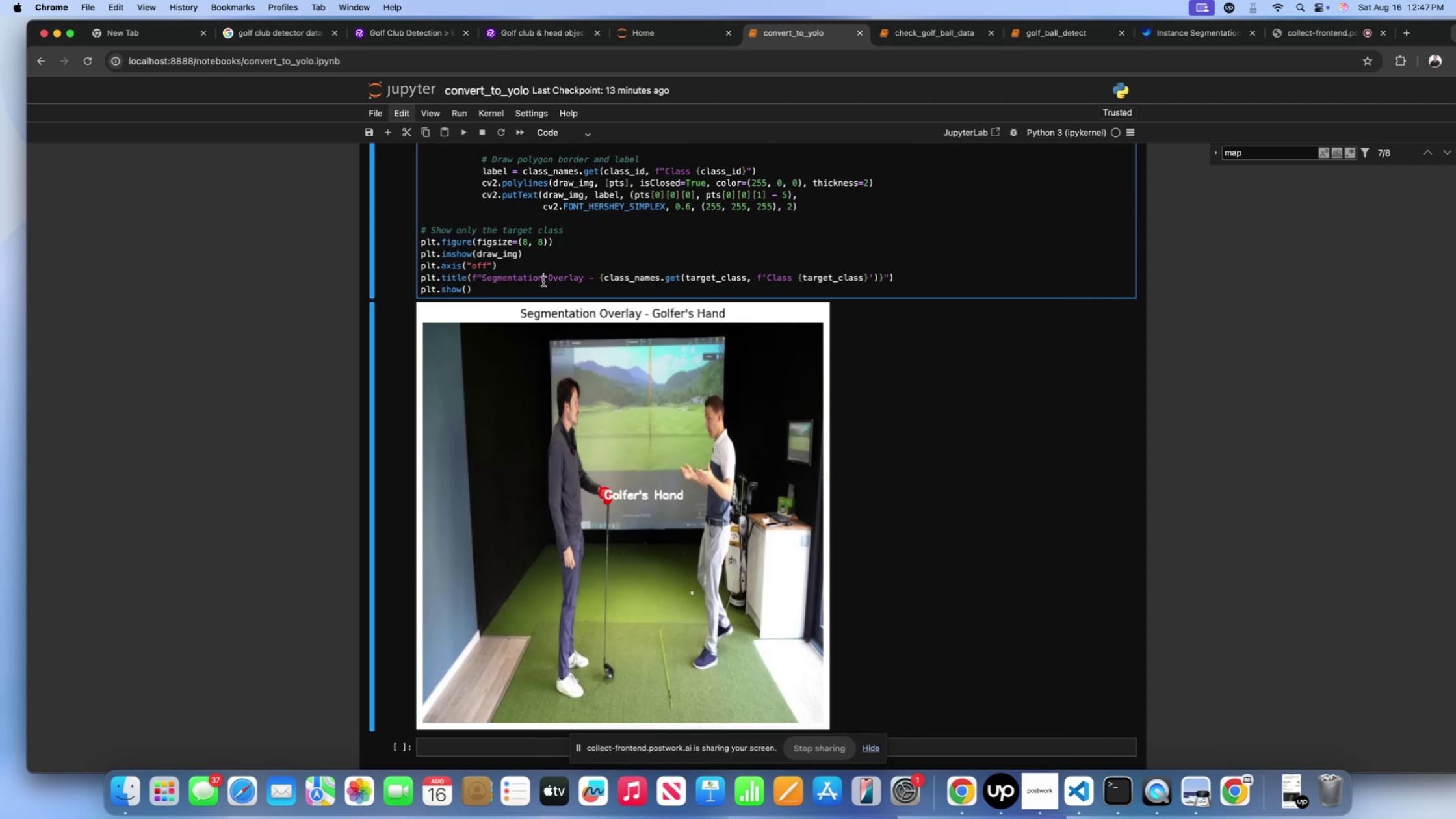 
key(Shift+Enter)
 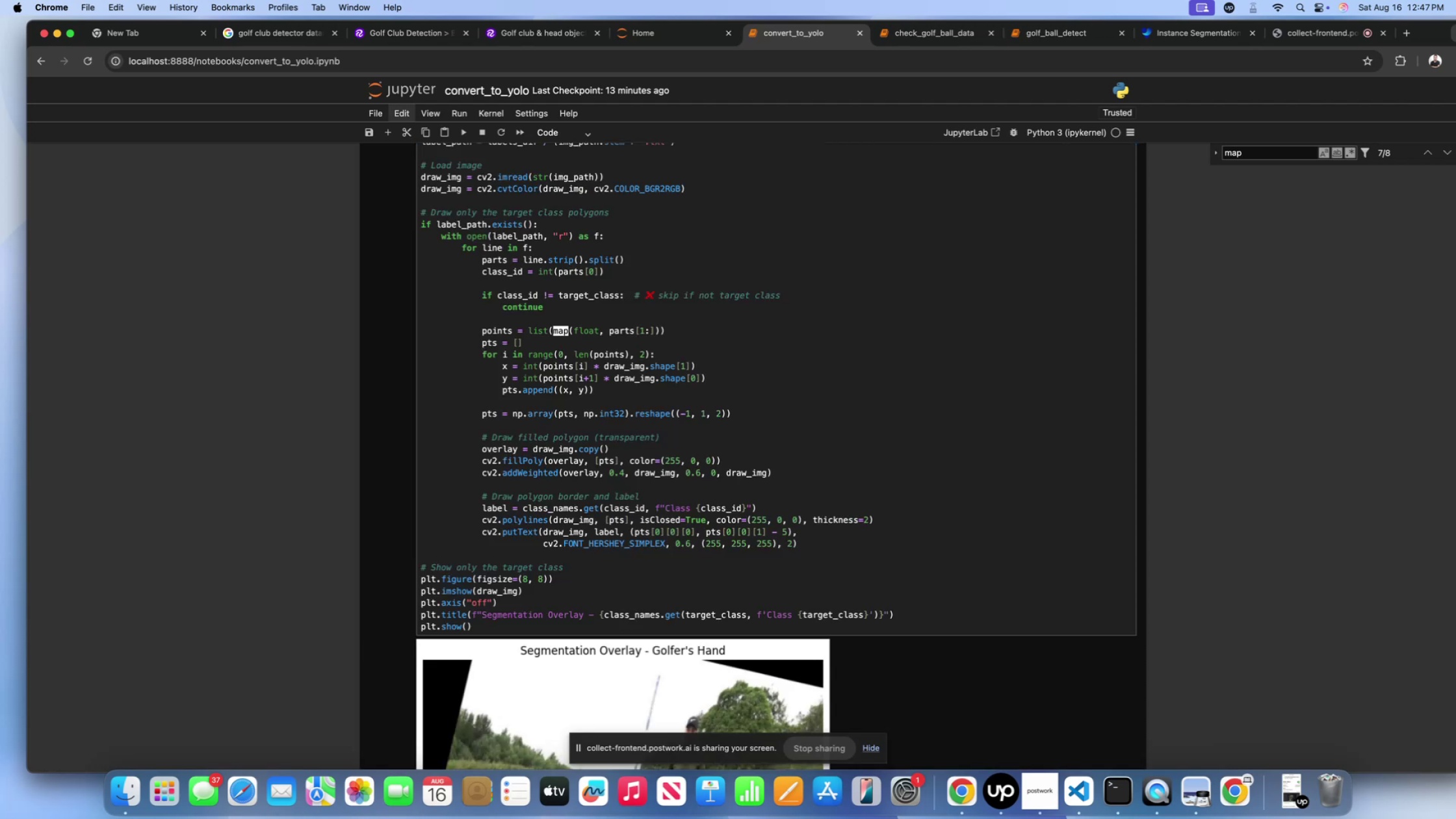 
scroll: coordinate [543, 281], scroll_direction: down, amount: 46.0
 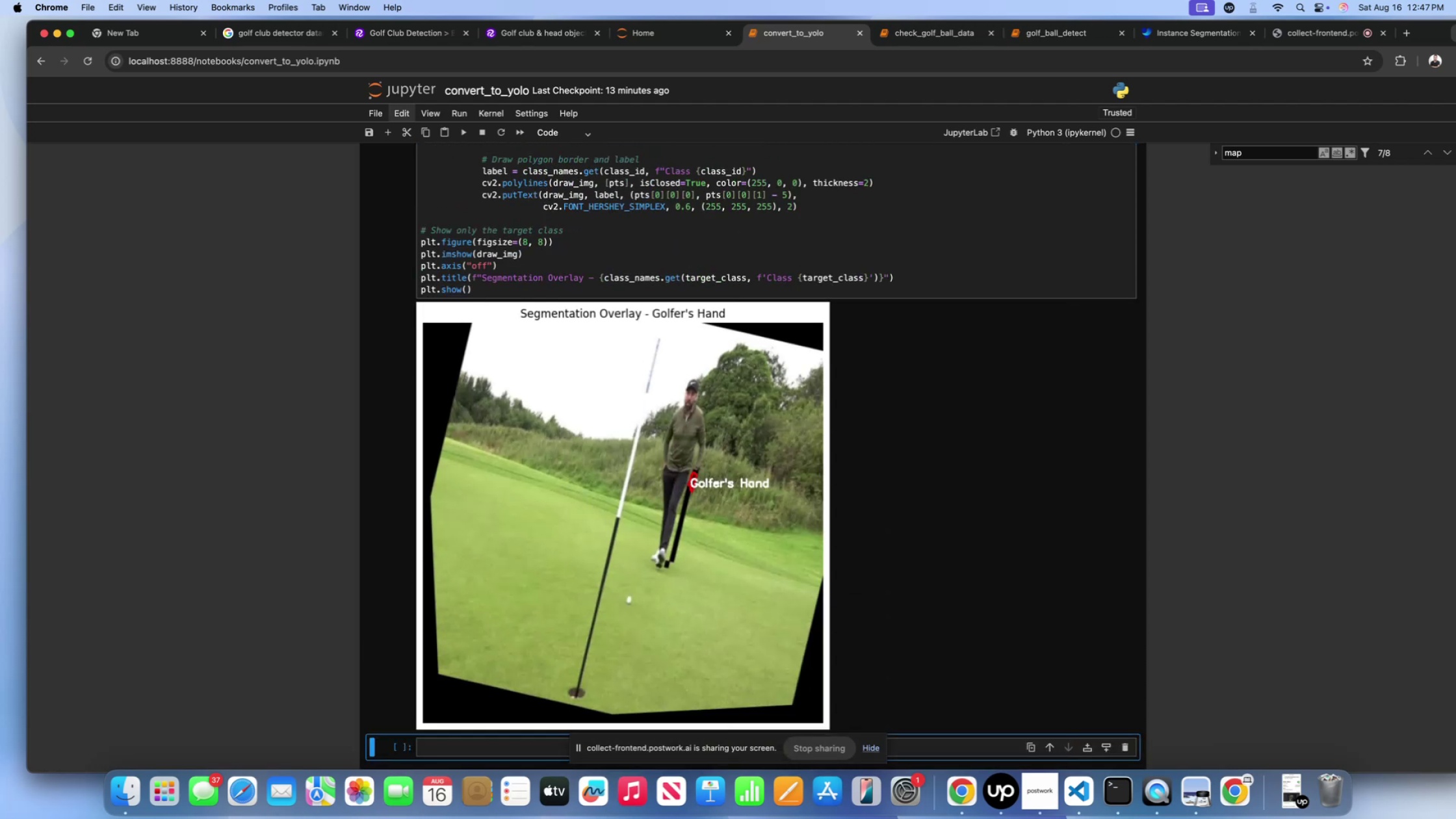 
scroll: coordinate [395, 543], scroll_direction: up, amount: 488.0
 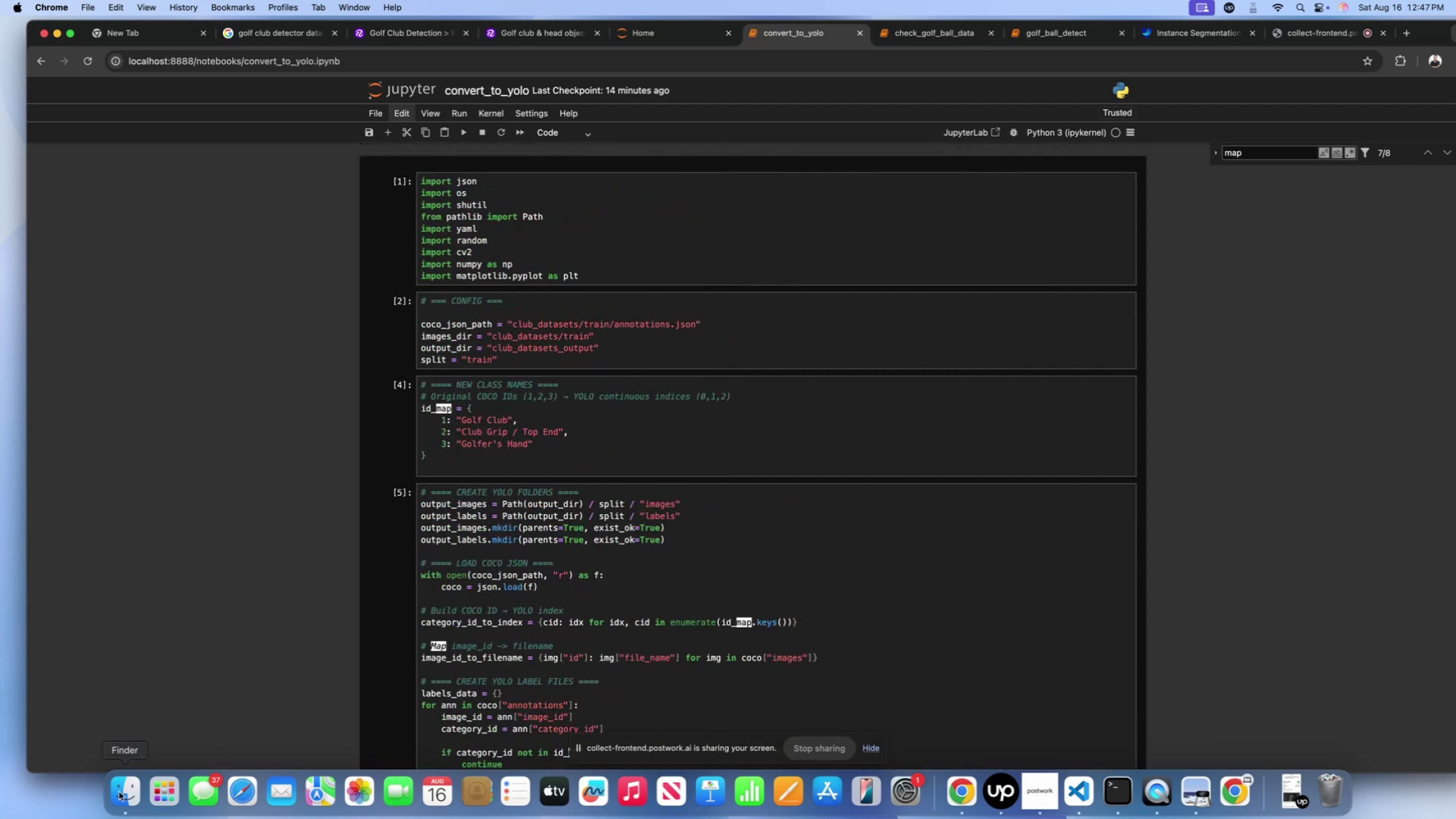 
left_click([118, 792])
 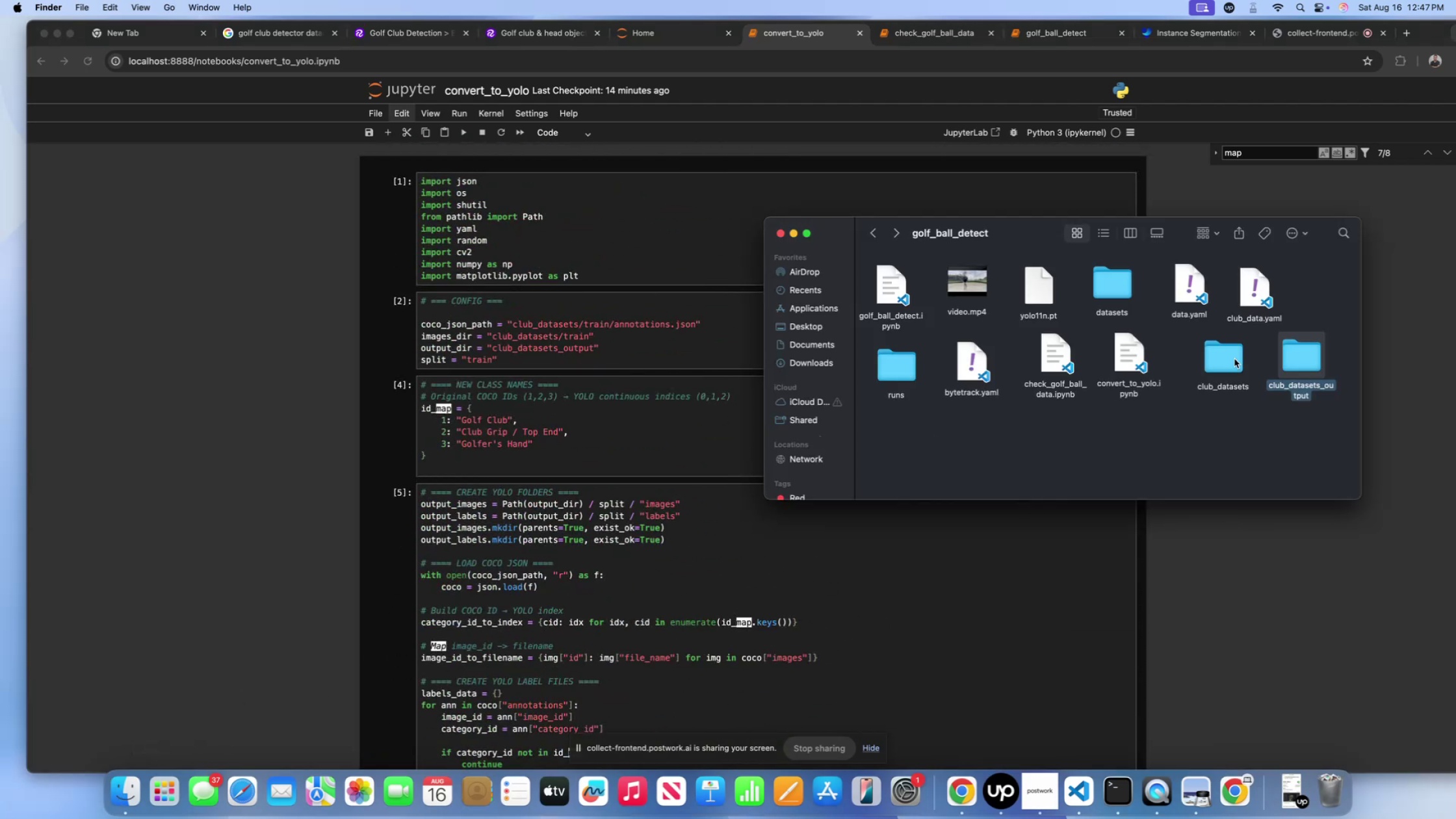 
double_click([1236, 354])
 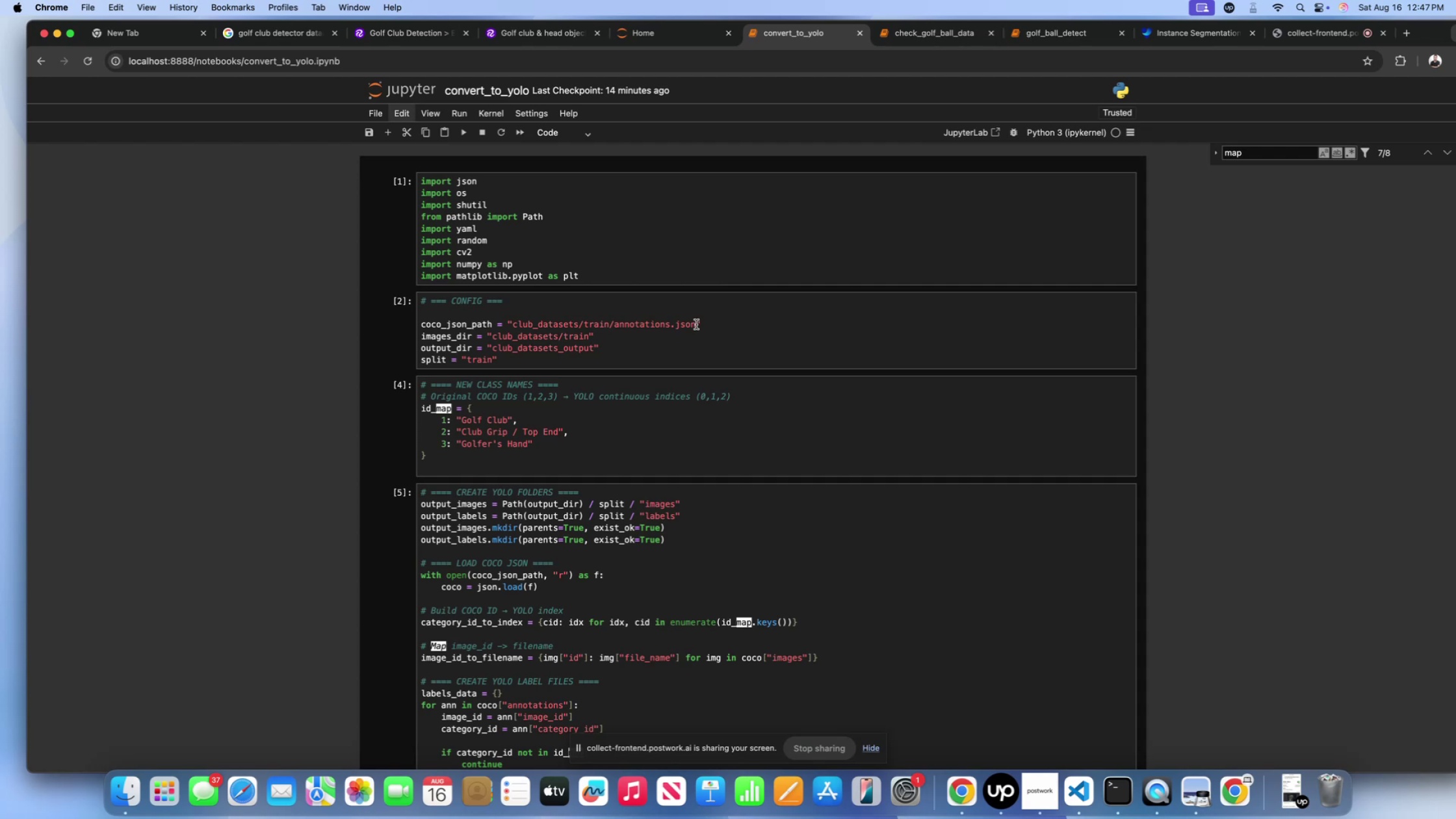 
left_click([607, 328])
 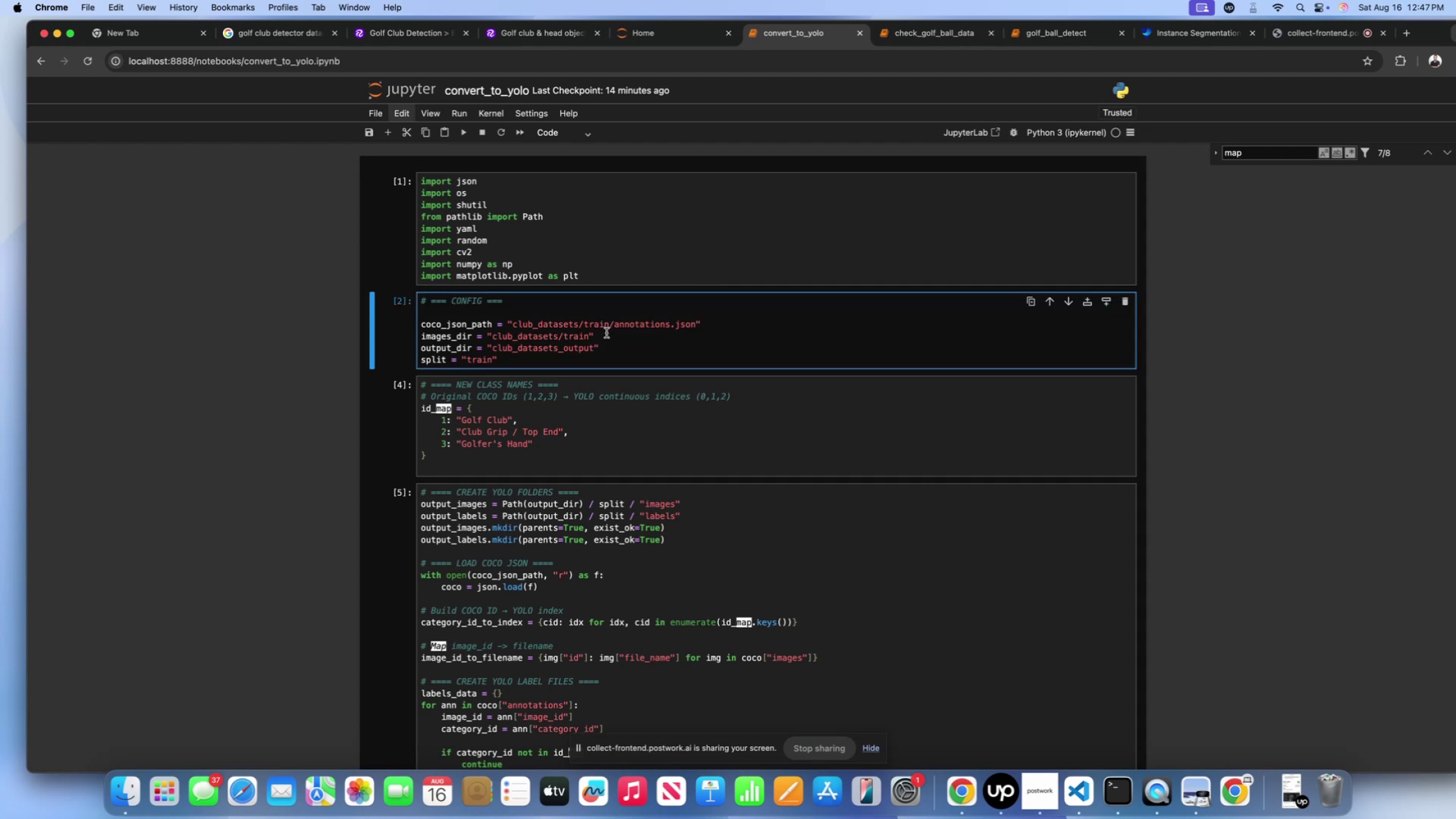 
key(Backspace)
key(Backspace)
key(Backspace)
key(Backspace)
key(Backspace)
type(VALID)
 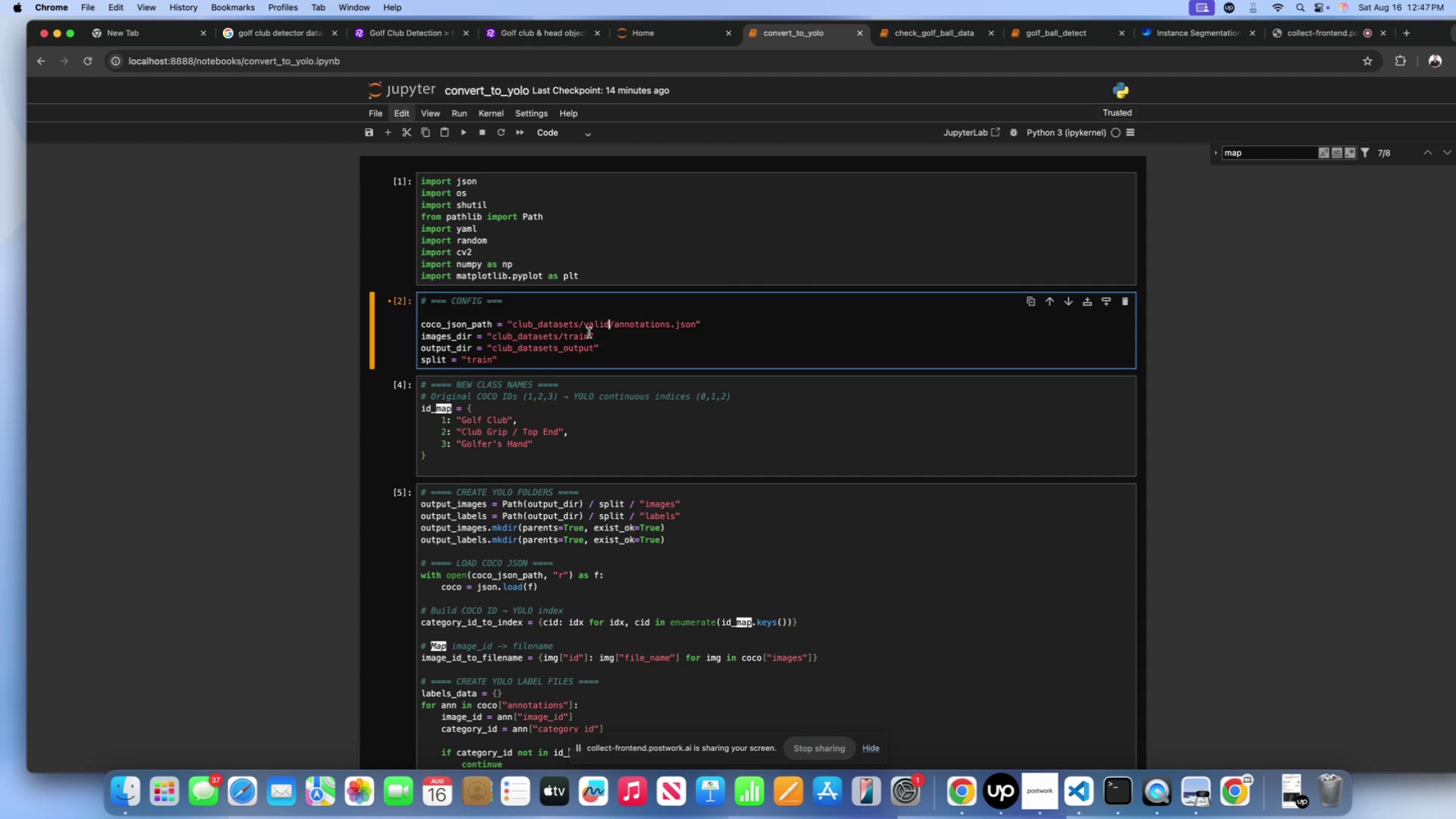 
left_click([591, 338])
 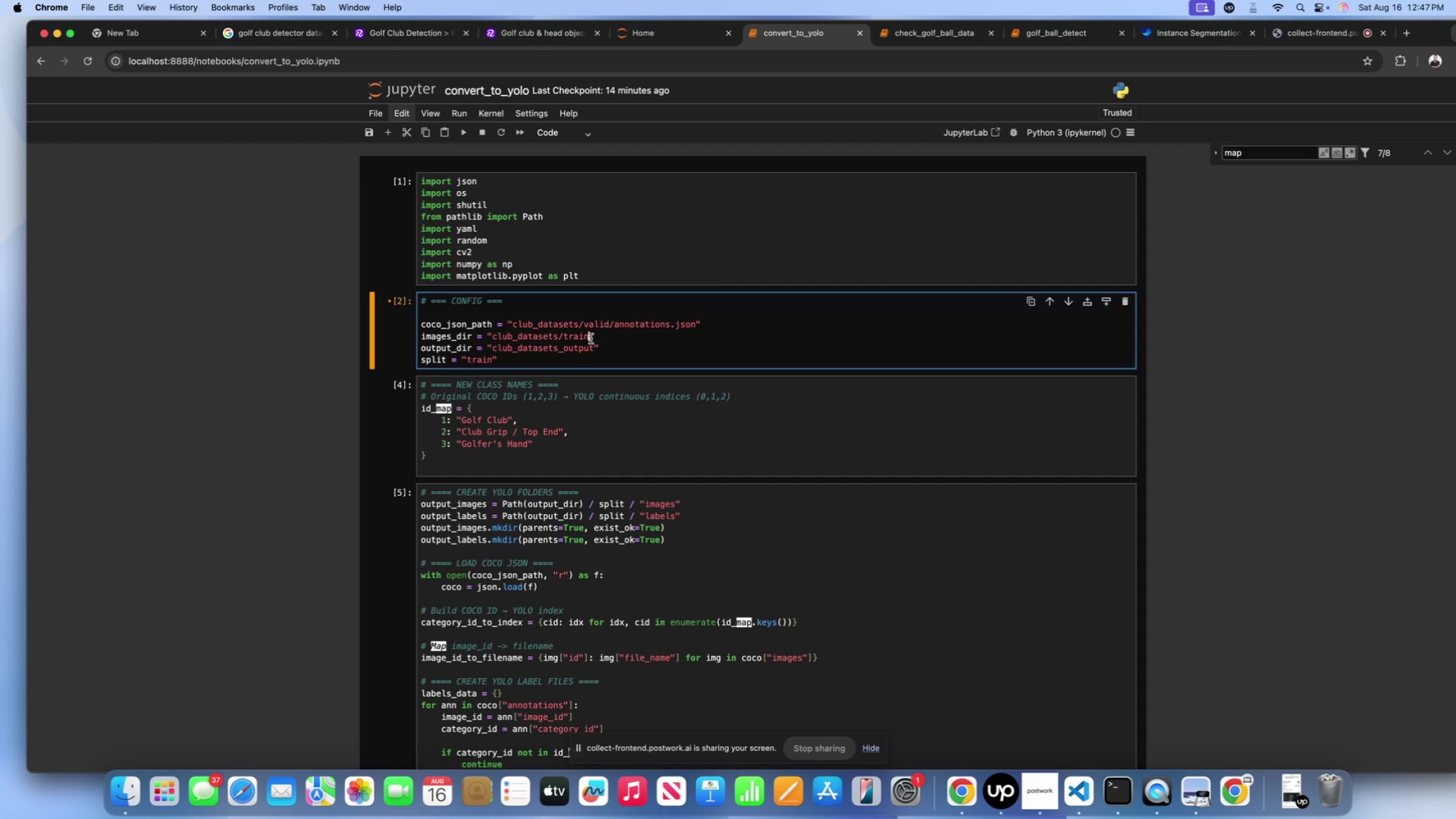 
key(Backspace)
key(Backspace)
key(Backspace)
key(Backspace)
key(Backspace)
type(VALID)
 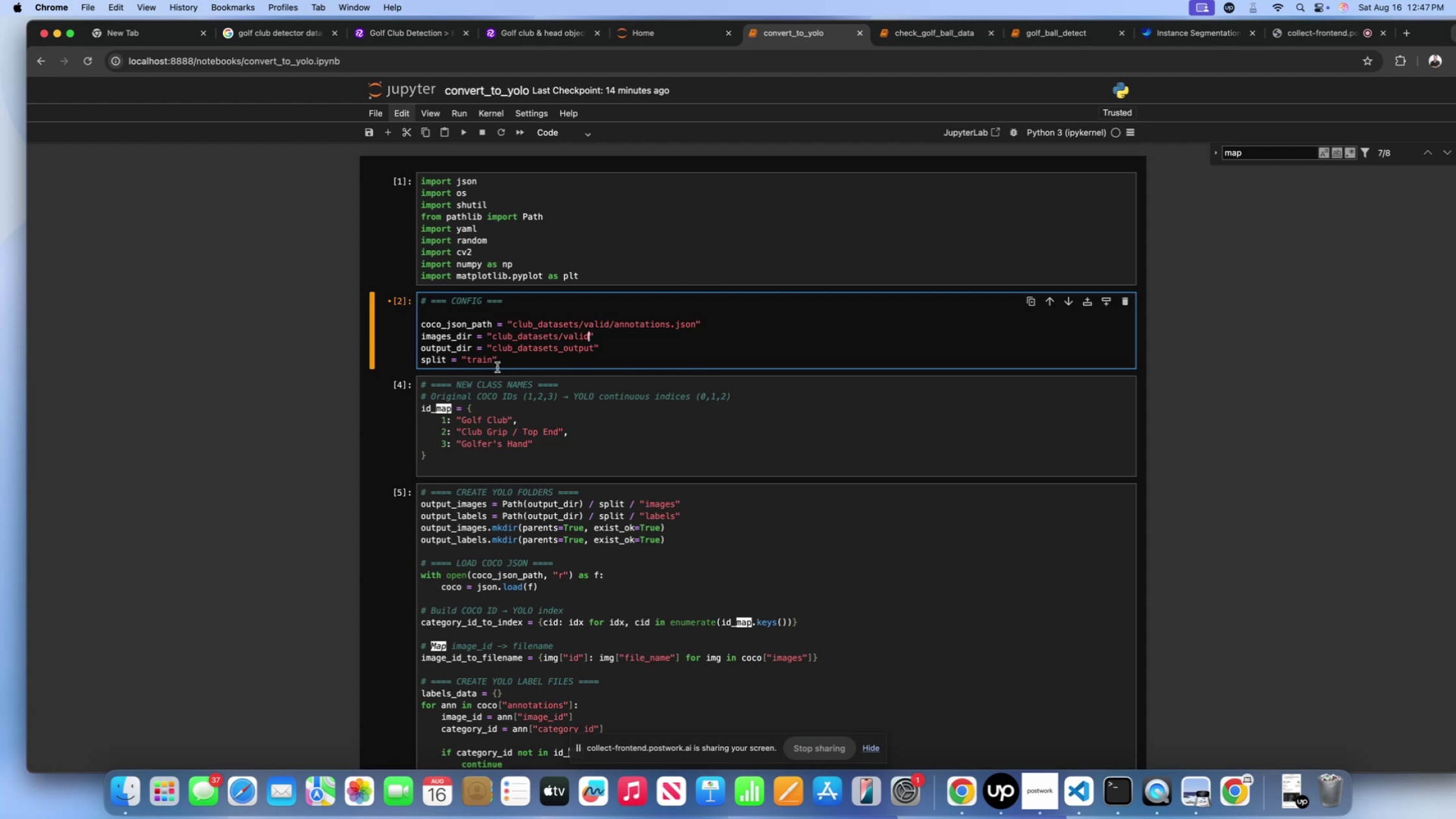 
wait(5.56)
 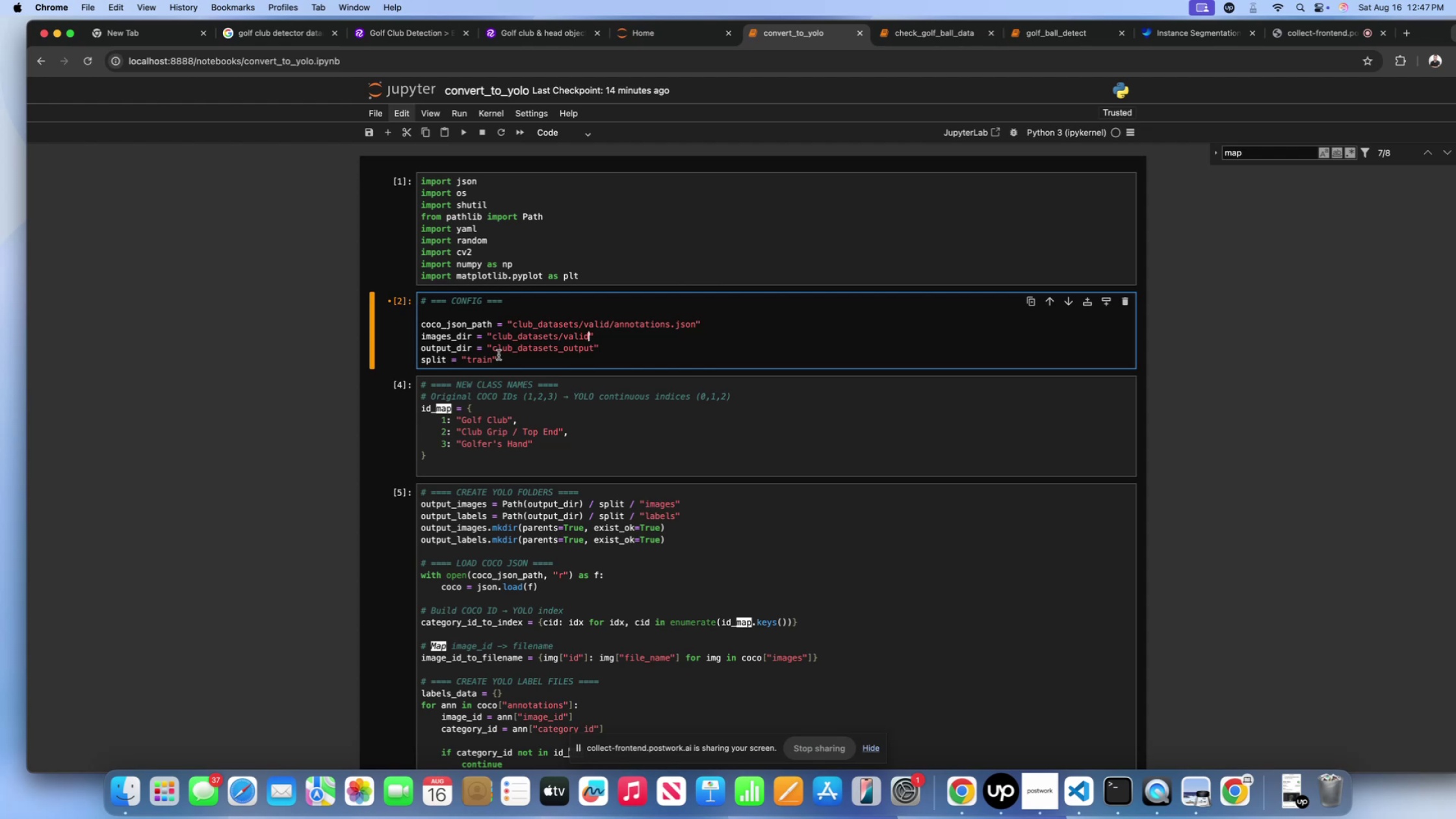 
left_click([492, 360])
 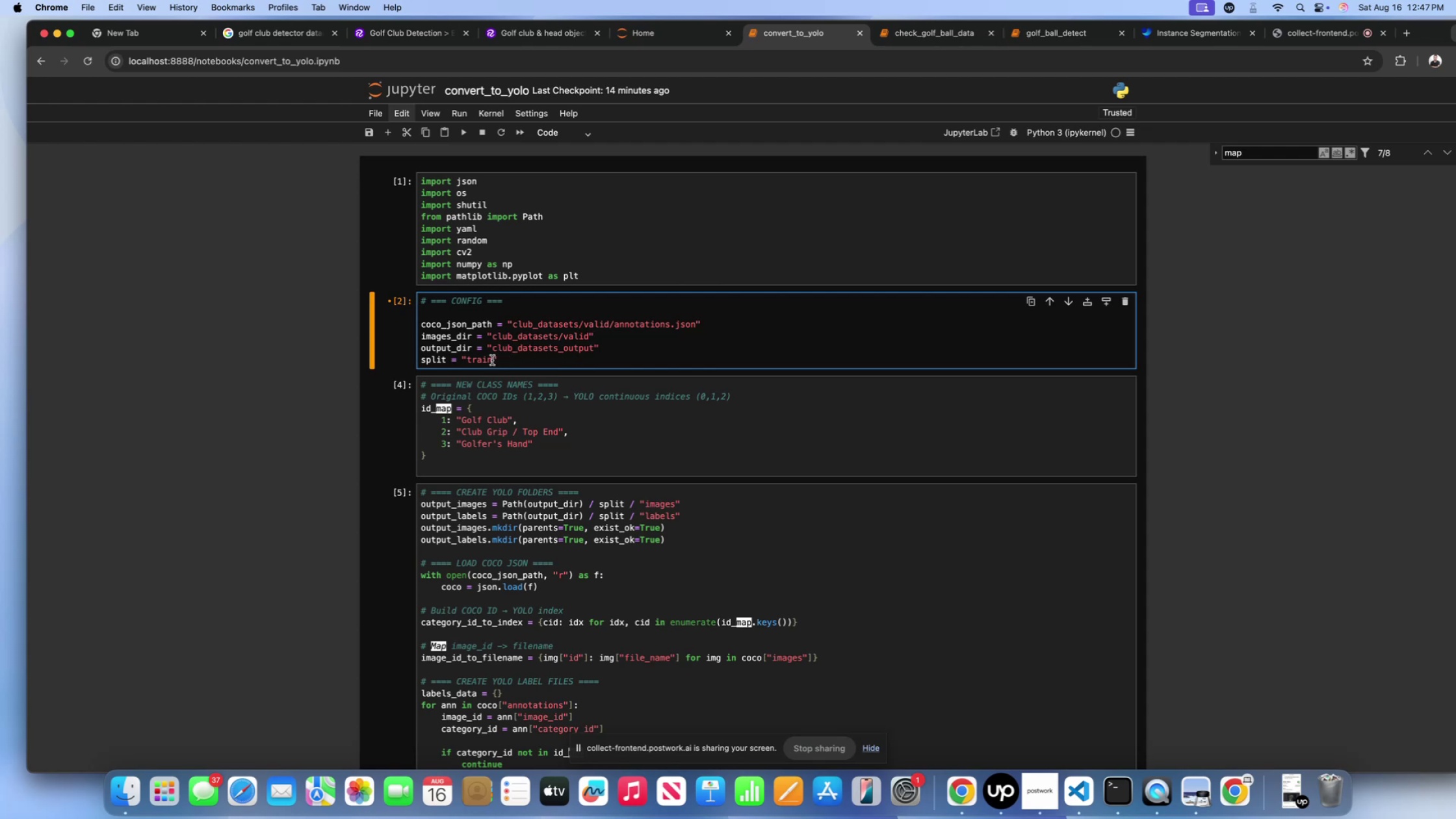 
key(Backspace)
key(Backspace)
key(Backspace)
key(Backspace)
key(Backspace)
type(VALID)
 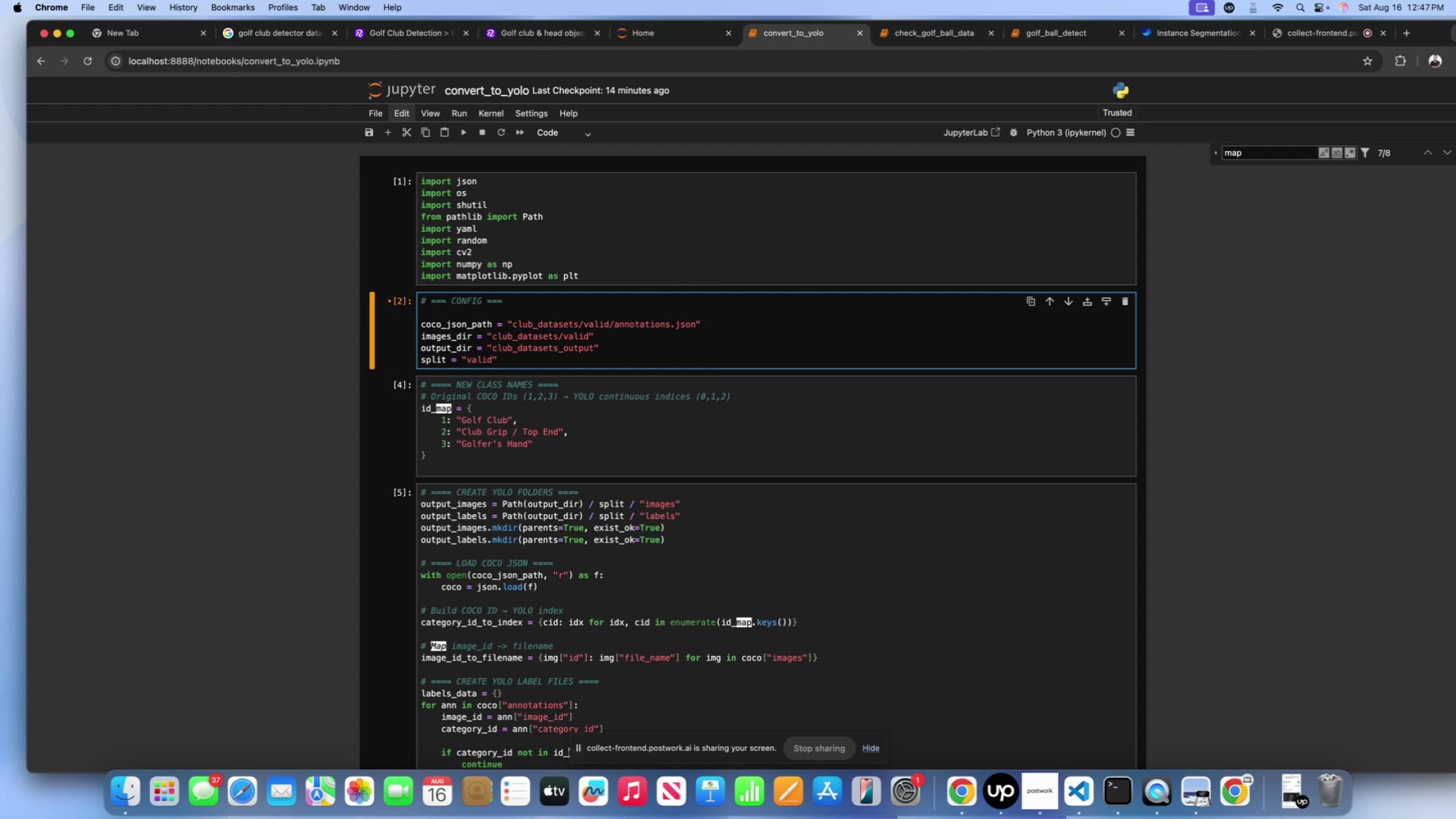 
key(Shift+ShiftLeft)
 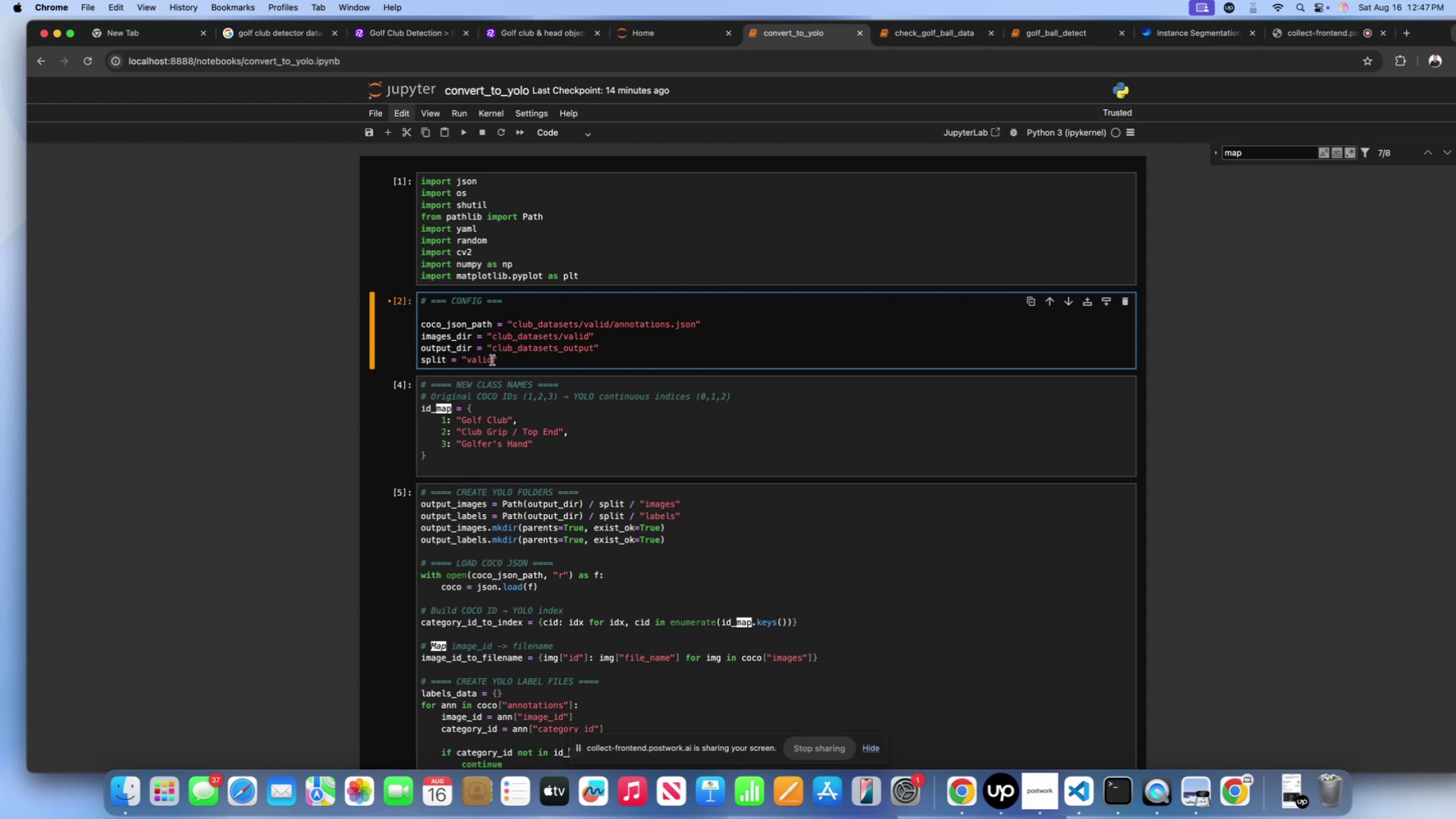 
left_click([548, 363])
 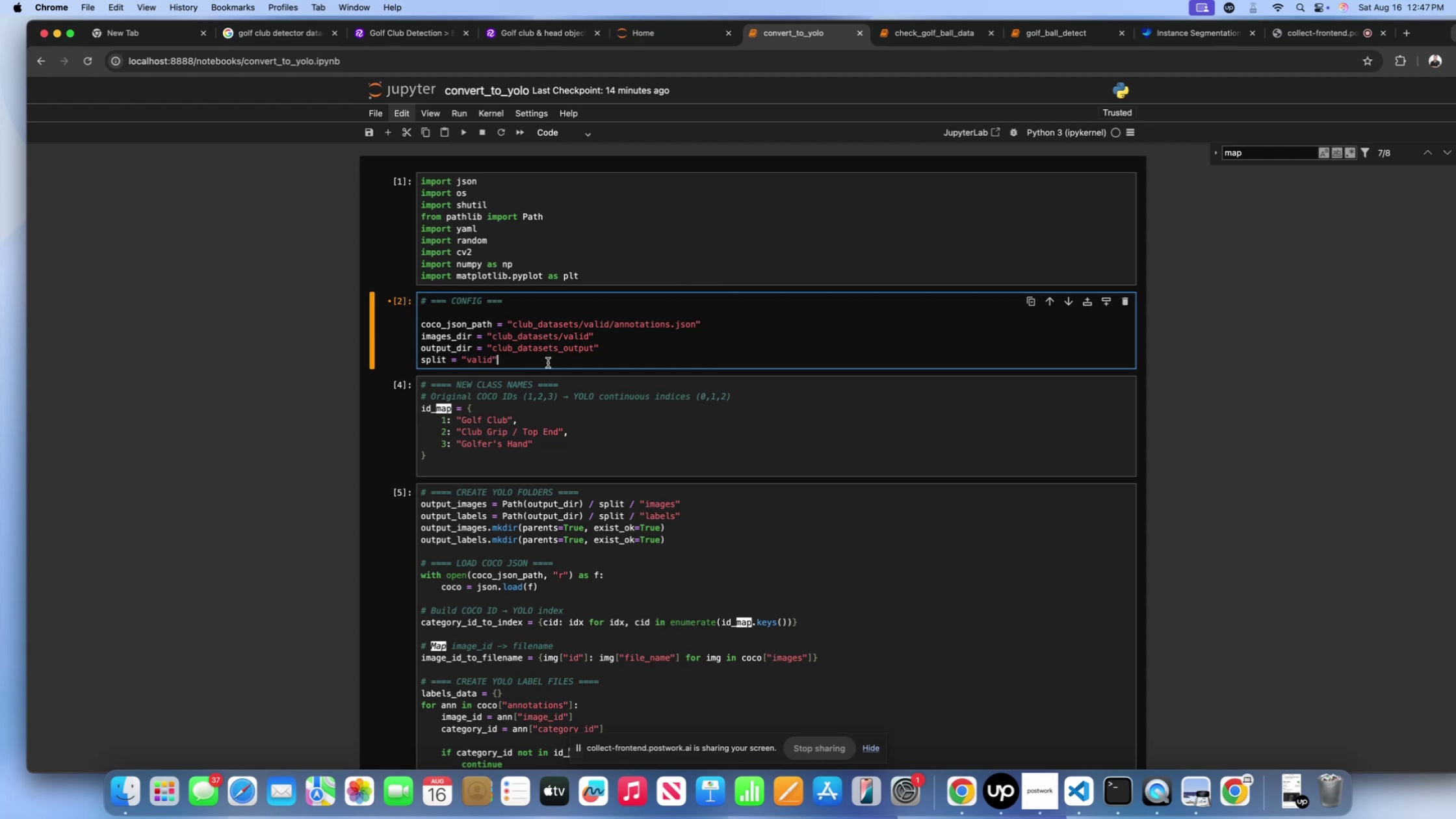 
key(Shift+Enter)
 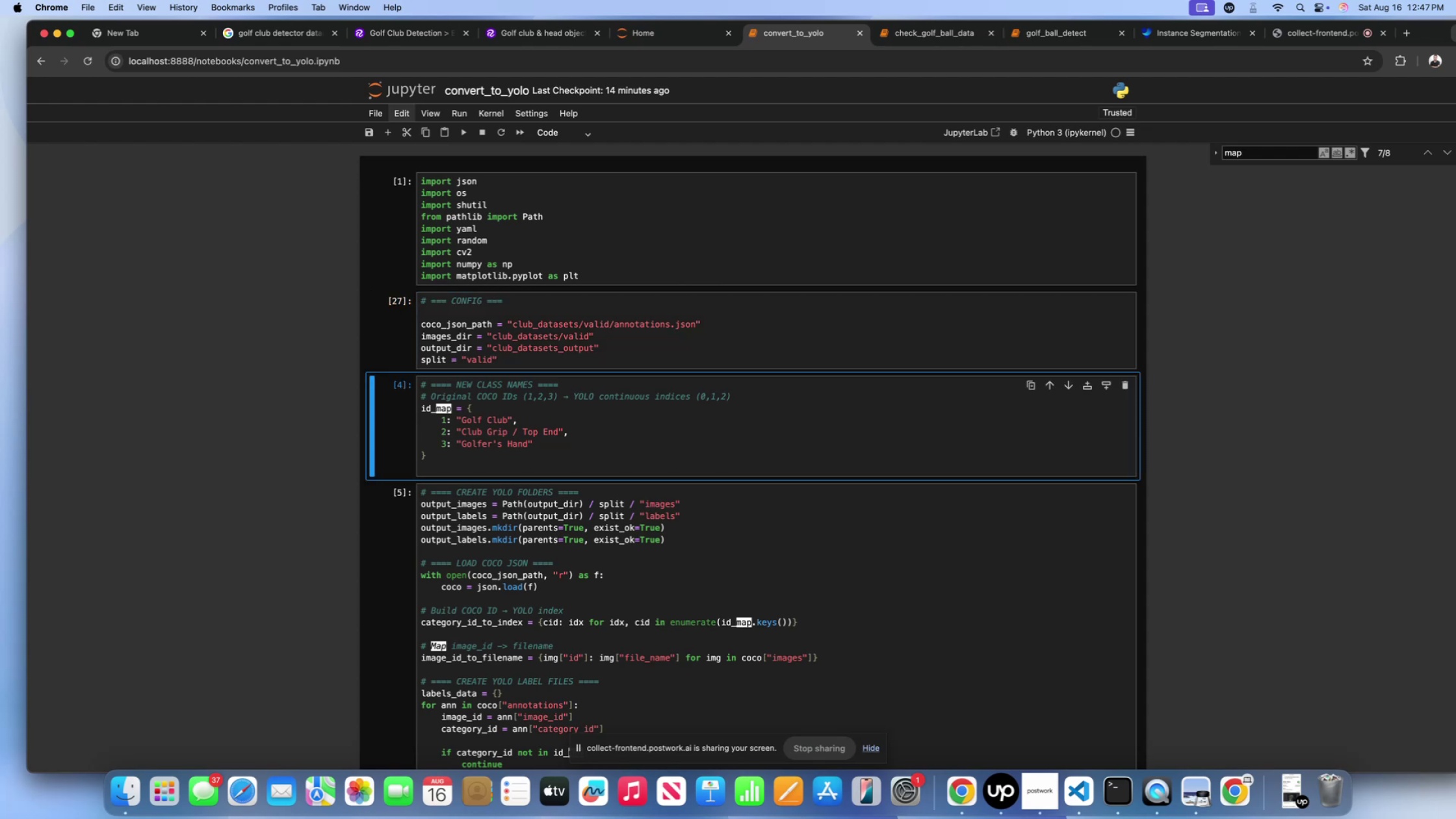 
key(Shift+Enter)
 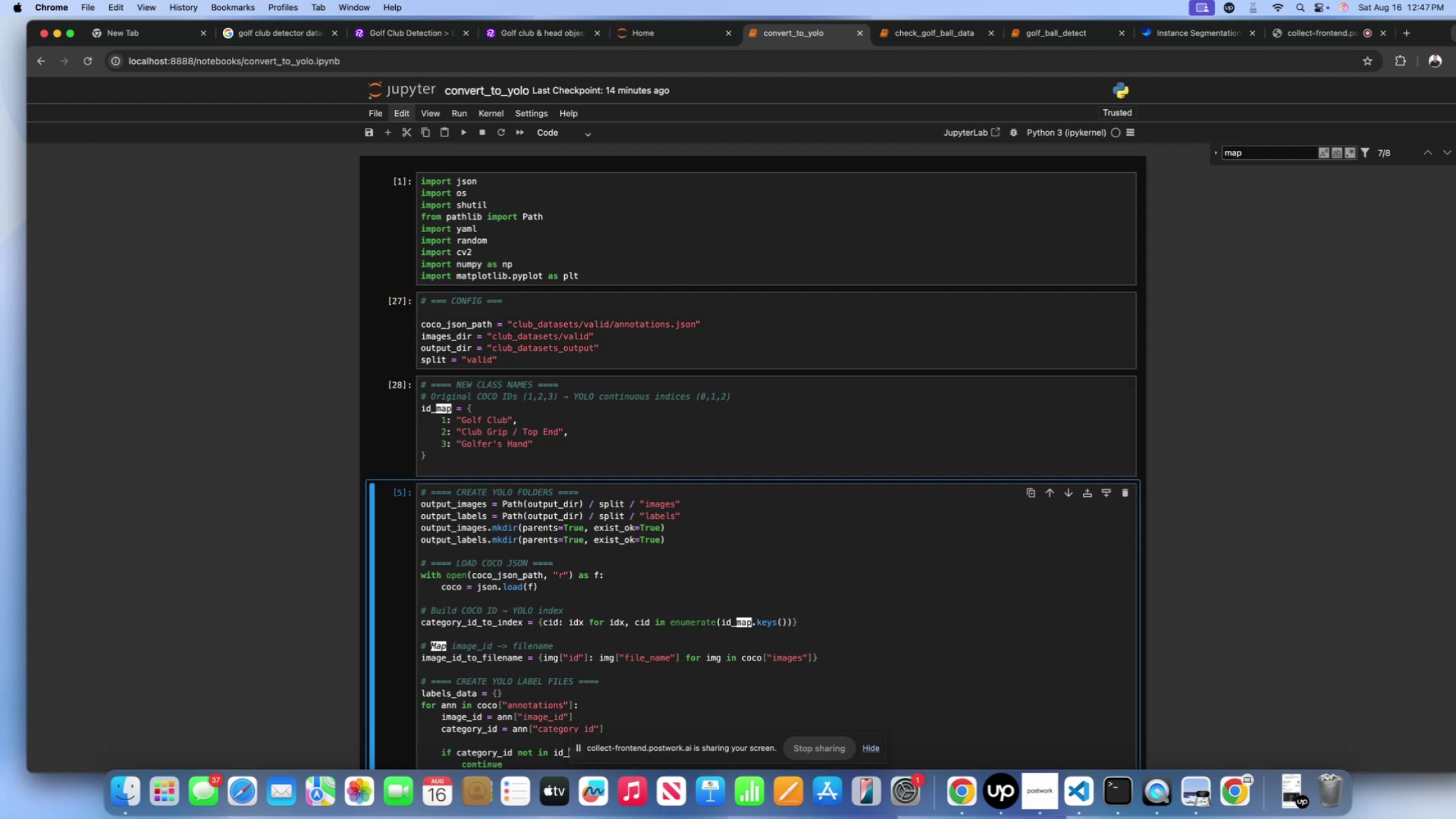 
scroll: coordinate [548, 363], scroll_direction: down, amount: 101.0
 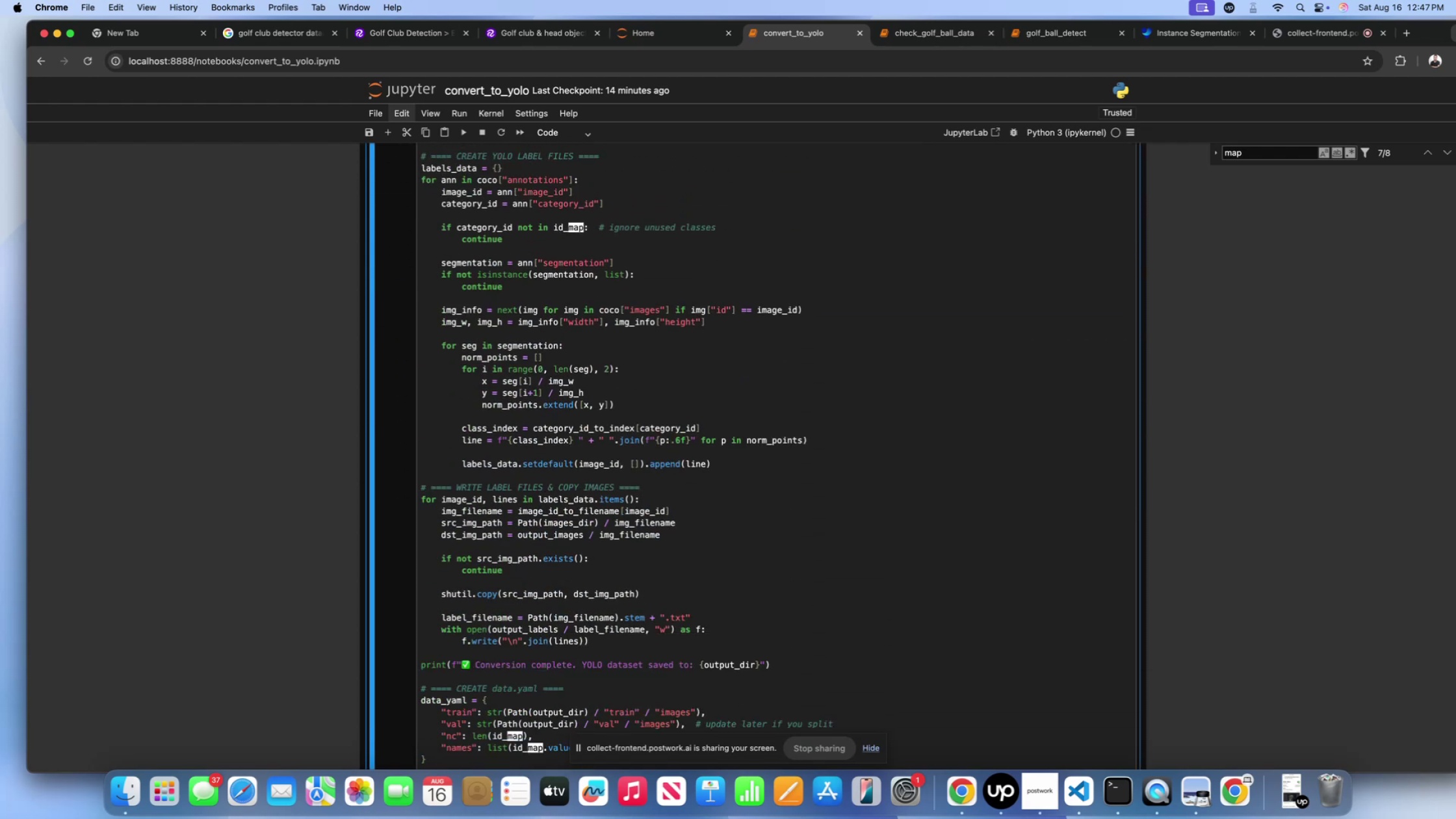 
key(Shift+Enter)
 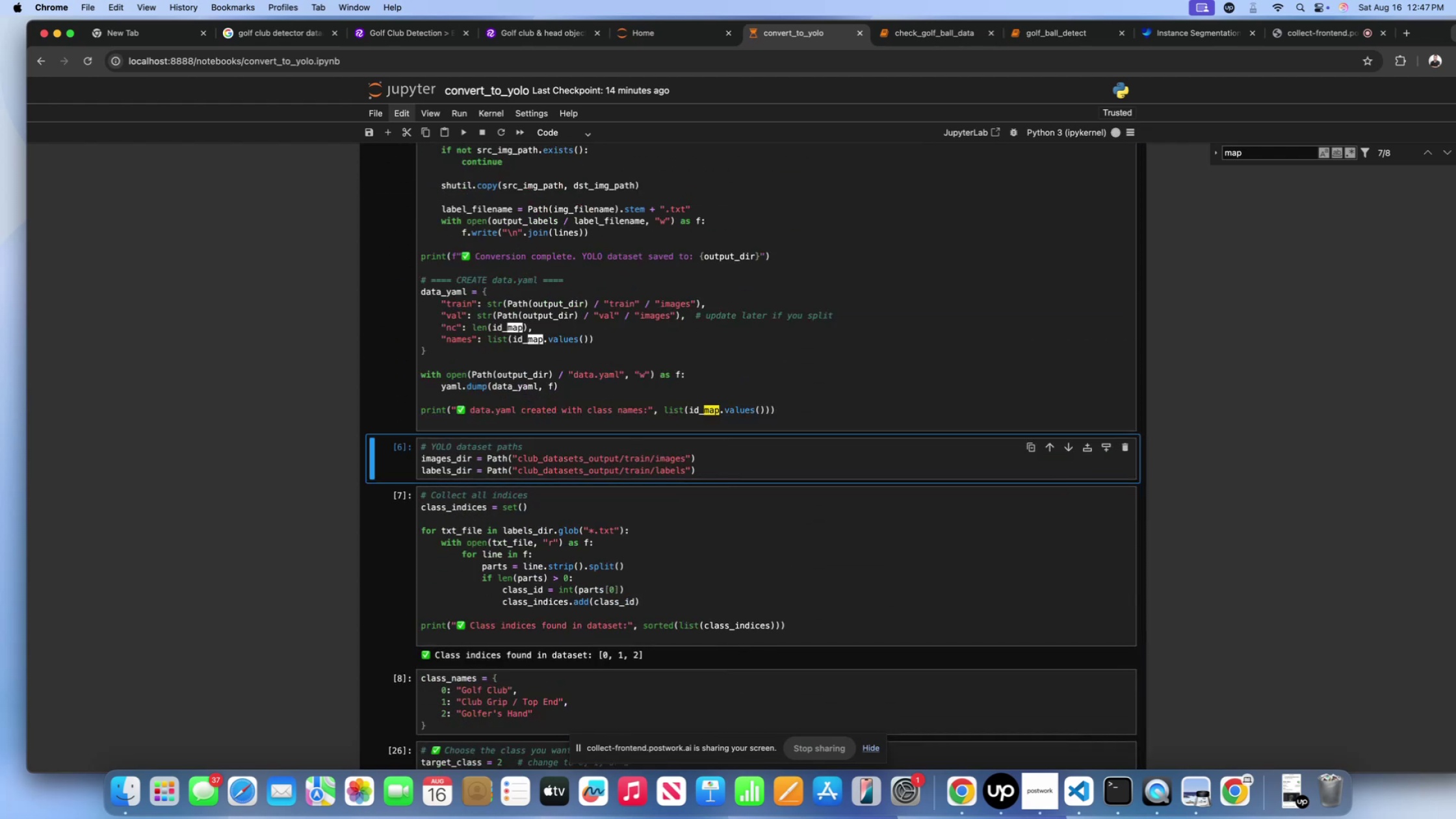 
scroll: coordinate [595, 340], scroll_direction: down, amount: 14.0
 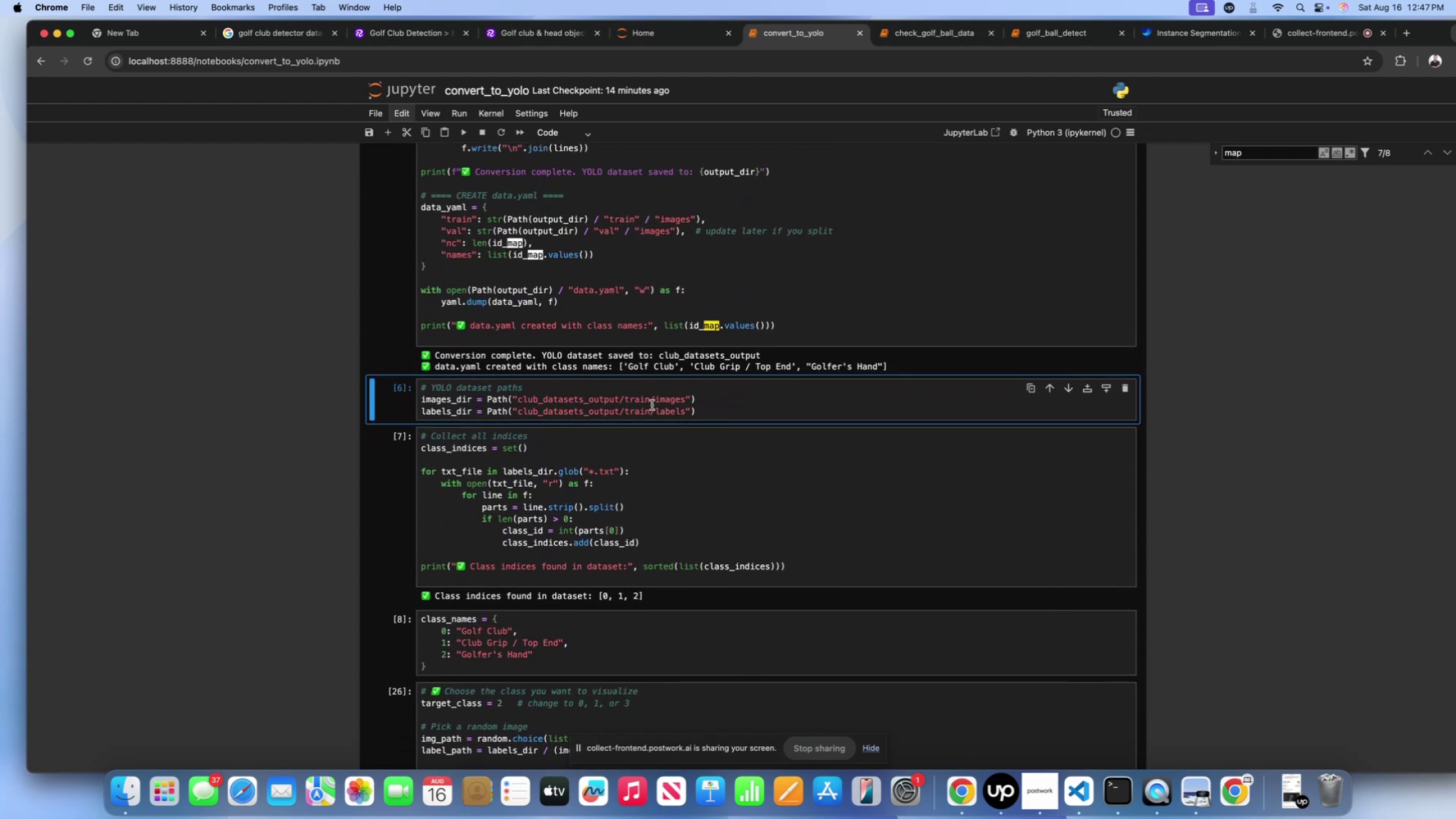 
left_click([651, 402])
 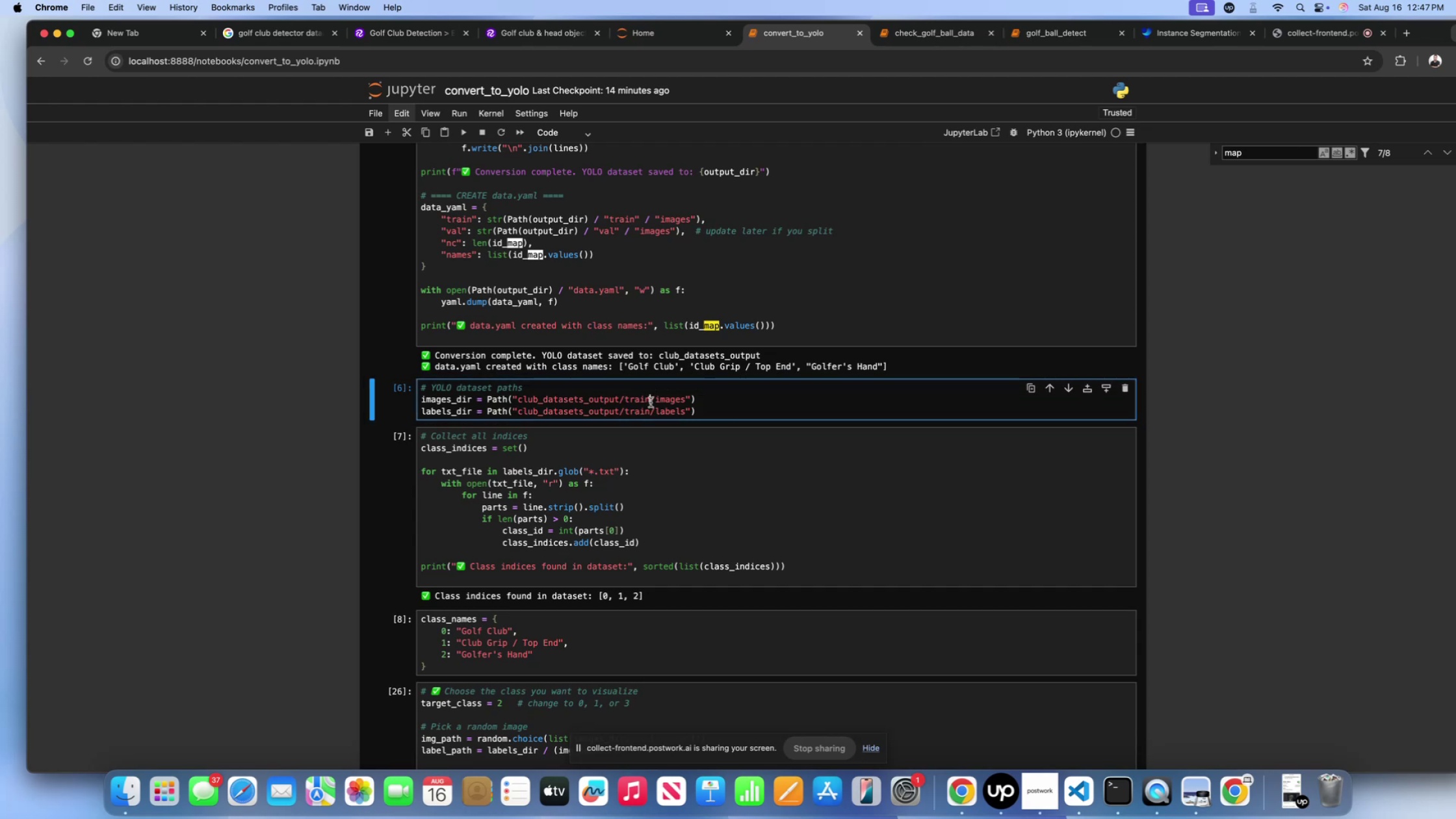 
key(Backspace)
key(Backspace)
key(Backspace)
key(Backspace)
key(Backspace)
type(VALID)
 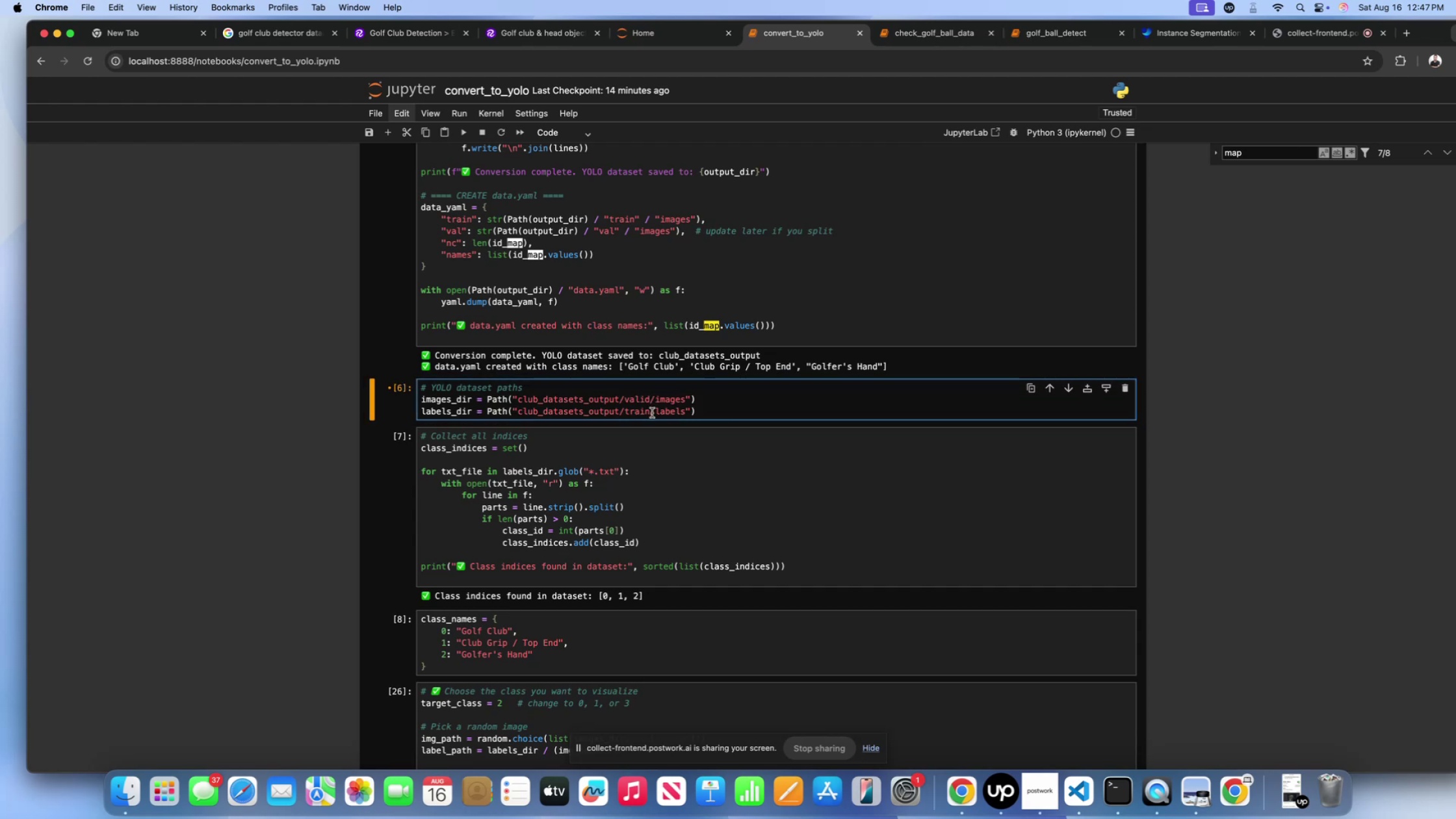 
left_click([649, 414])
 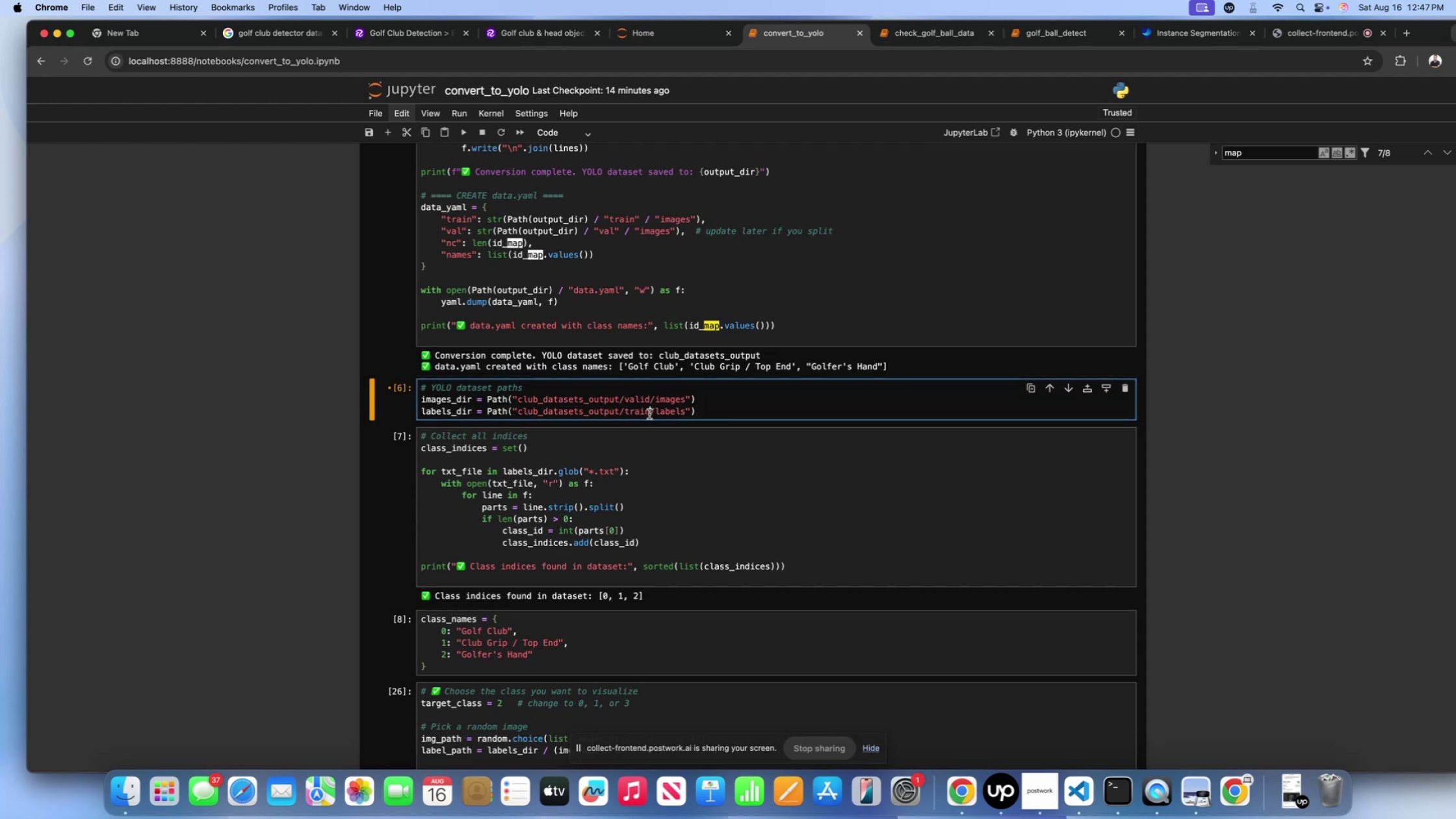 
key(Backspace)
key(Backspace)
key(Backspace)
key(Backspace)
key(Backspace)
type(VALID)
 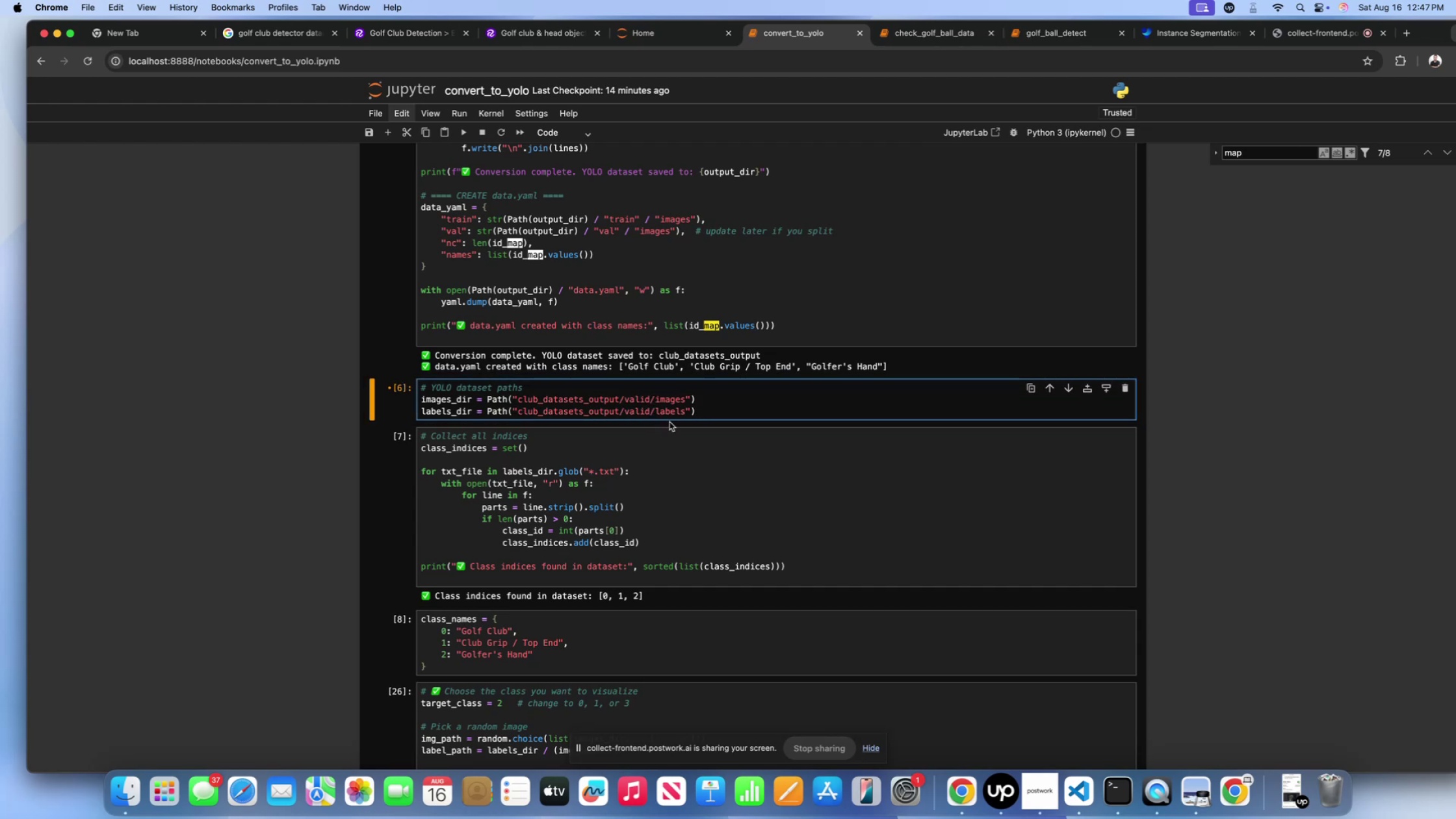 
left_click([709, 405])
 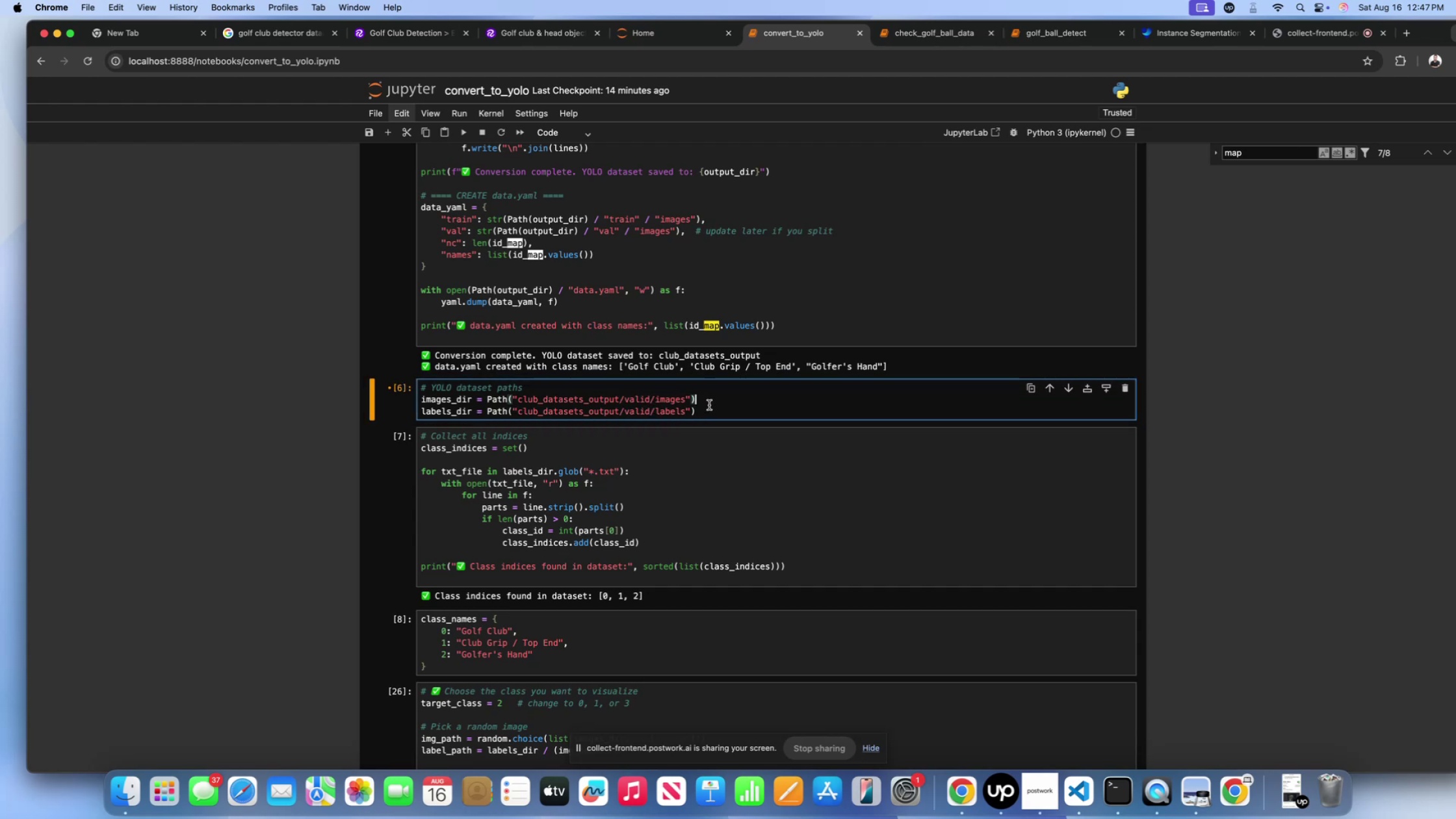 
key(Shift+Enter)
 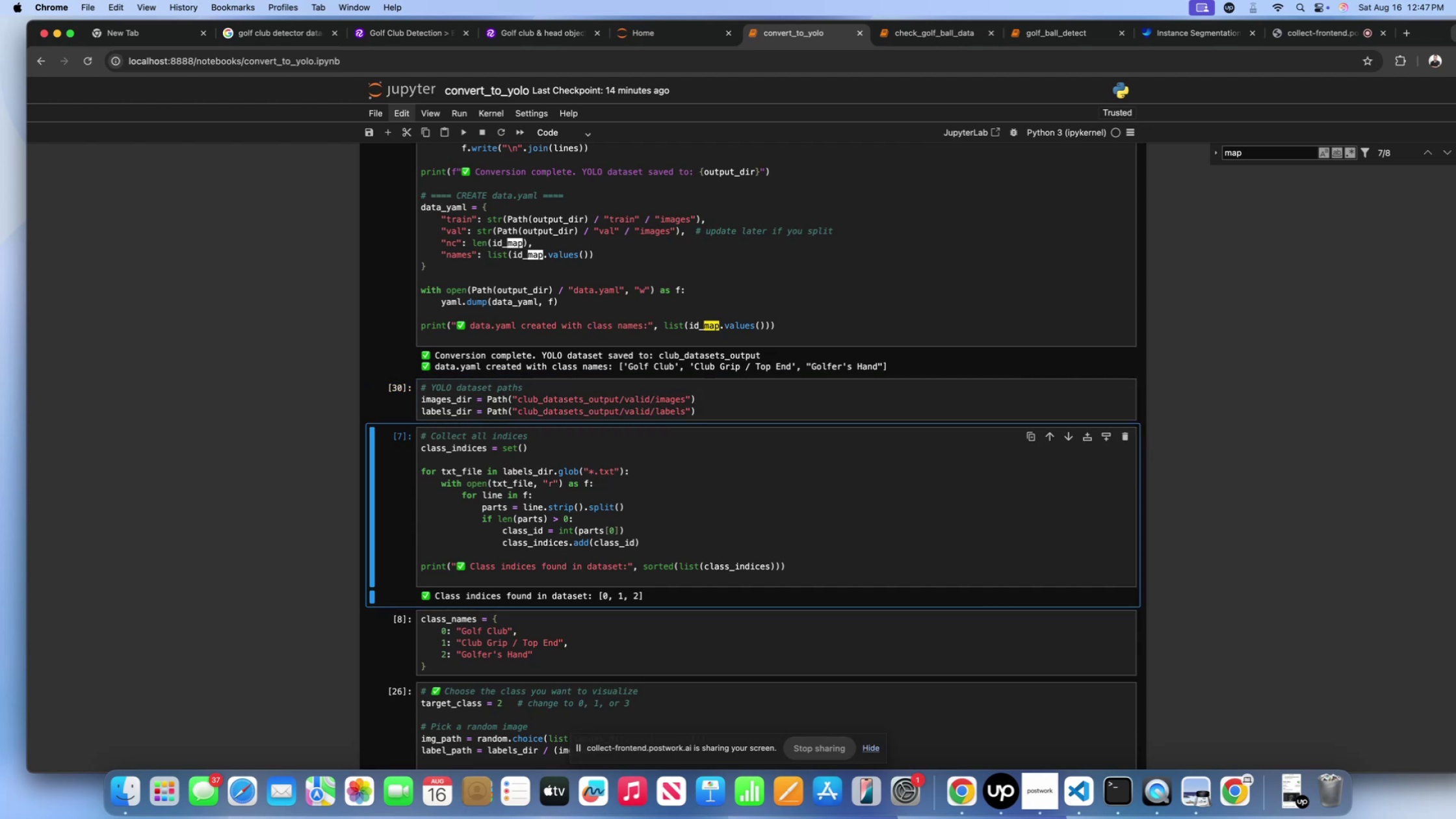 
scroll: coordinate [709, 405], scroll_direction: down, amount: 18.0
 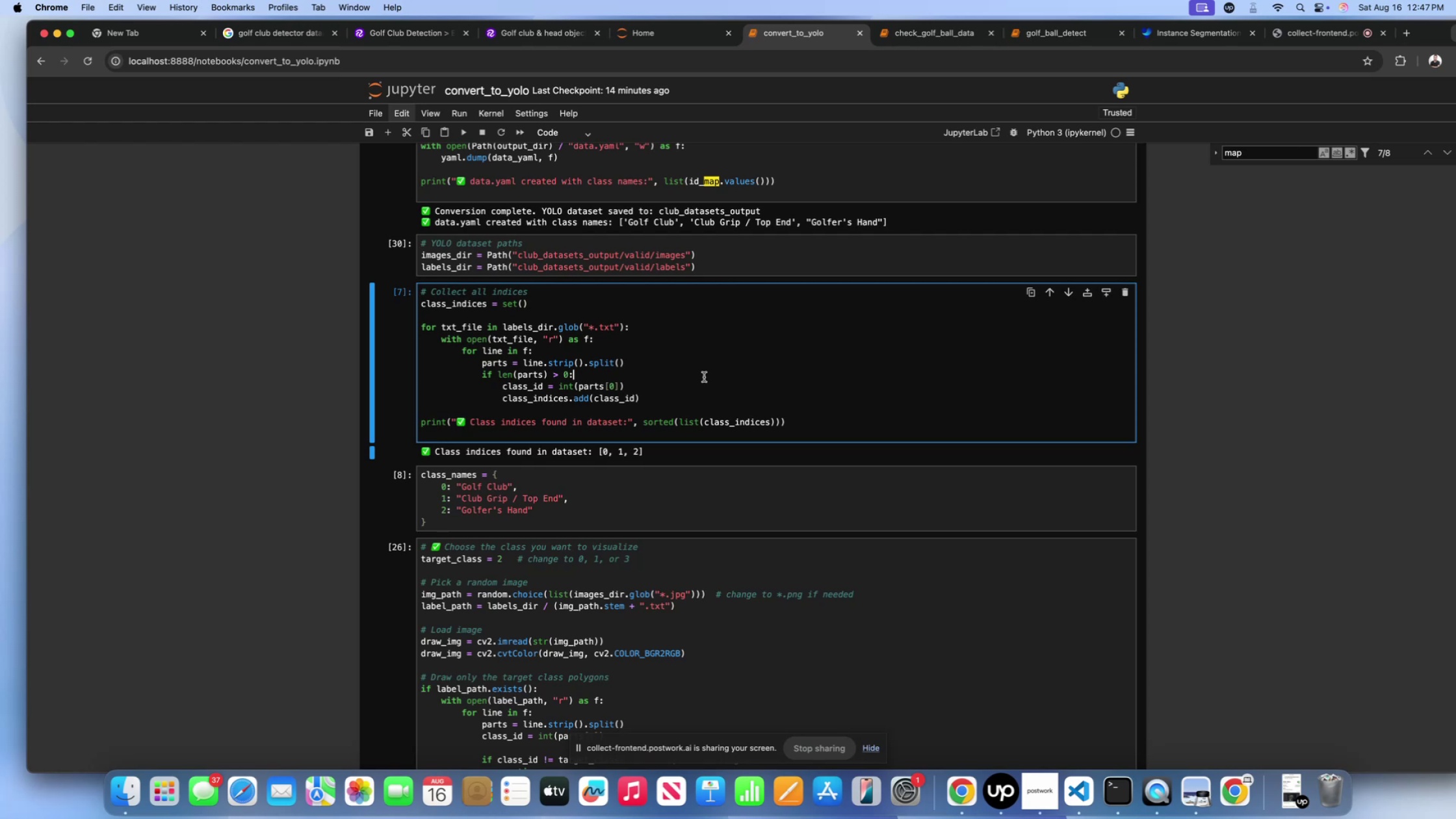 
double_click([692, 331])
 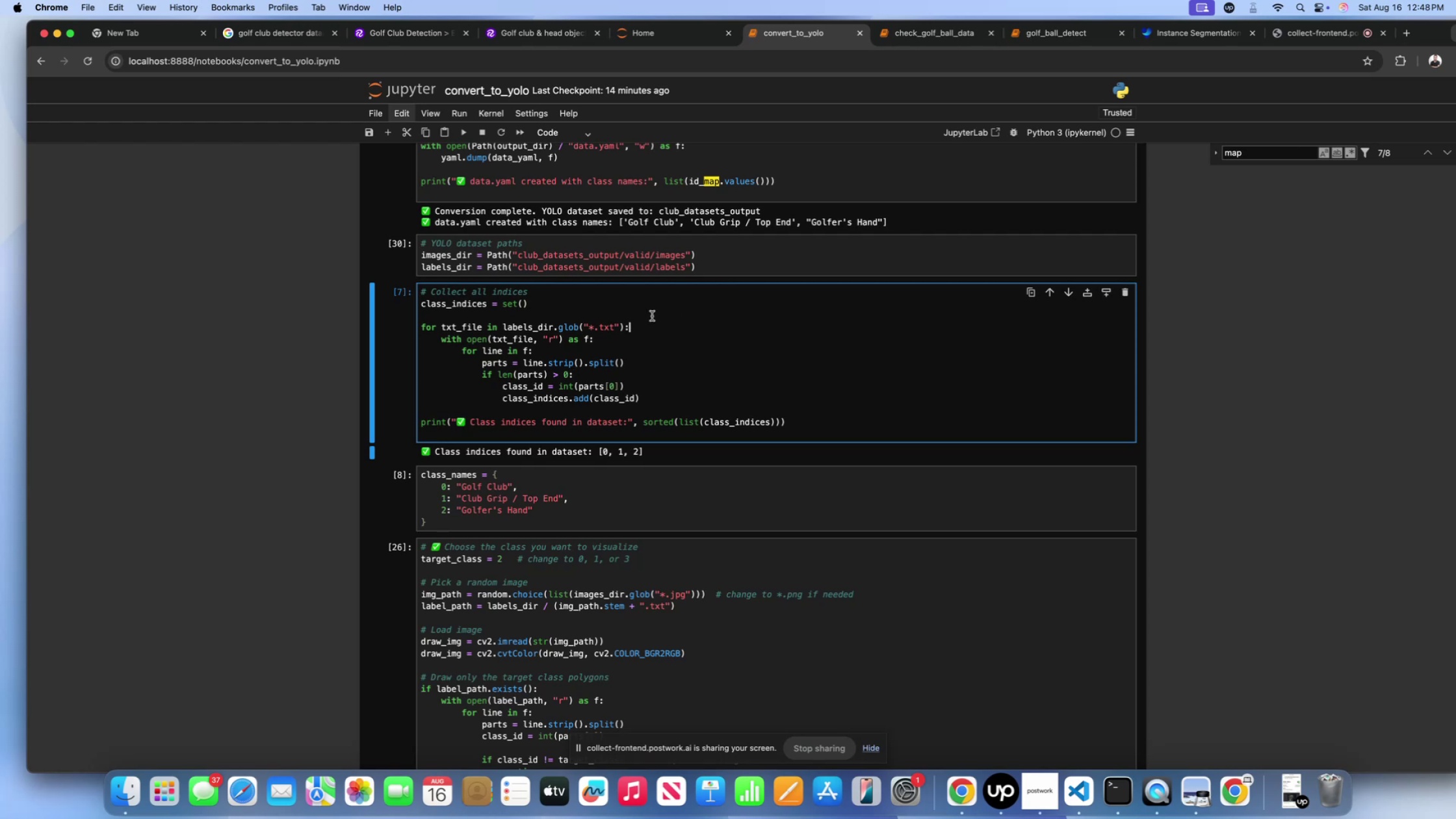 
double_click([637, 308])
 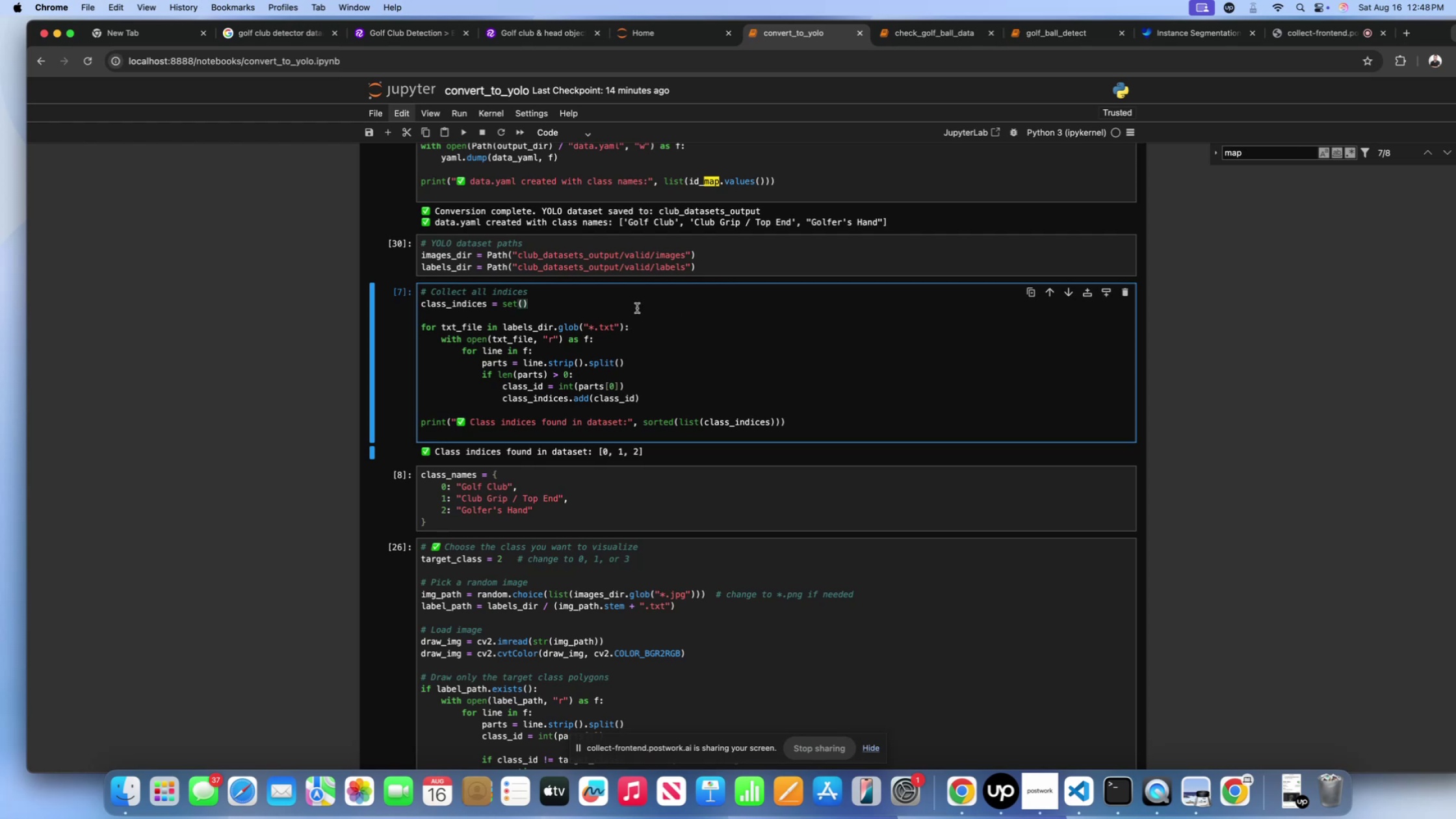 
key(Shift+ShiftLeft)
 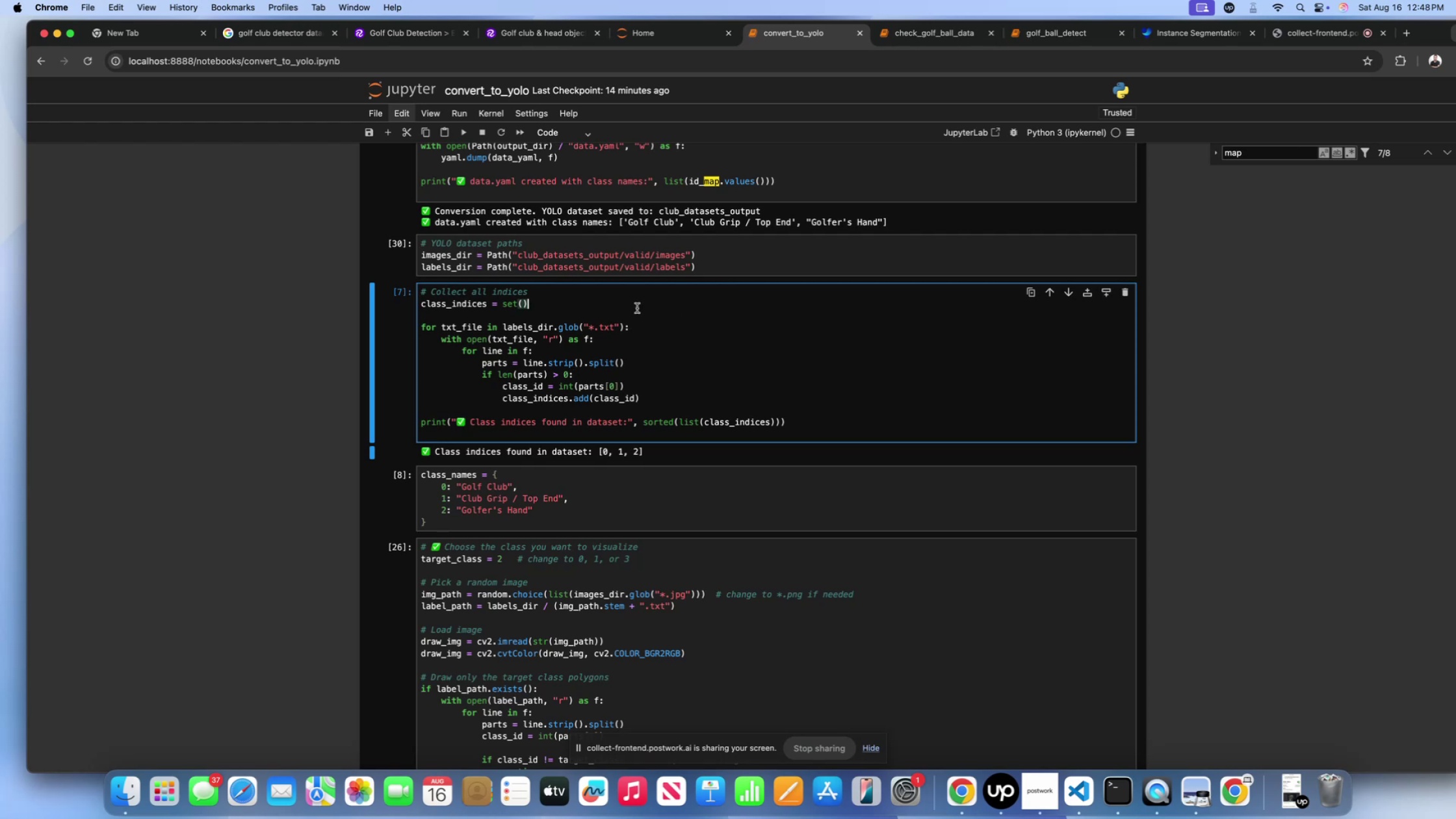 
key(Shift+Enter)
 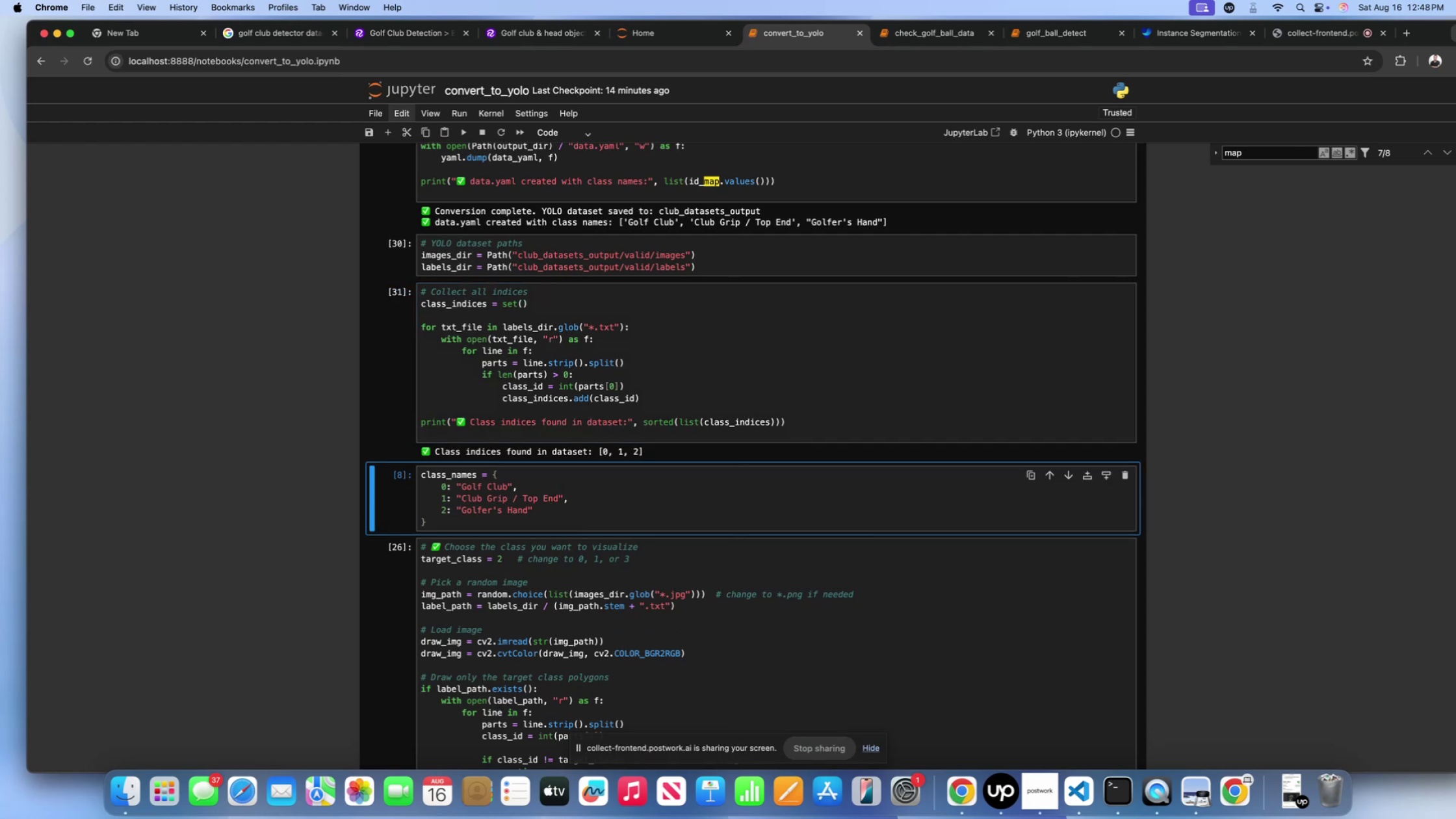 
scroll: coordinate [653, 334], scroll_direction: down, amount: 20.0
 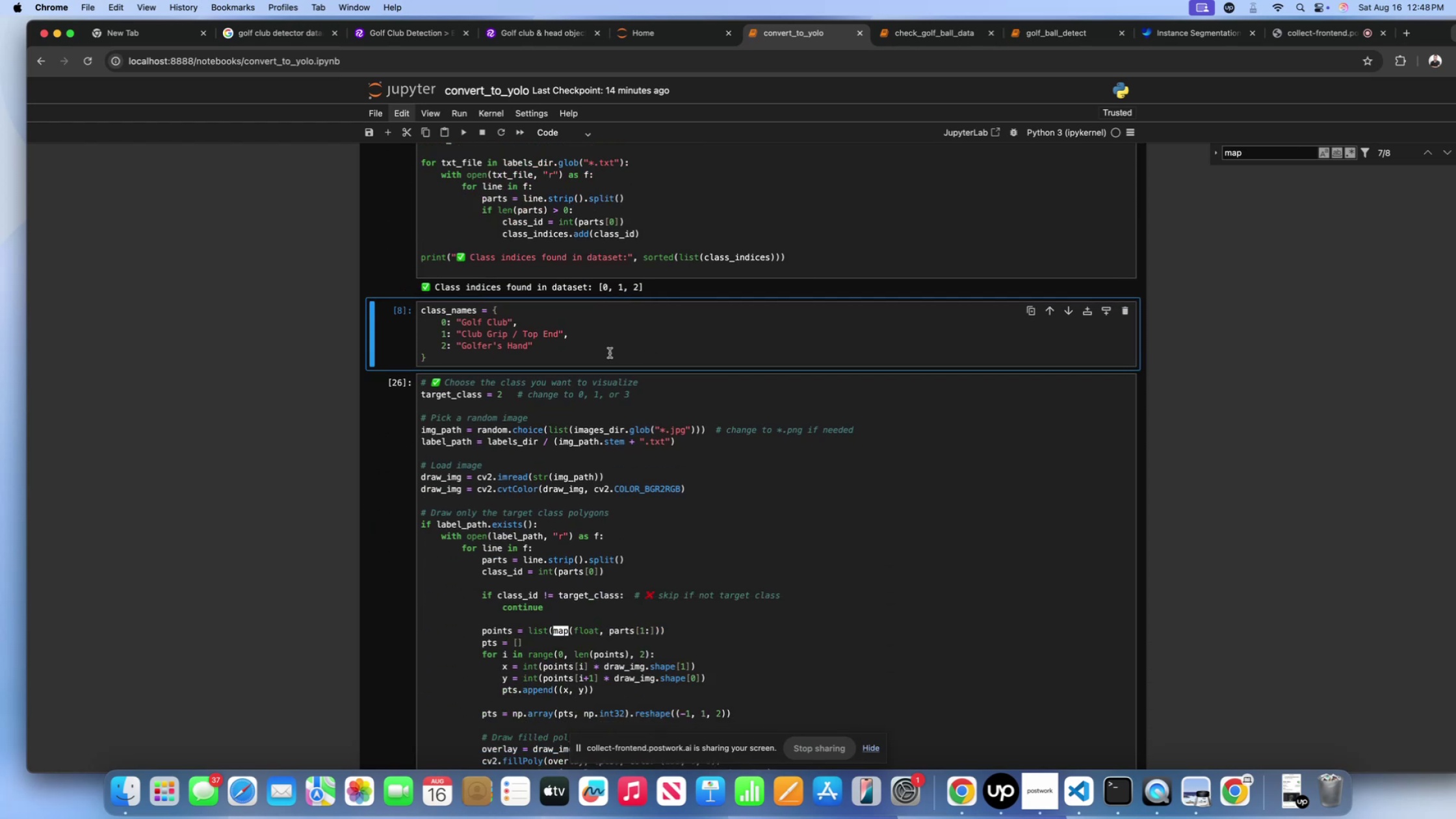 
left_click([610, 353])
 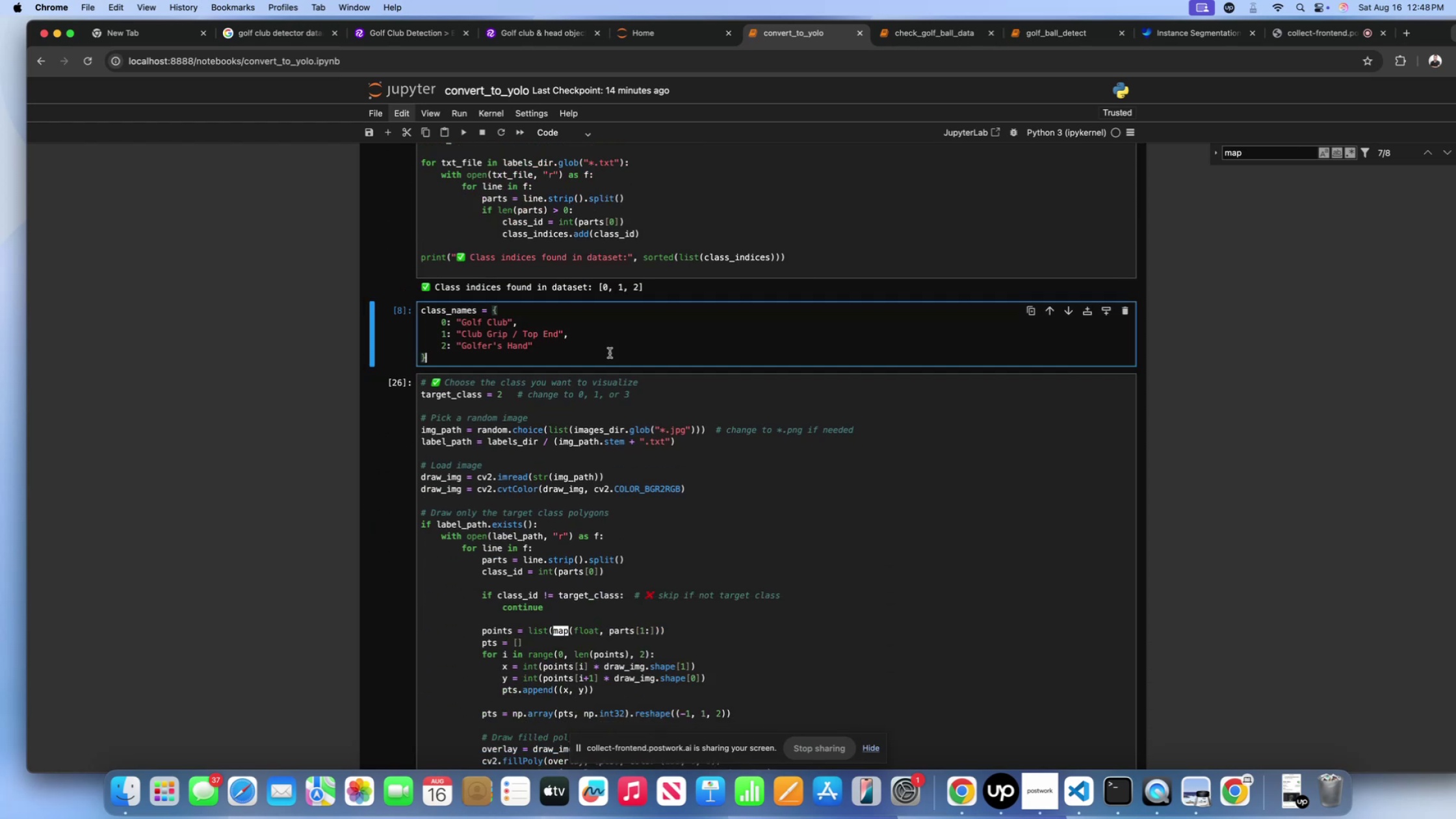 
scroll: coordinate [610, 353], scroll_direction: up, amount: 32.0
 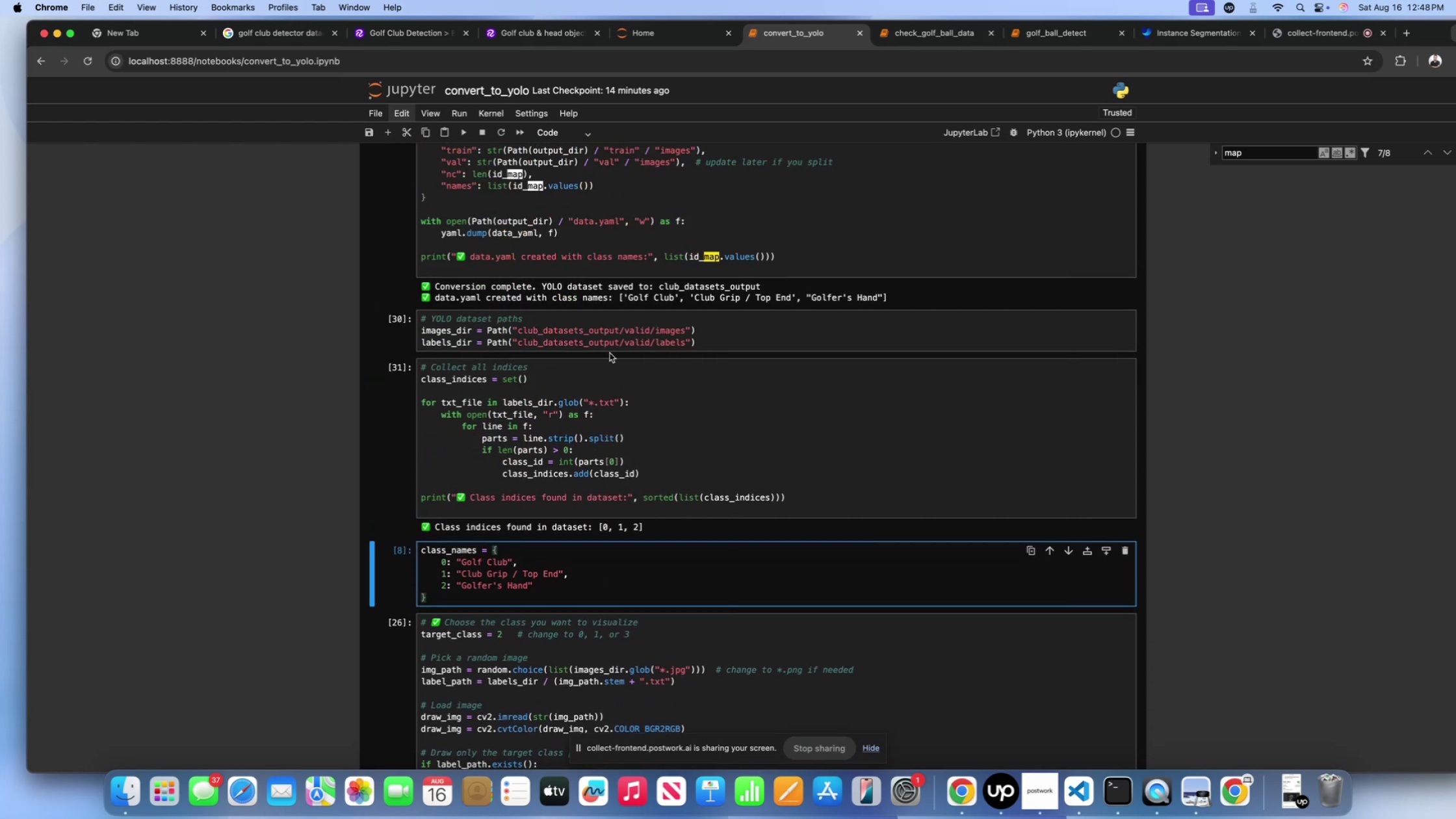 
scroll: coordinate [610, 353], scroll_direction: down, amount: 31.0
 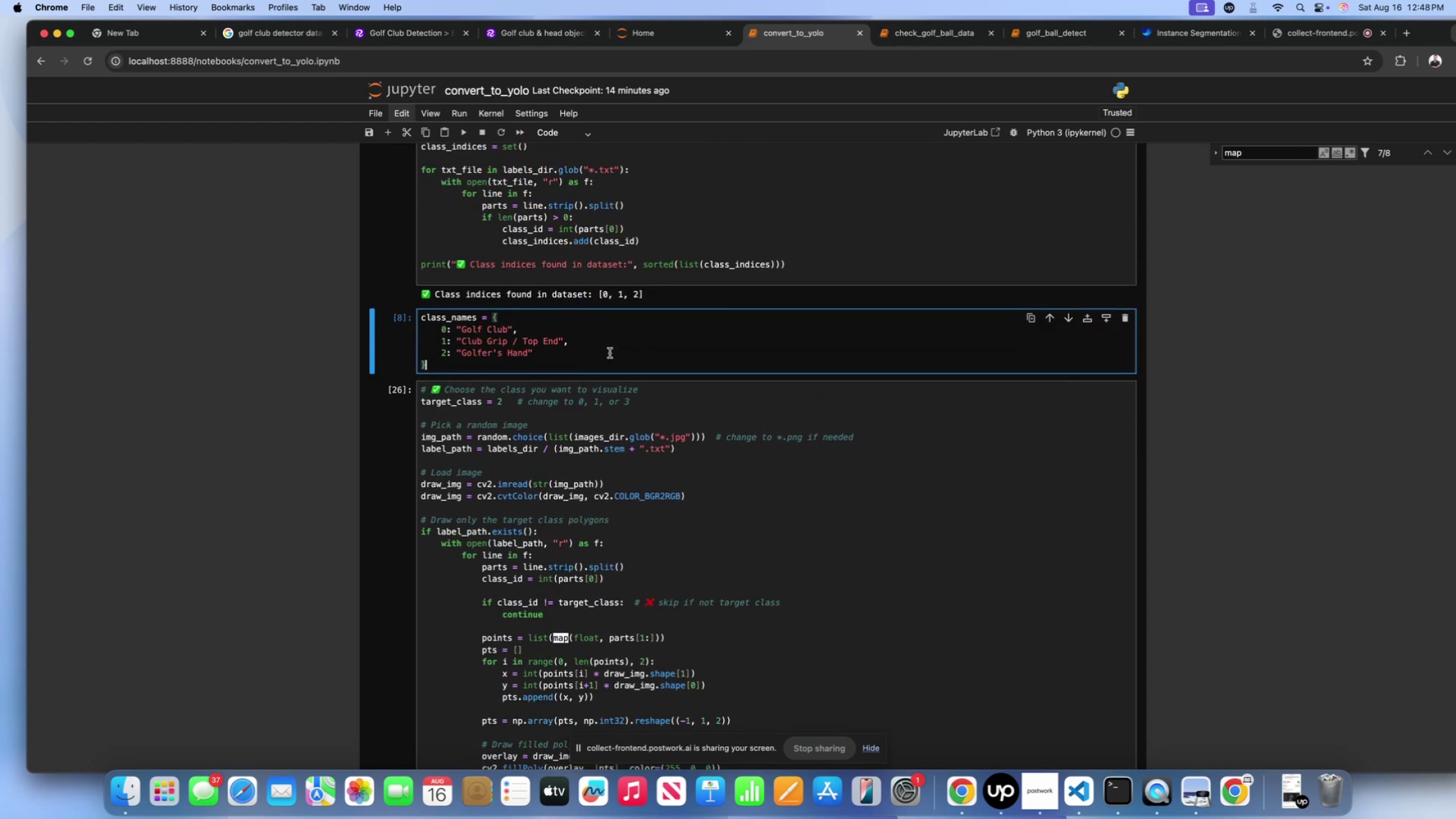 
key(Shift+Enter)
 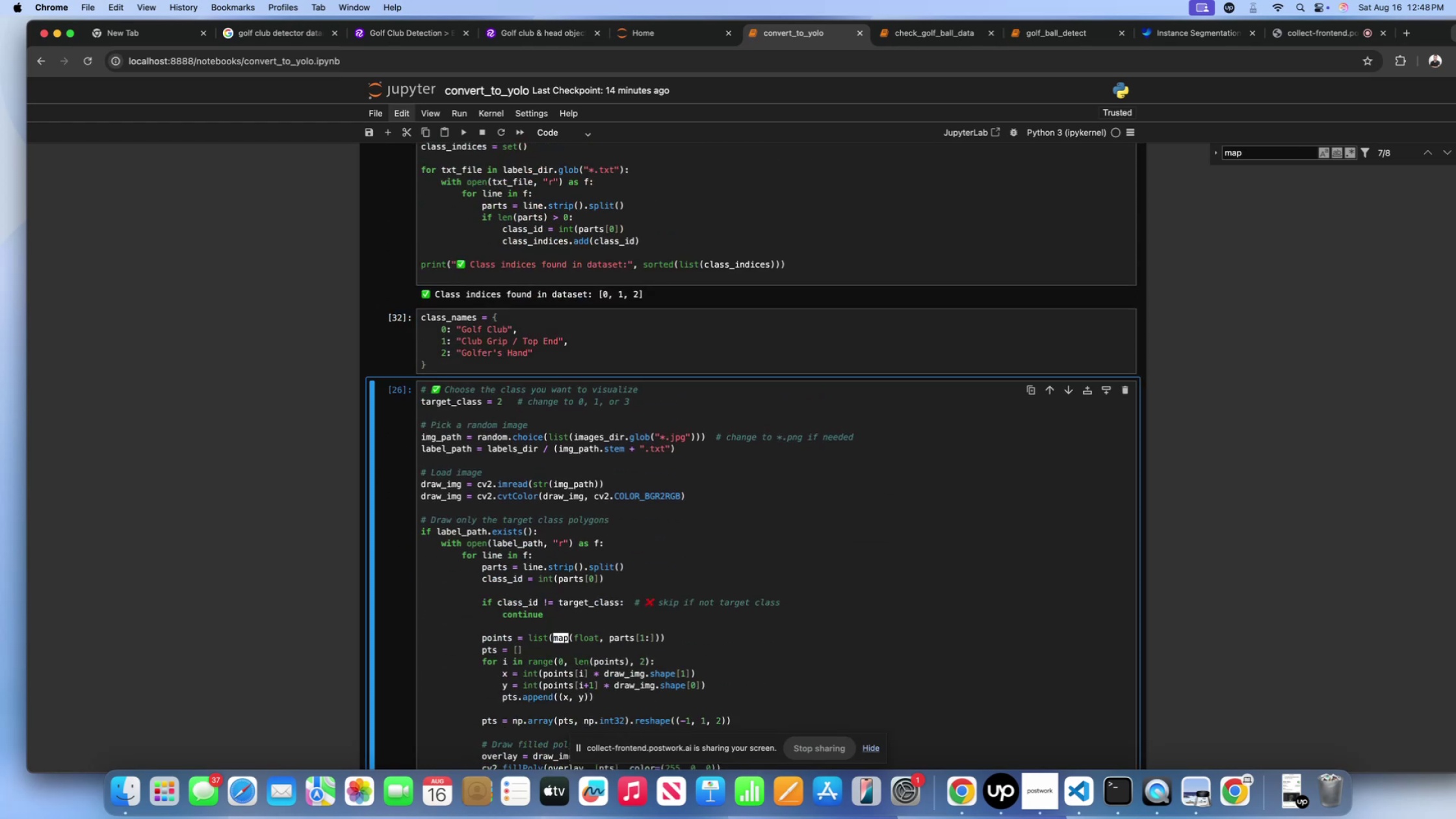 
scroll: coordinate [610, 353], scroll_direction: down, amount: 16.0
 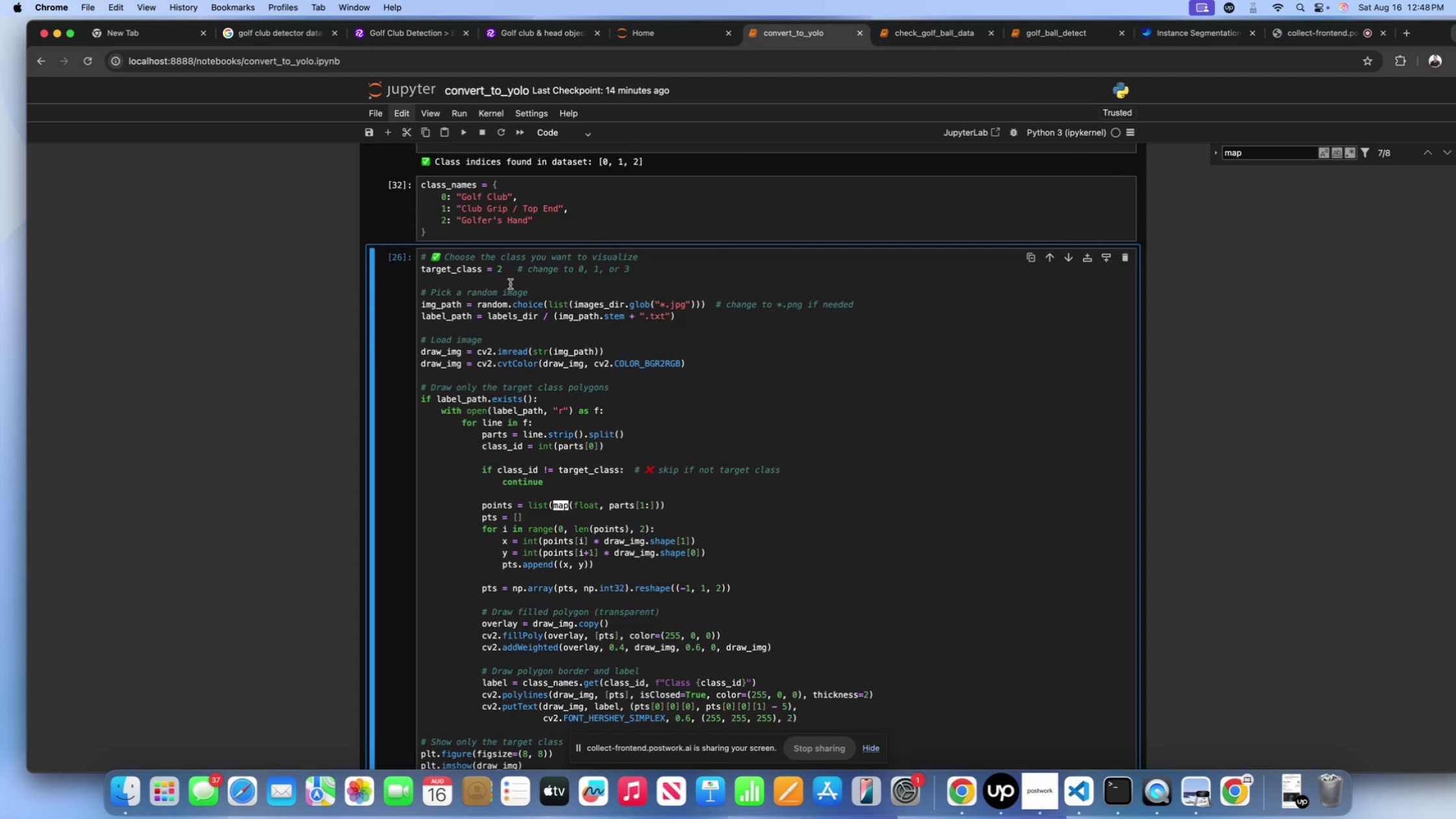 
left_click([500, 273])
 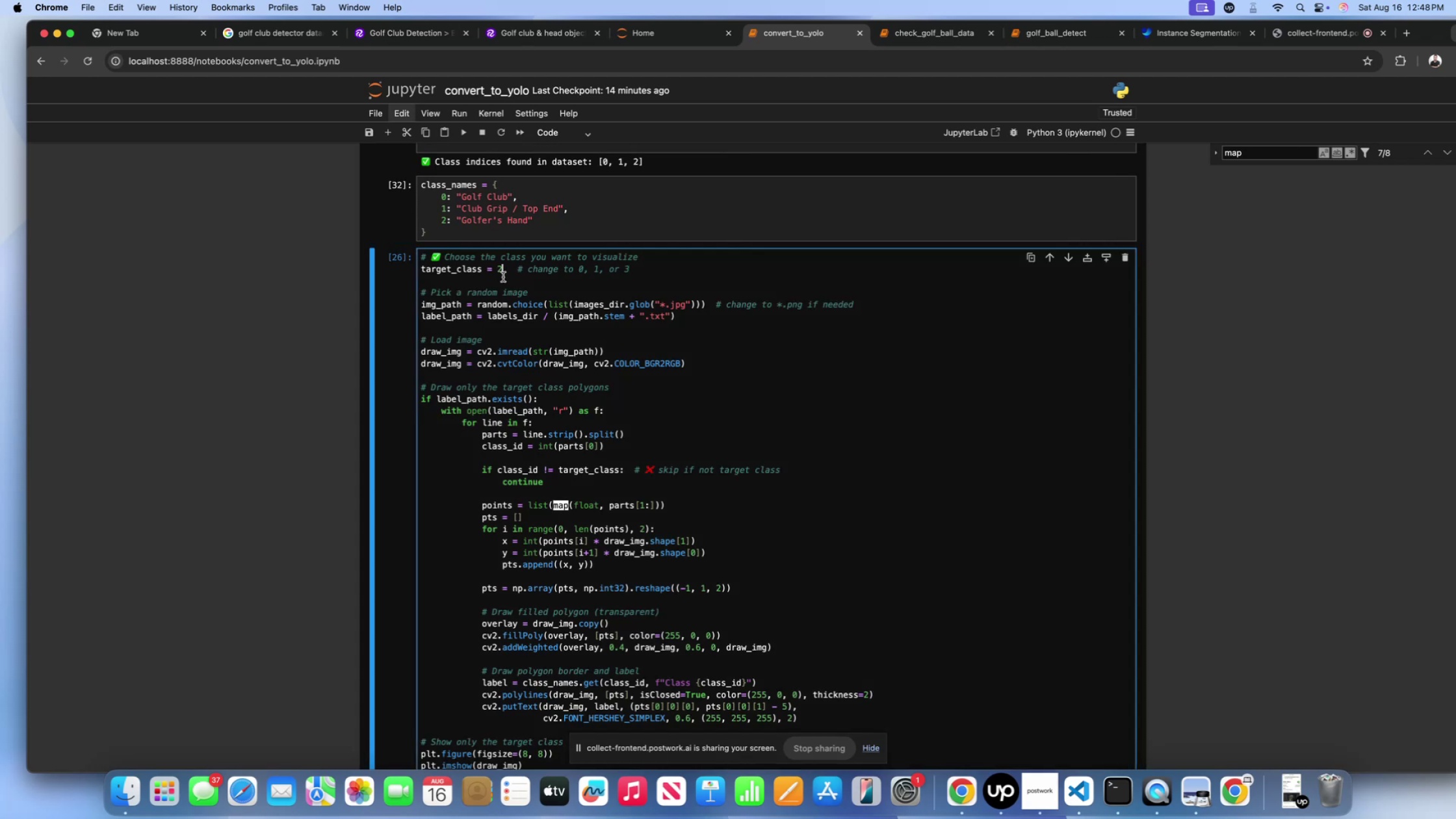 
key(Shift+Backspace)
 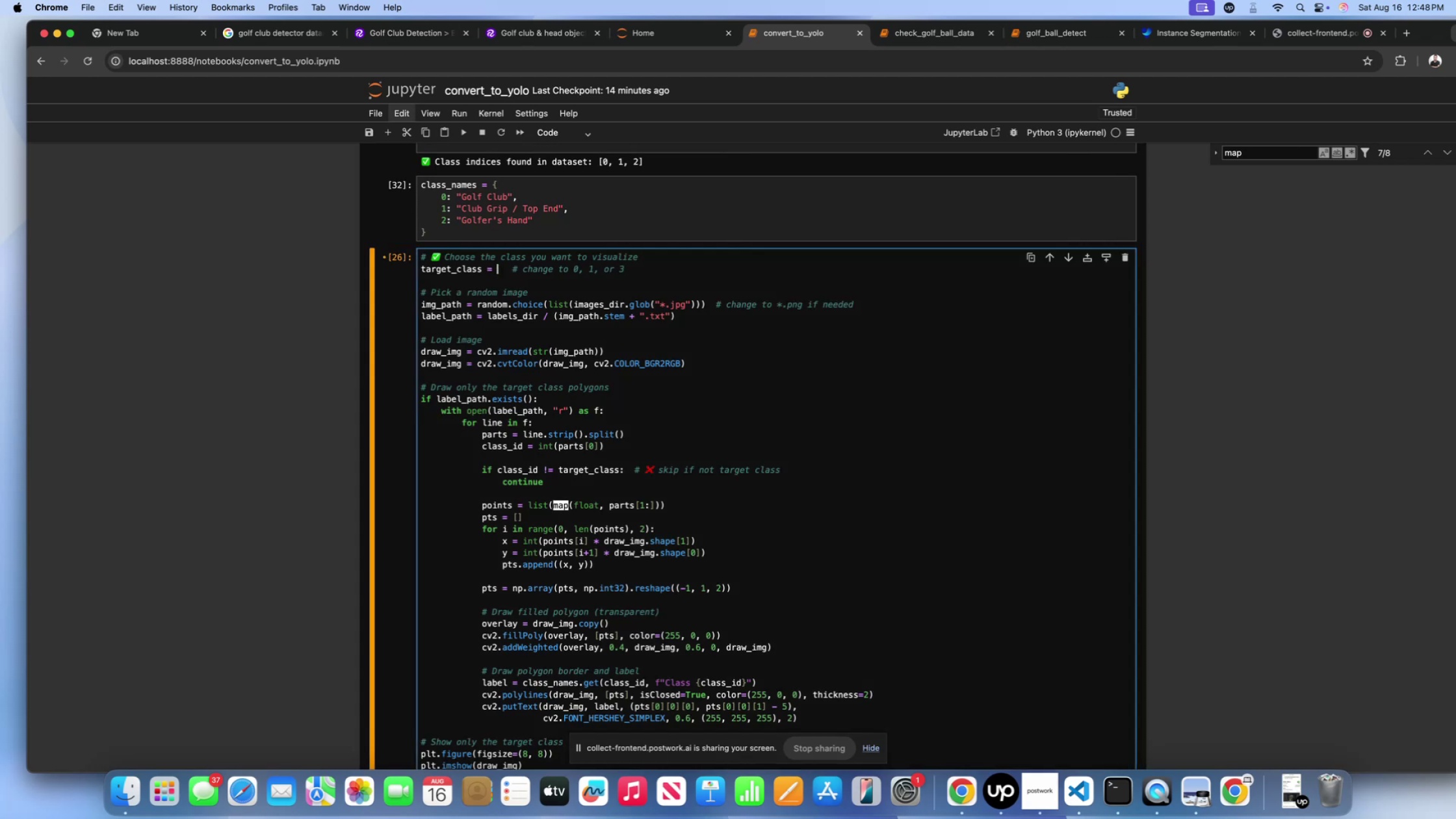 
key(Shift+0)
 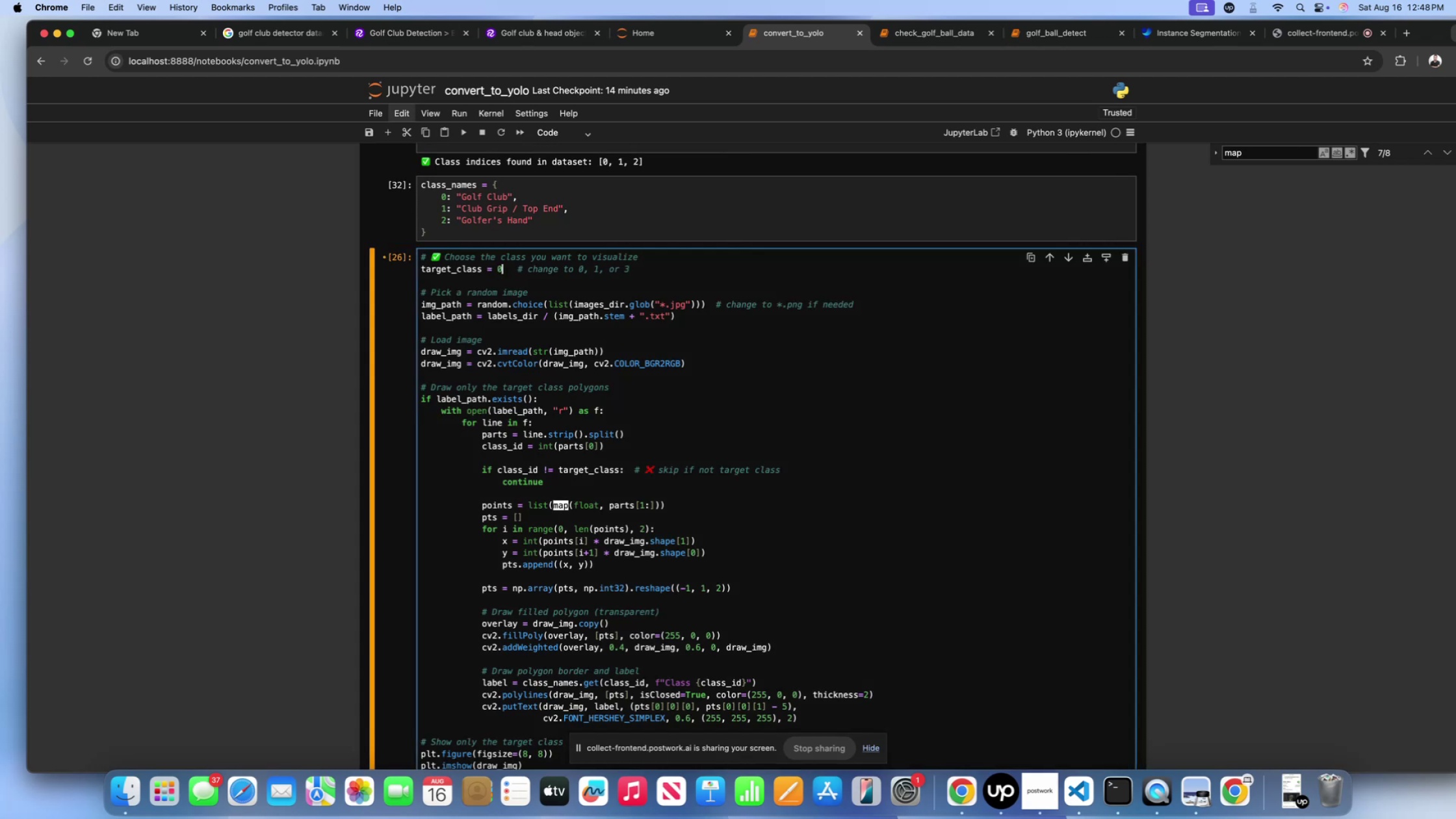 
key(Shift+ShiftLeft)
 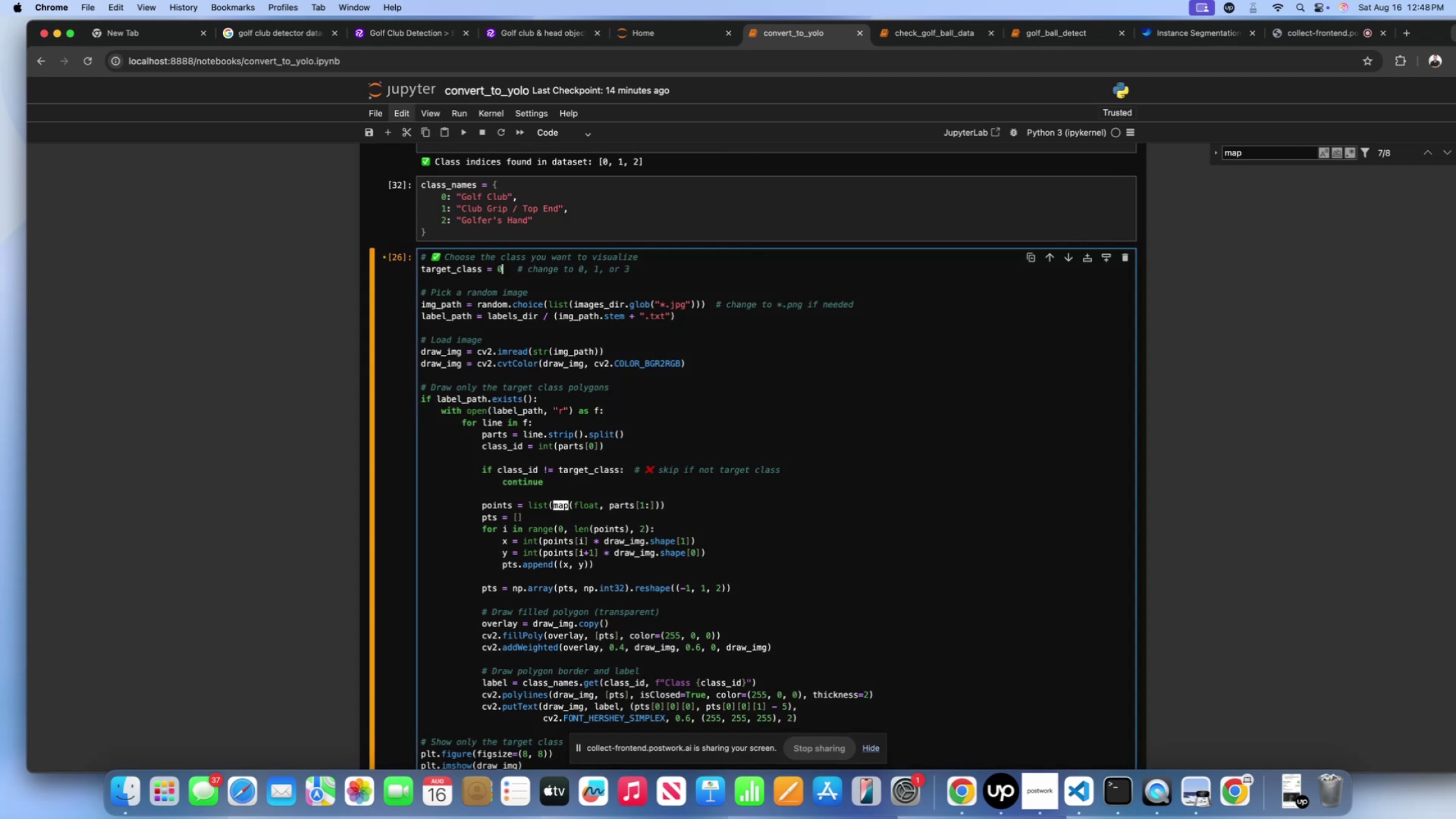 
key(Shift+Enter)
 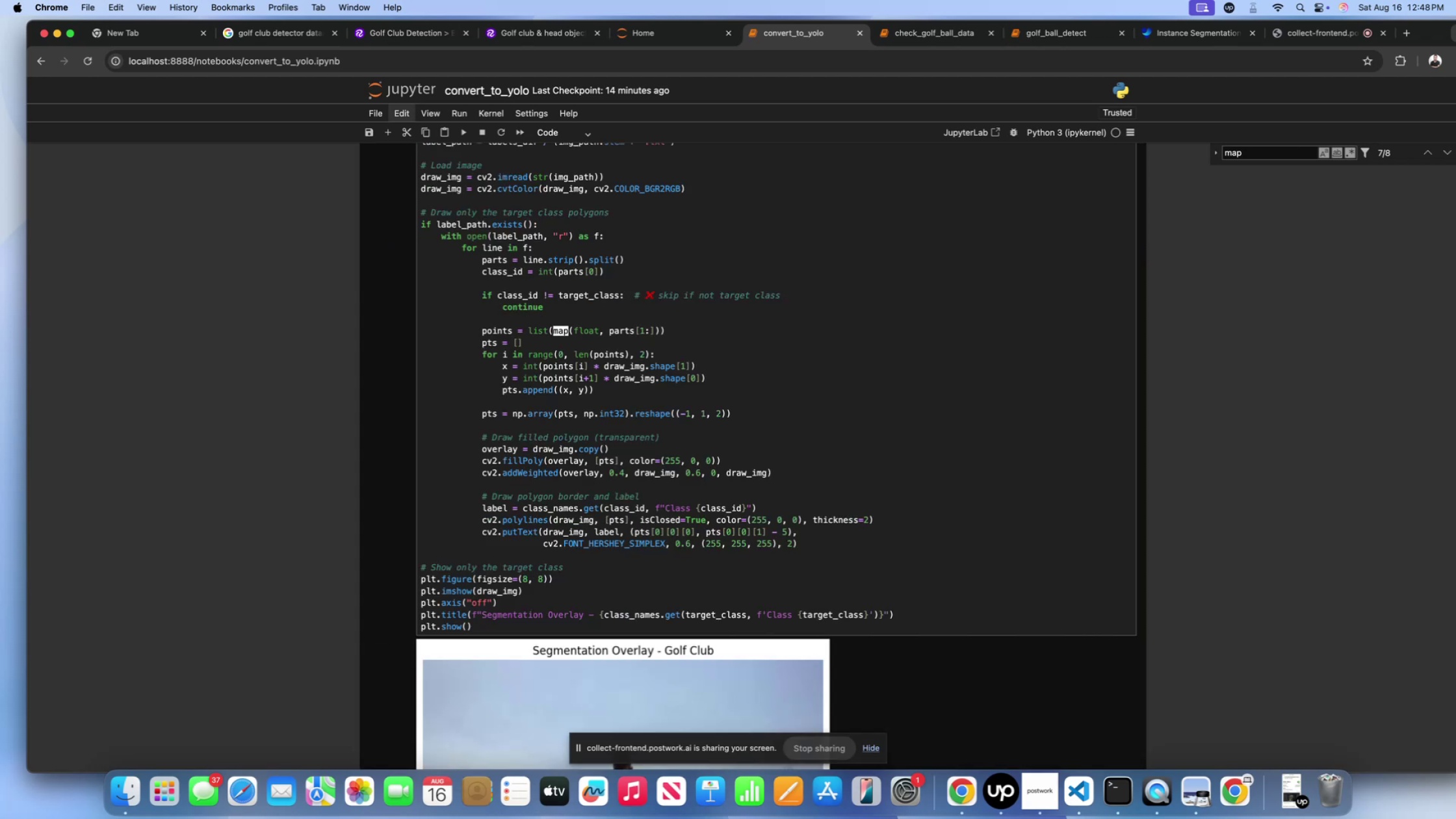 
scroll: coordinate [601, 424], scroll_direction: down, amount: 39.0
 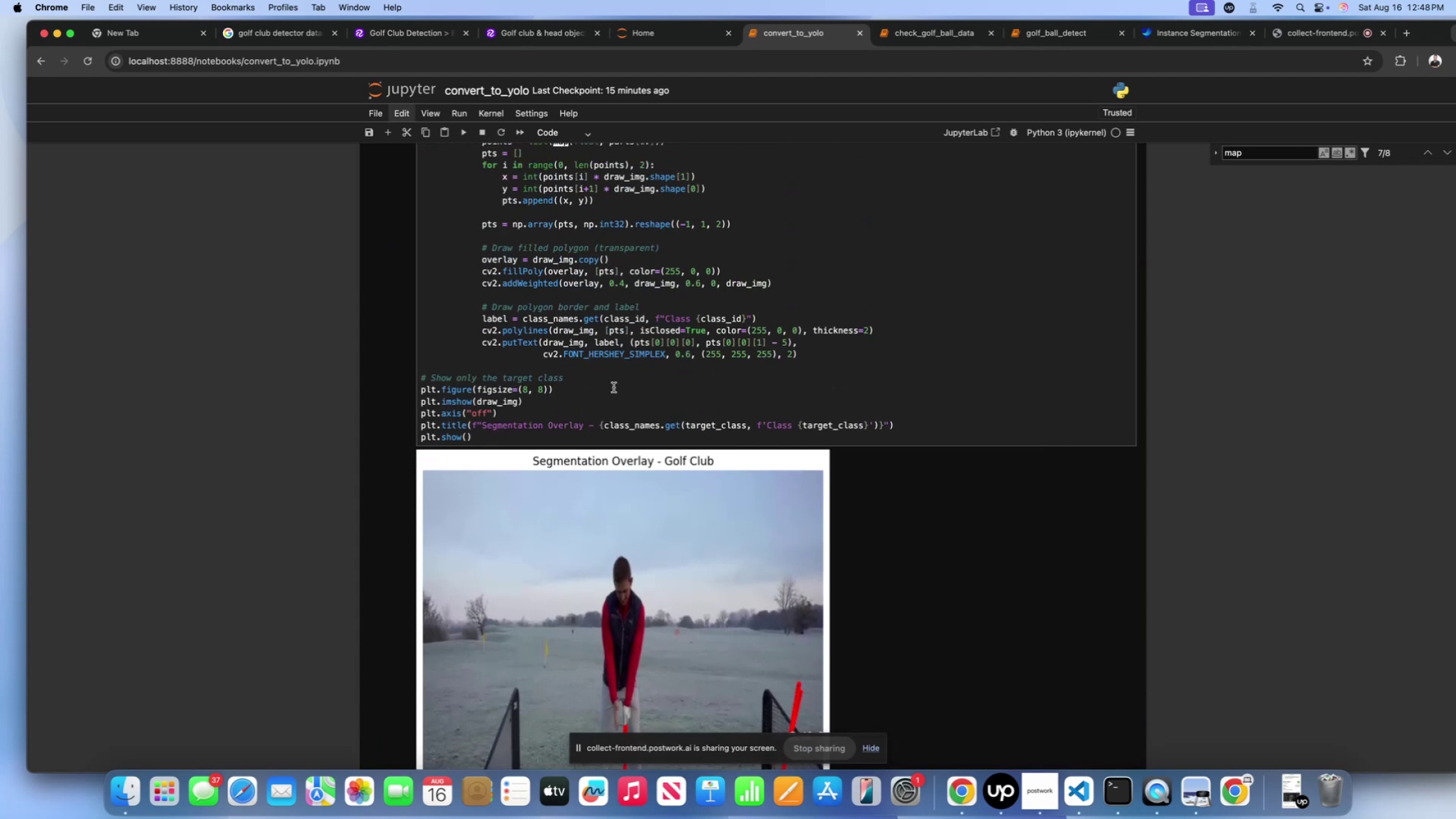 
left_click([614, 387])
 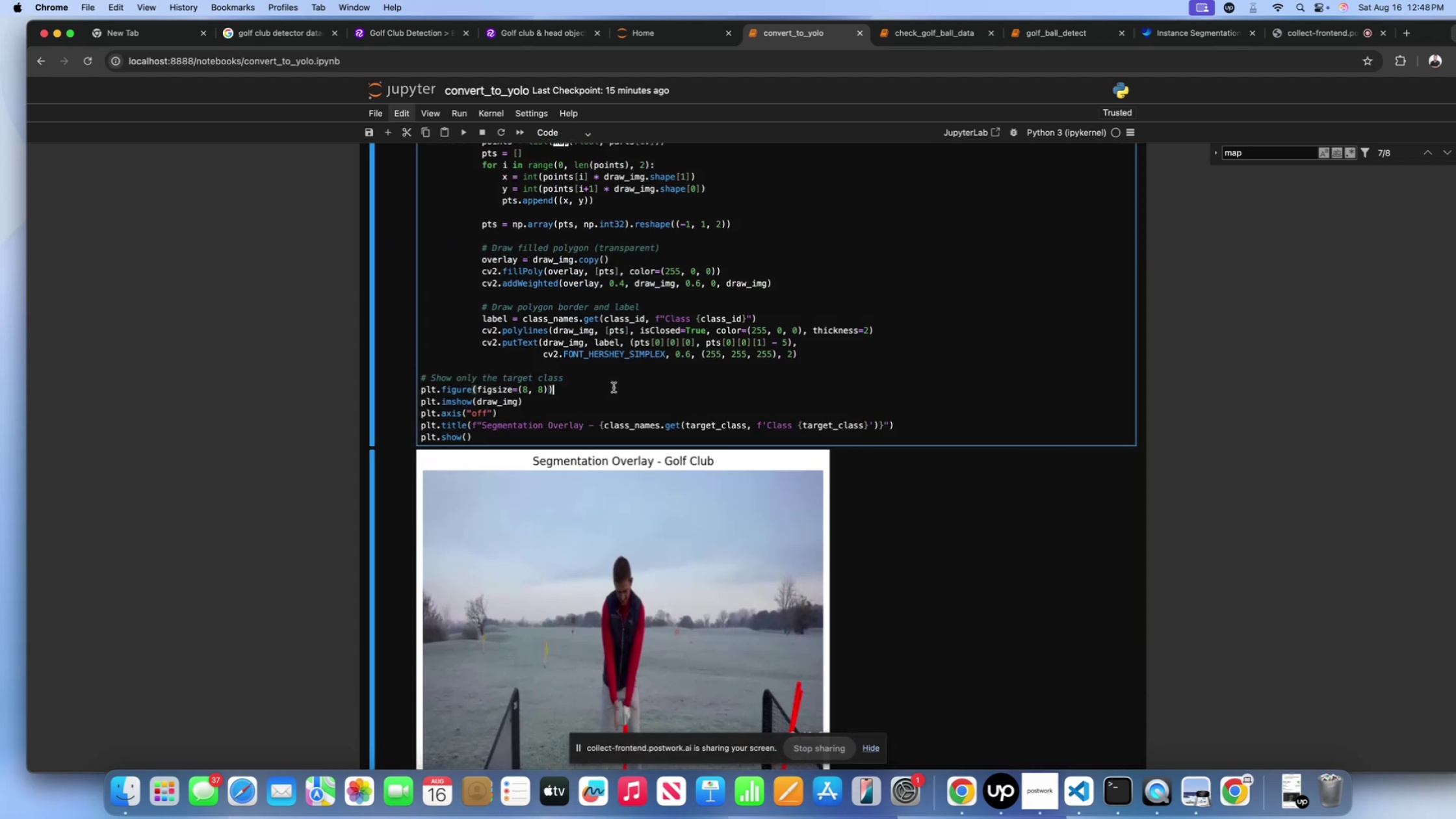 
key(Shift+Enter)
 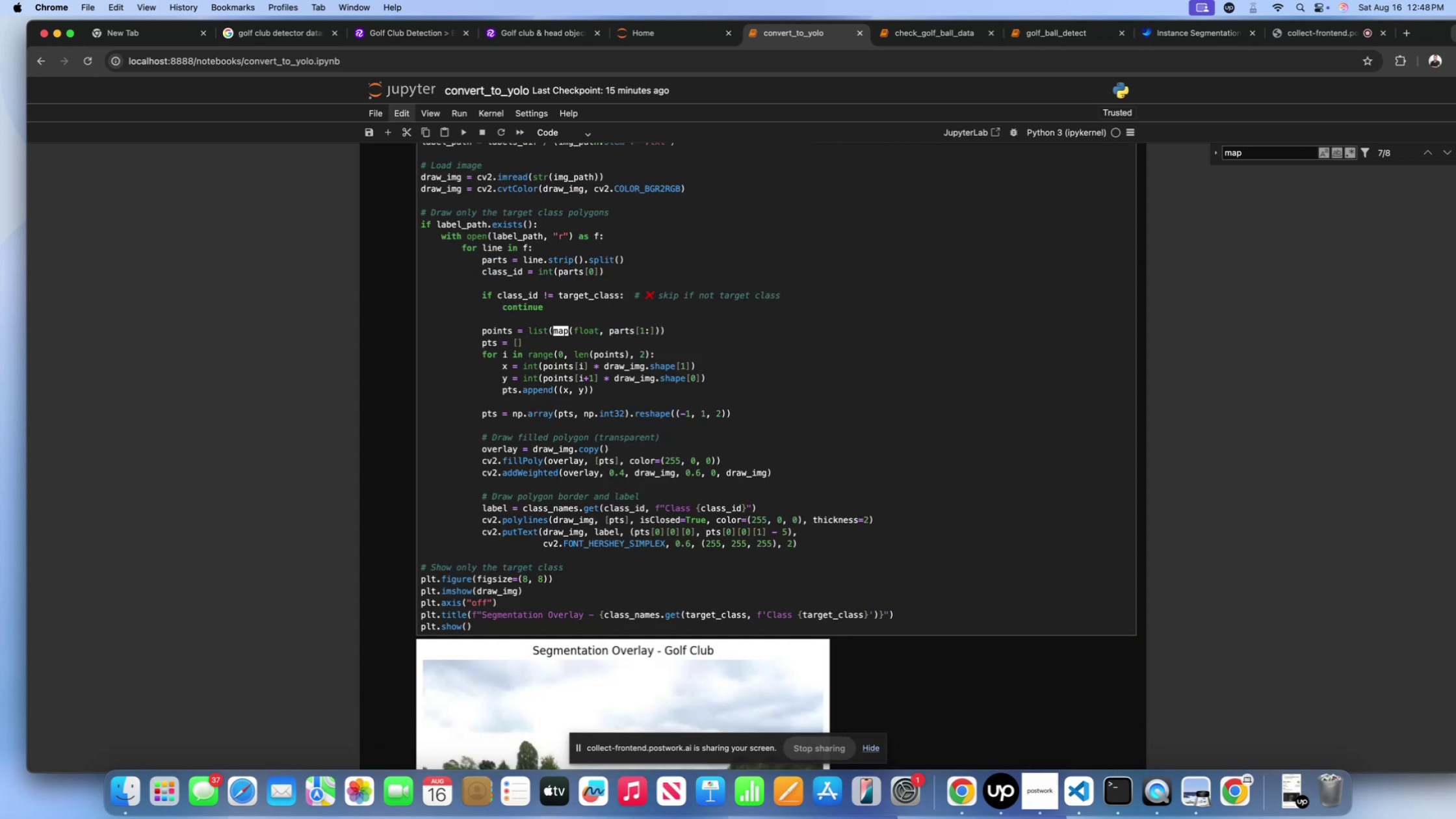 
scroll: coordinate [614, 387], scroll_direction: down, amount: 45.0
 